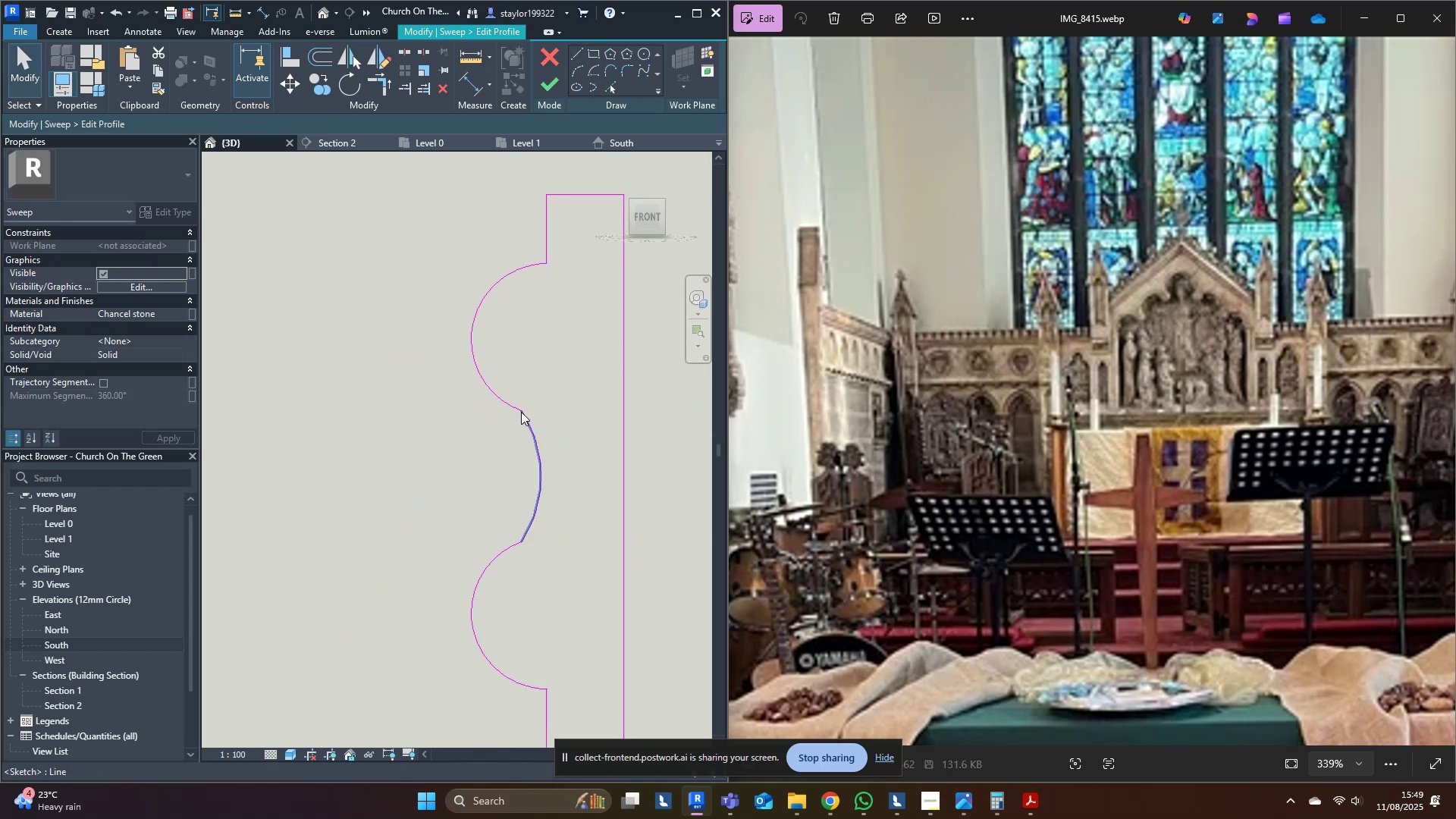 
left_click_drag(start_coordinate=[438, 413], to_coordinate=[442, 417])
 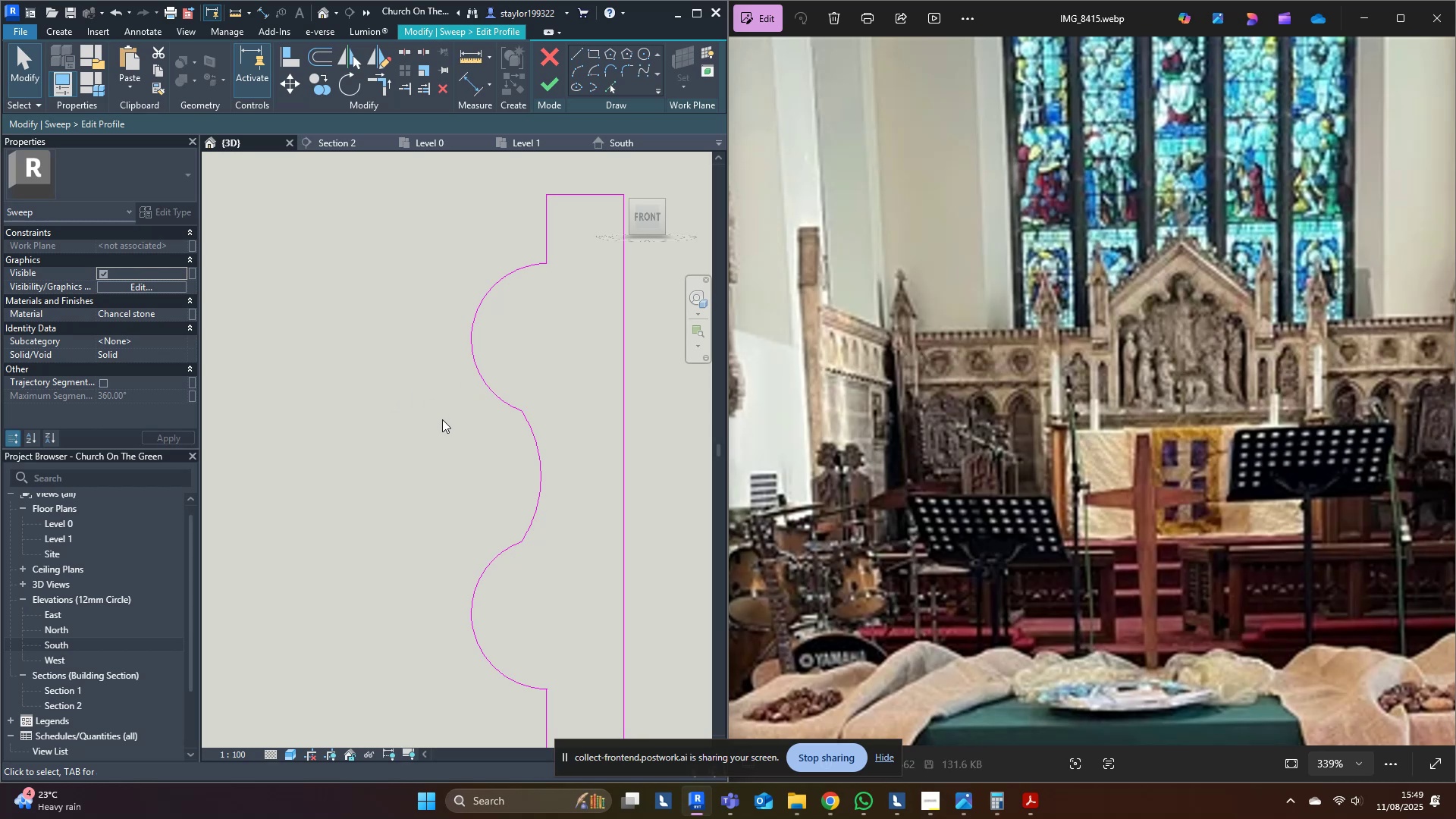 
left_click([428, 472])
 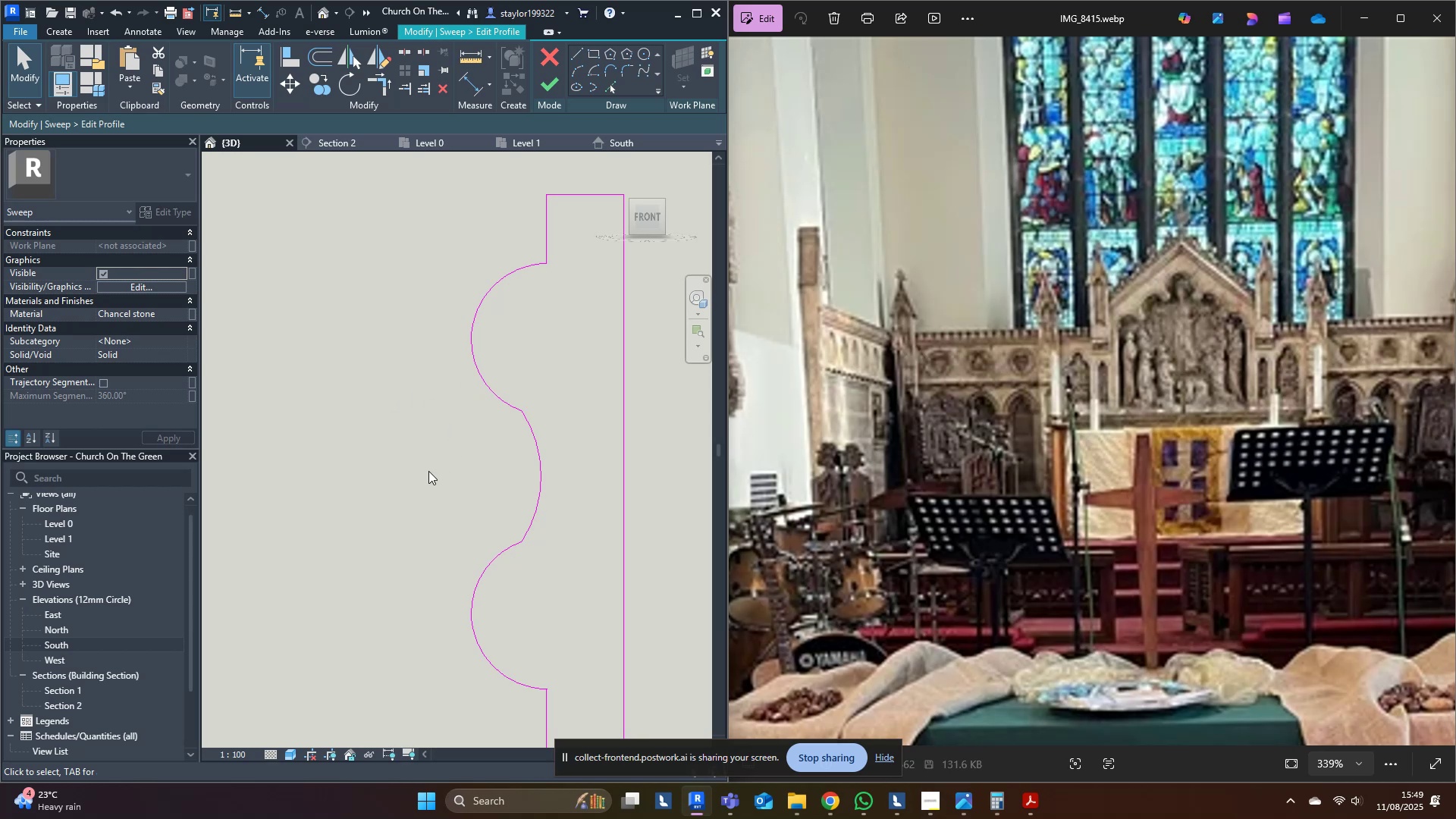 
scroll: coordinate [428, 471], scroll_direction: down, amount: 11.0
 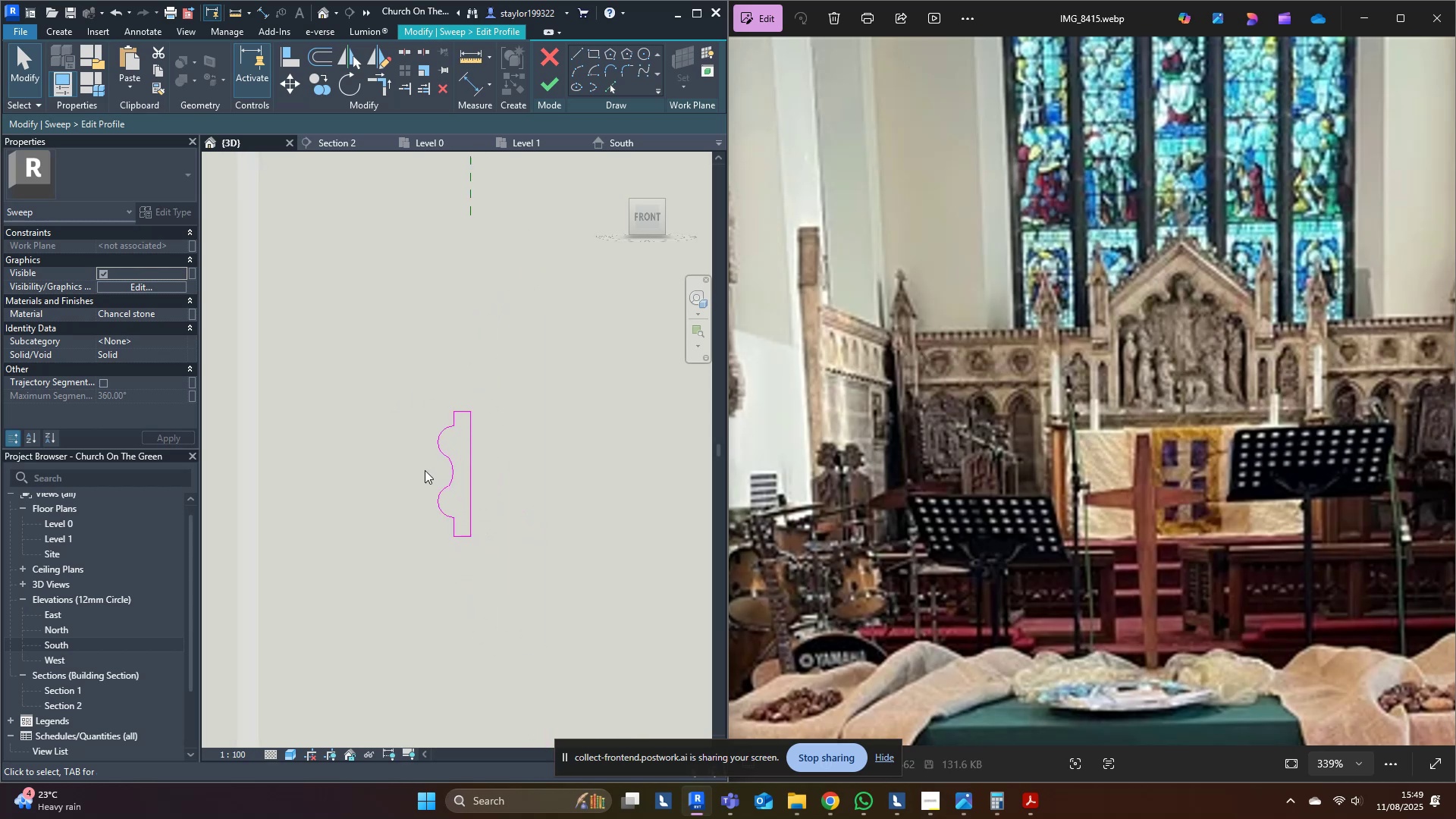 
hold_key(key=ShiftLeft, duration=0.46)
 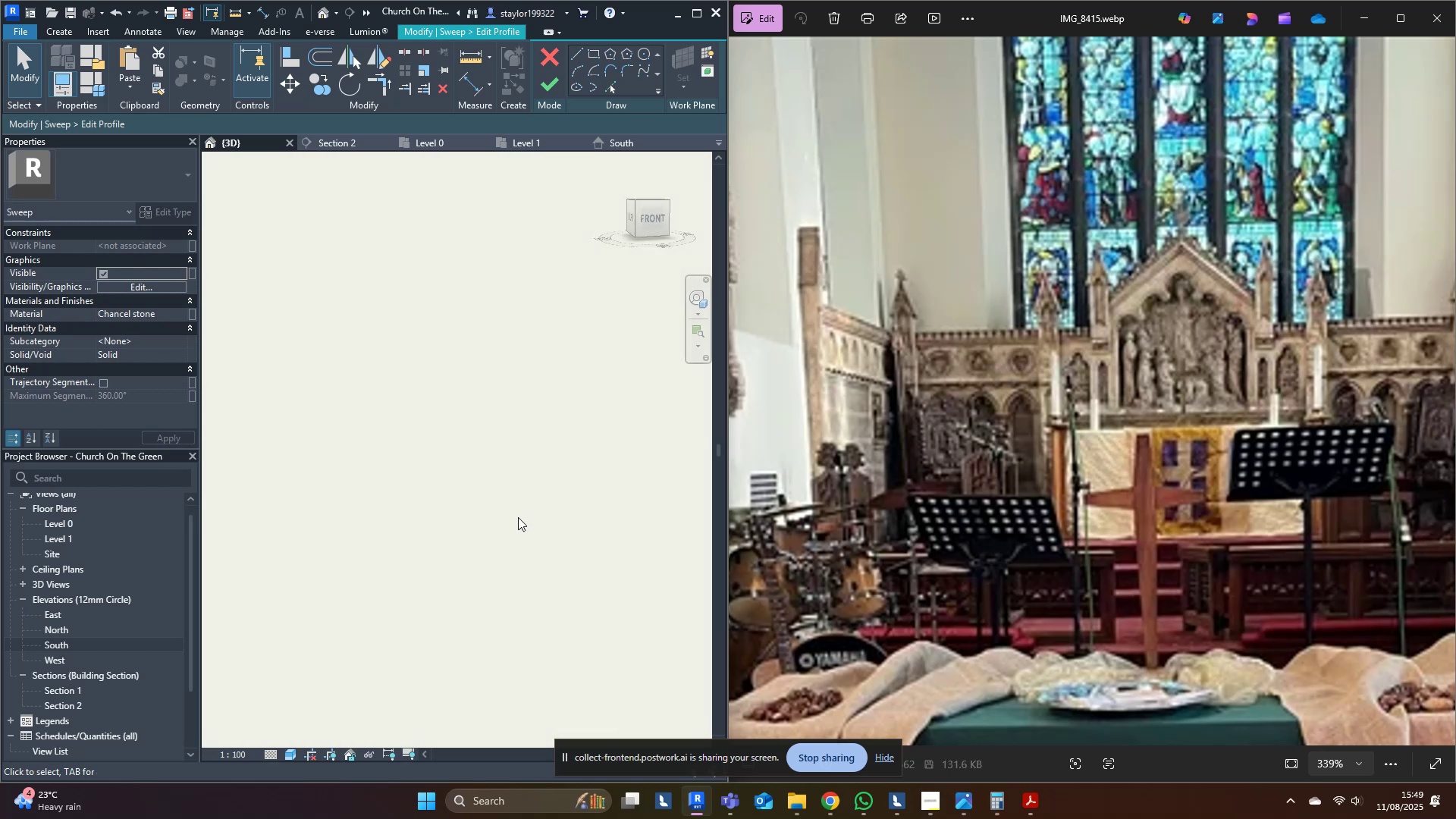 
scroll: coordinate [510, 491], scroll_direction: down, amount: 14.0
 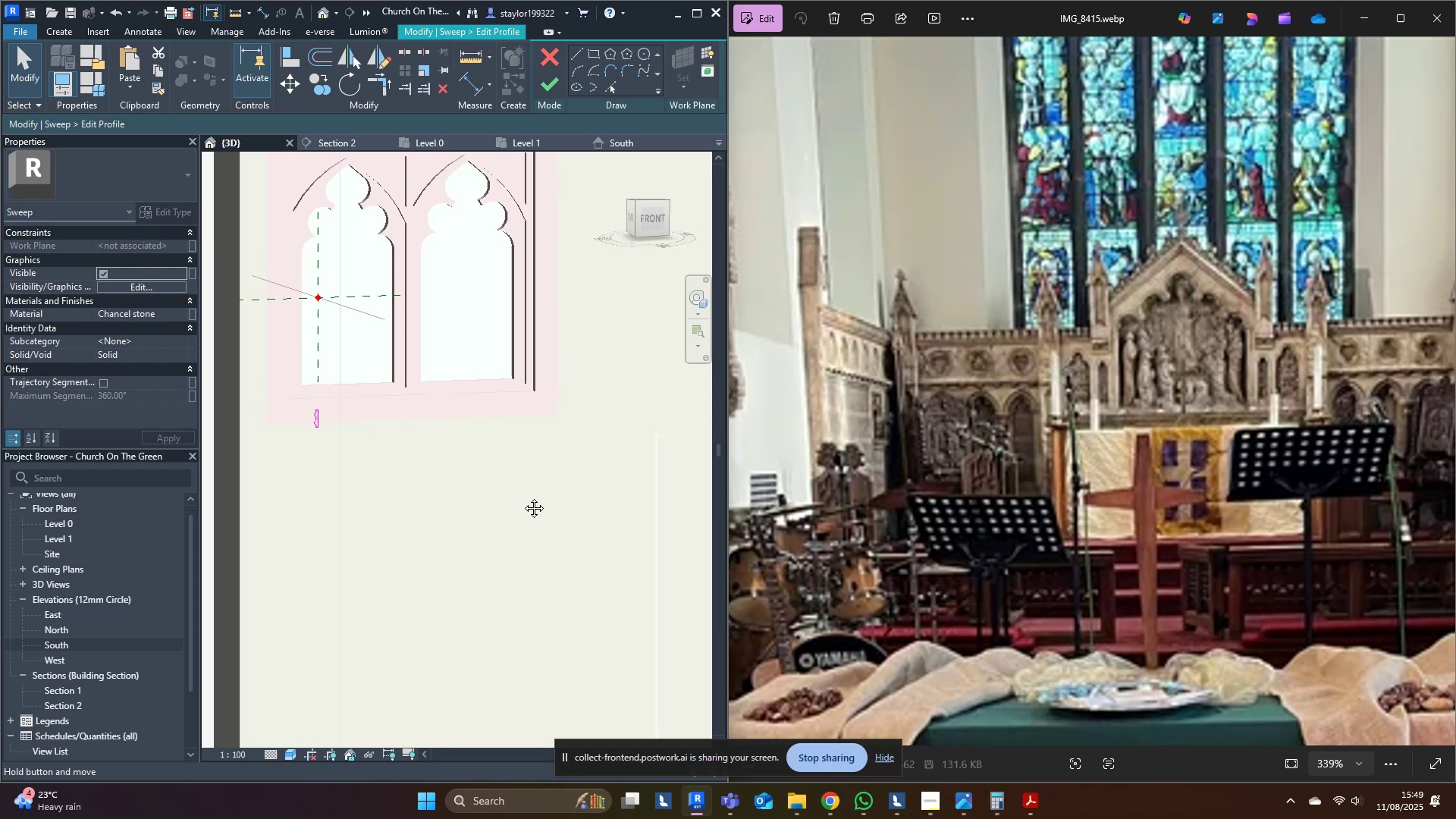 
hold_key(key=ShiftLeft, duration=0.47)
 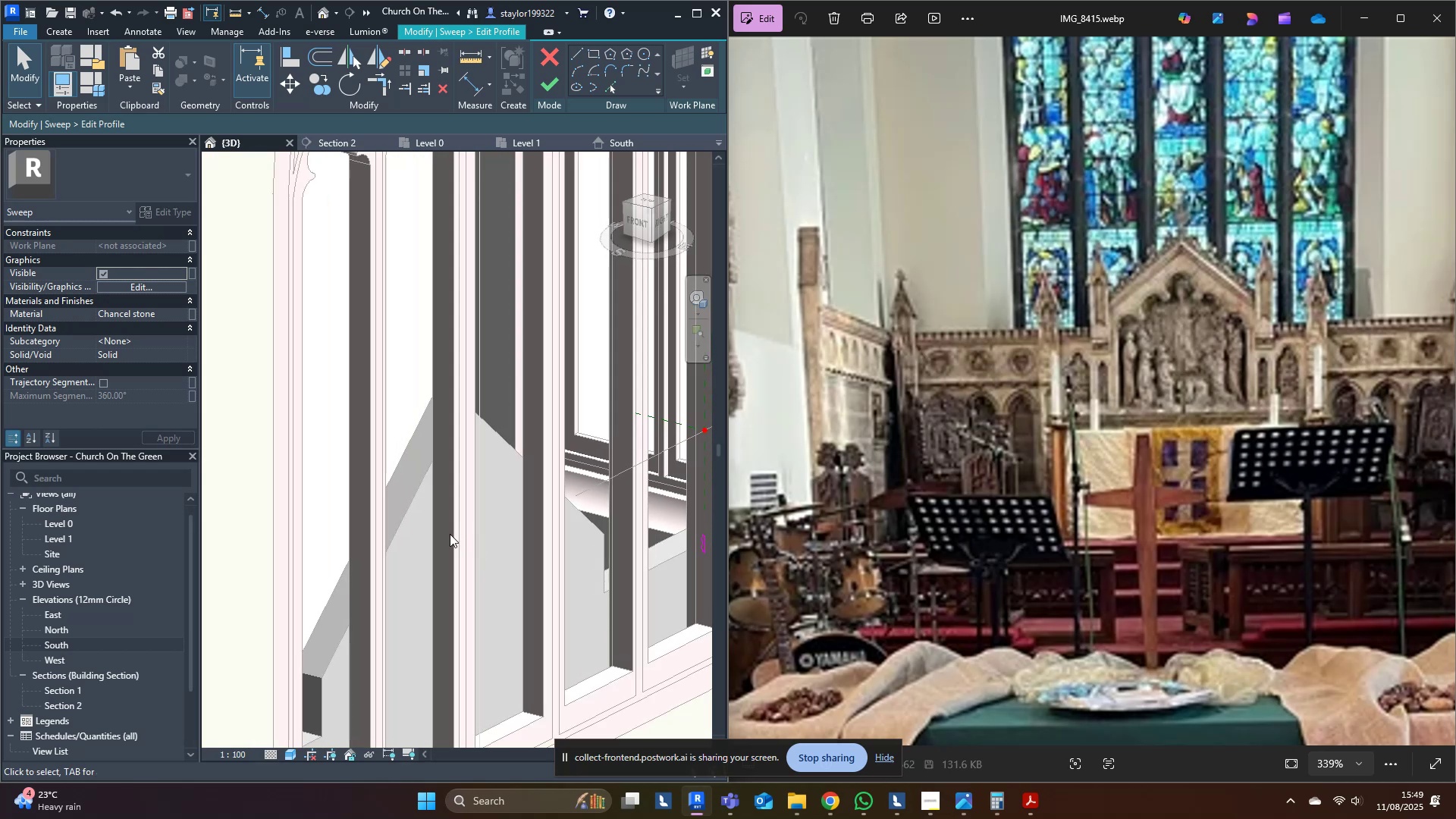 
scroll: coordinate [424, 529], scroll_direction: down, amount: 4.0
 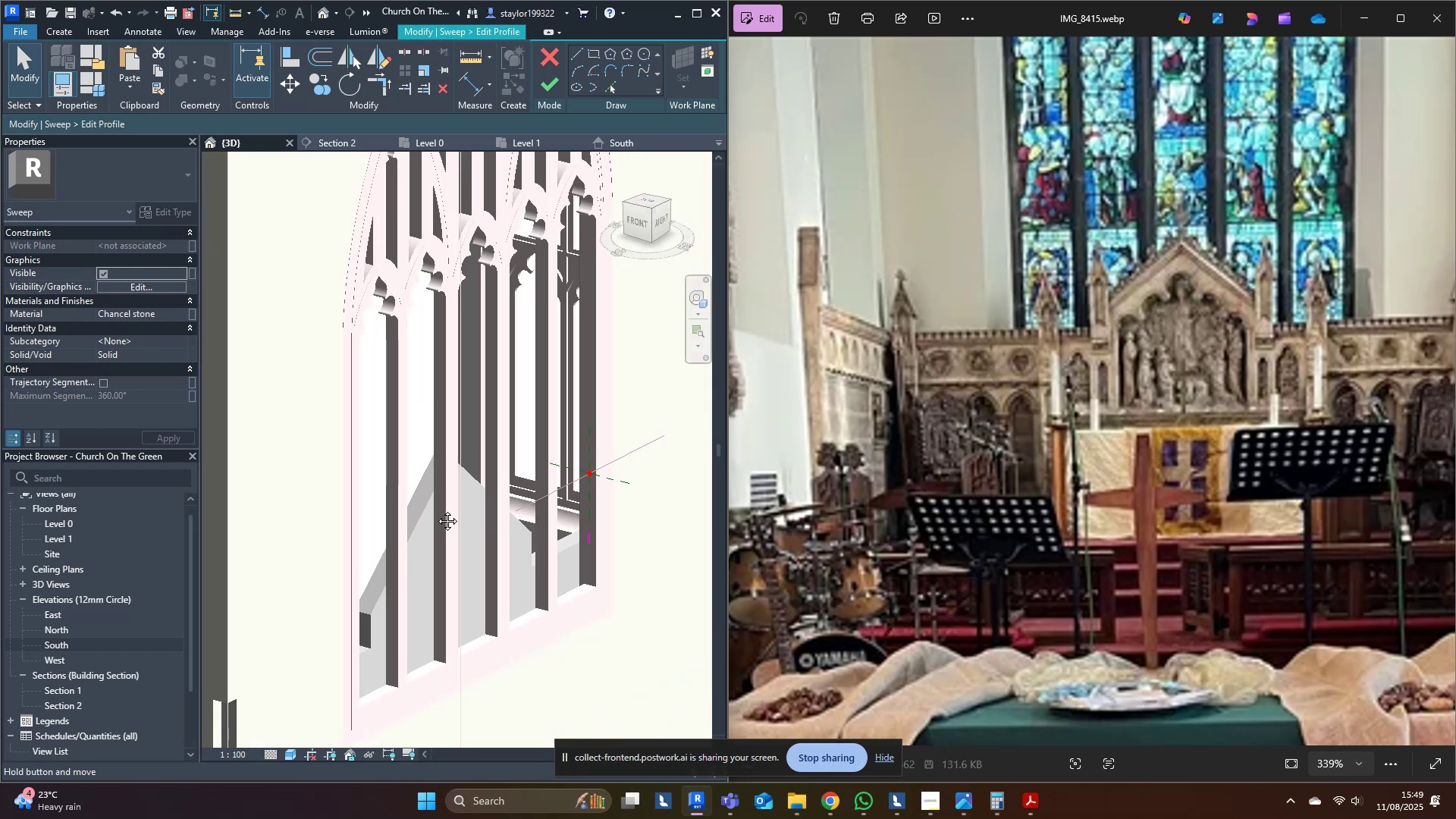 
double_click([436, 510])
 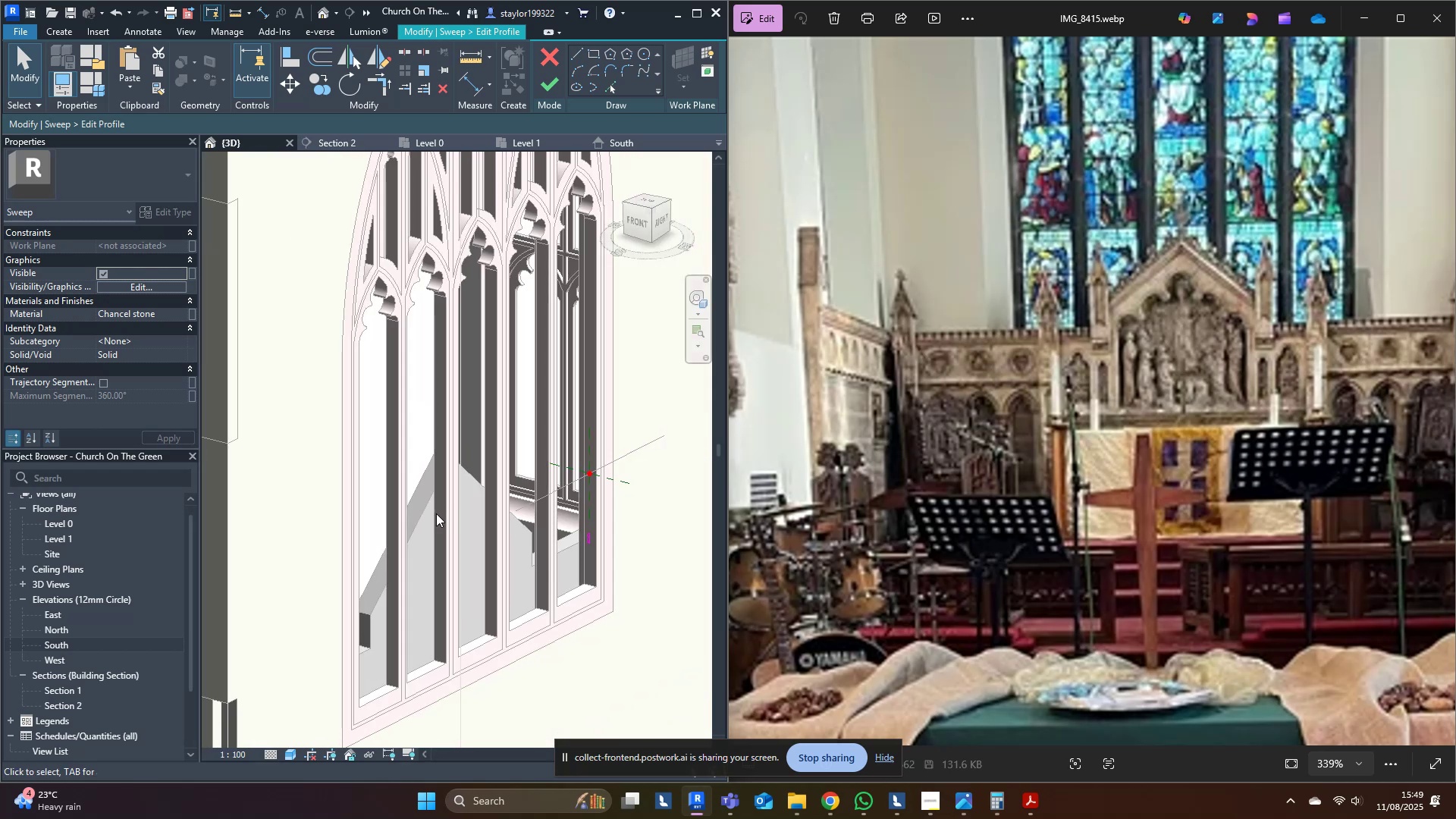 
scroll: coordinate [431, 517], scroll_direction: down, amount: 5.0
 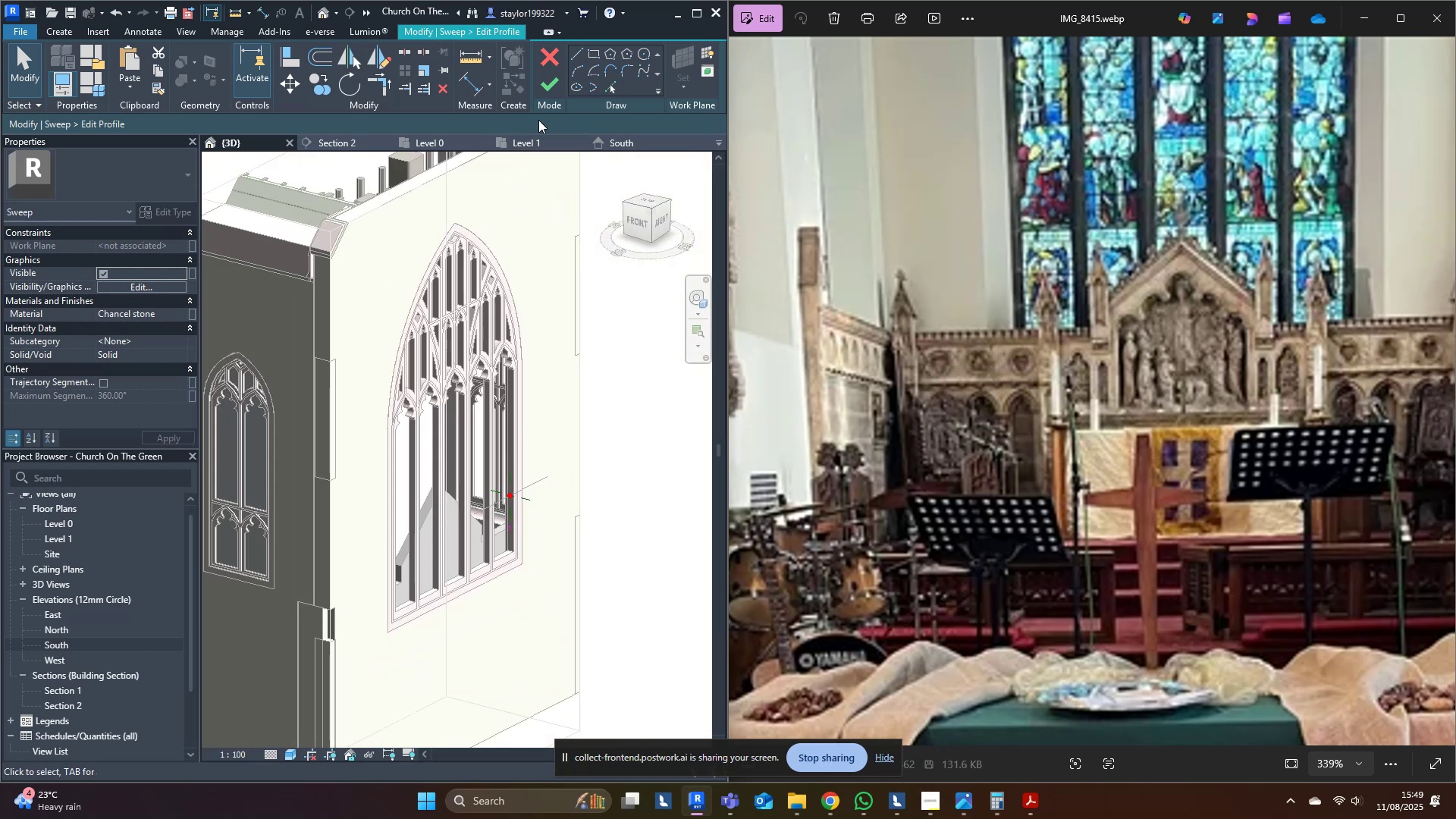 
left_click([549, 83])
 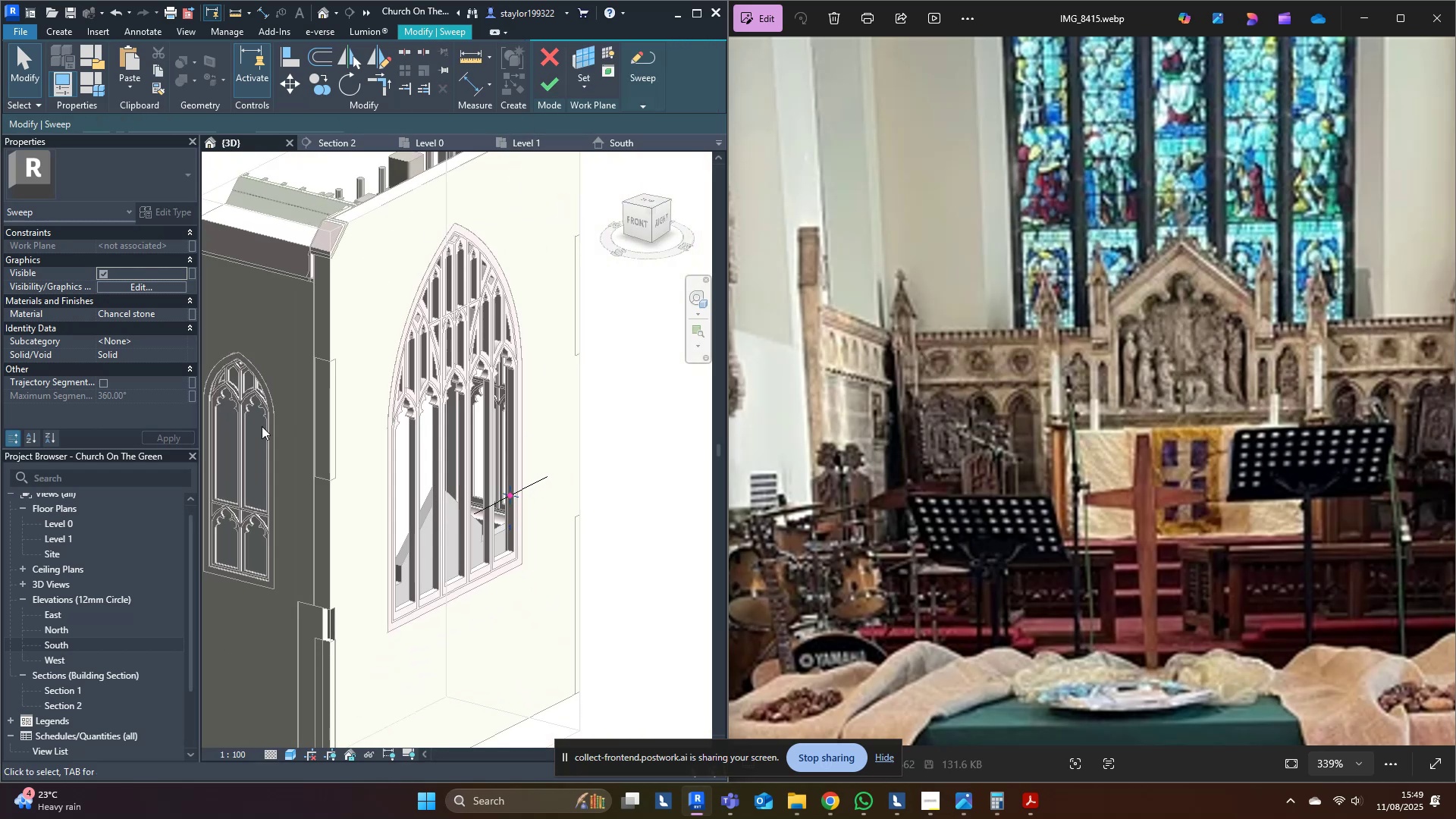 
key(Shift+CapsLock)
 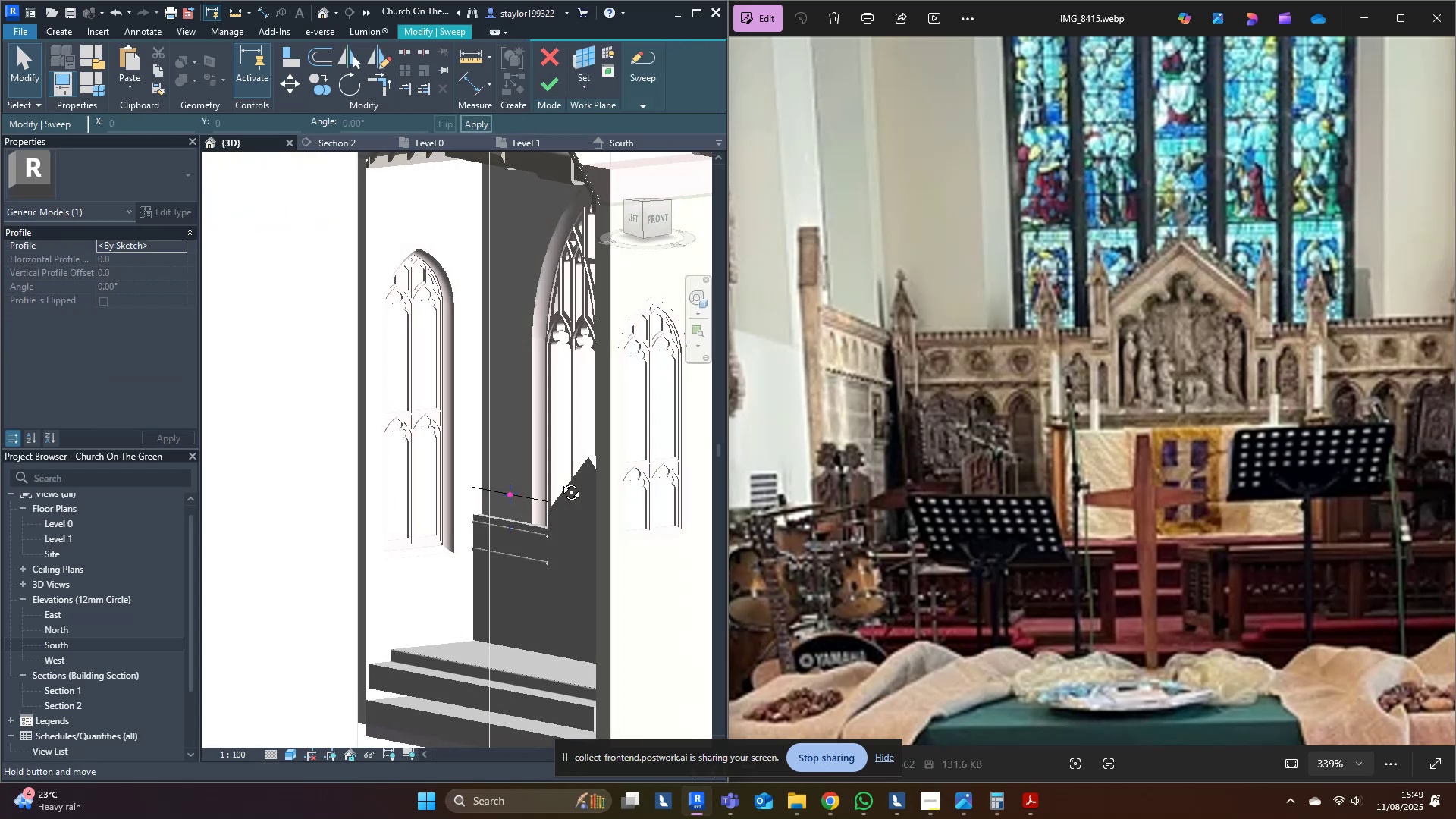 
scroll: coordinate [512, 569], scroll_direction: up, amount: 9.0
 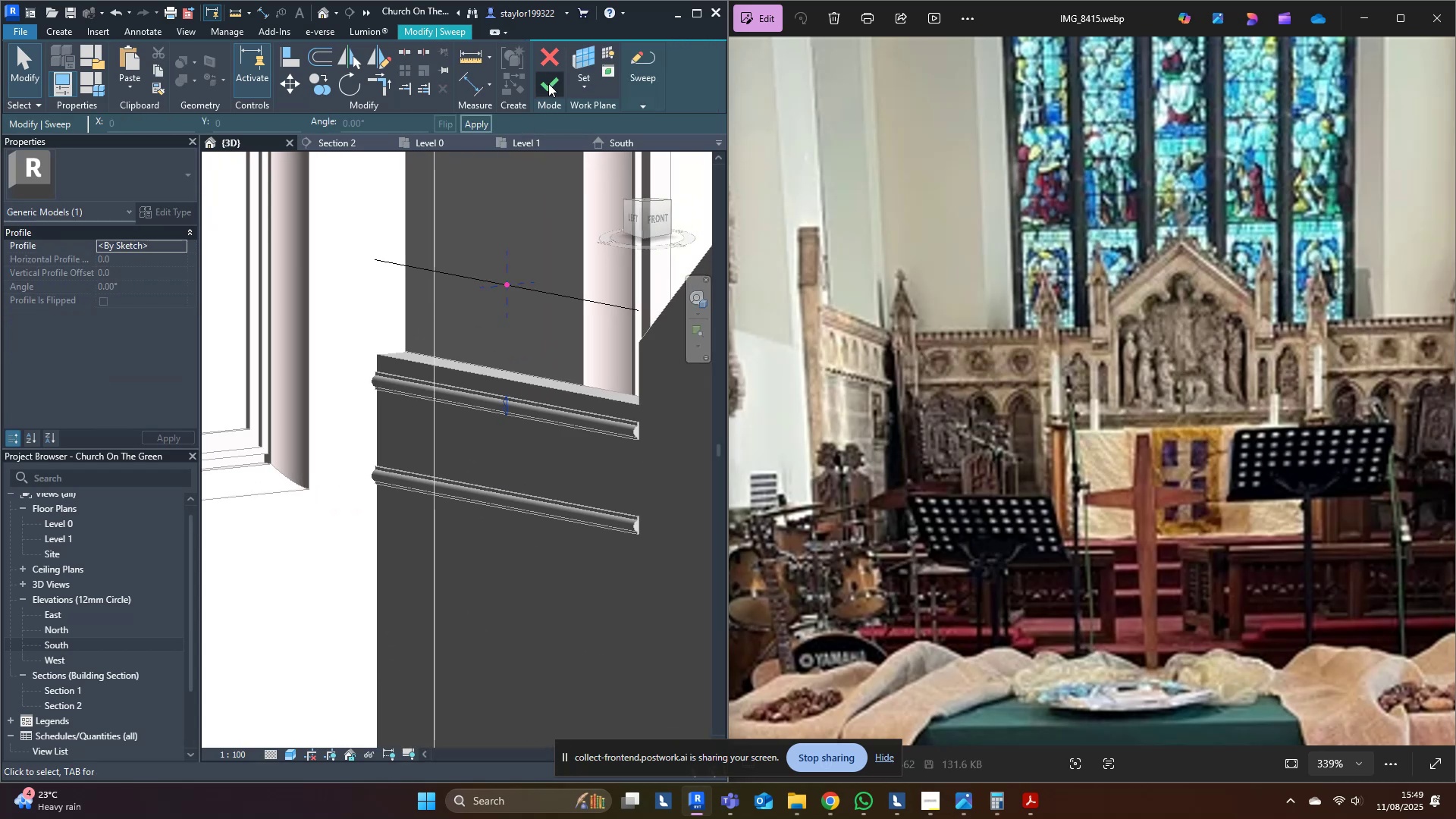 
left_click([548, 83])
 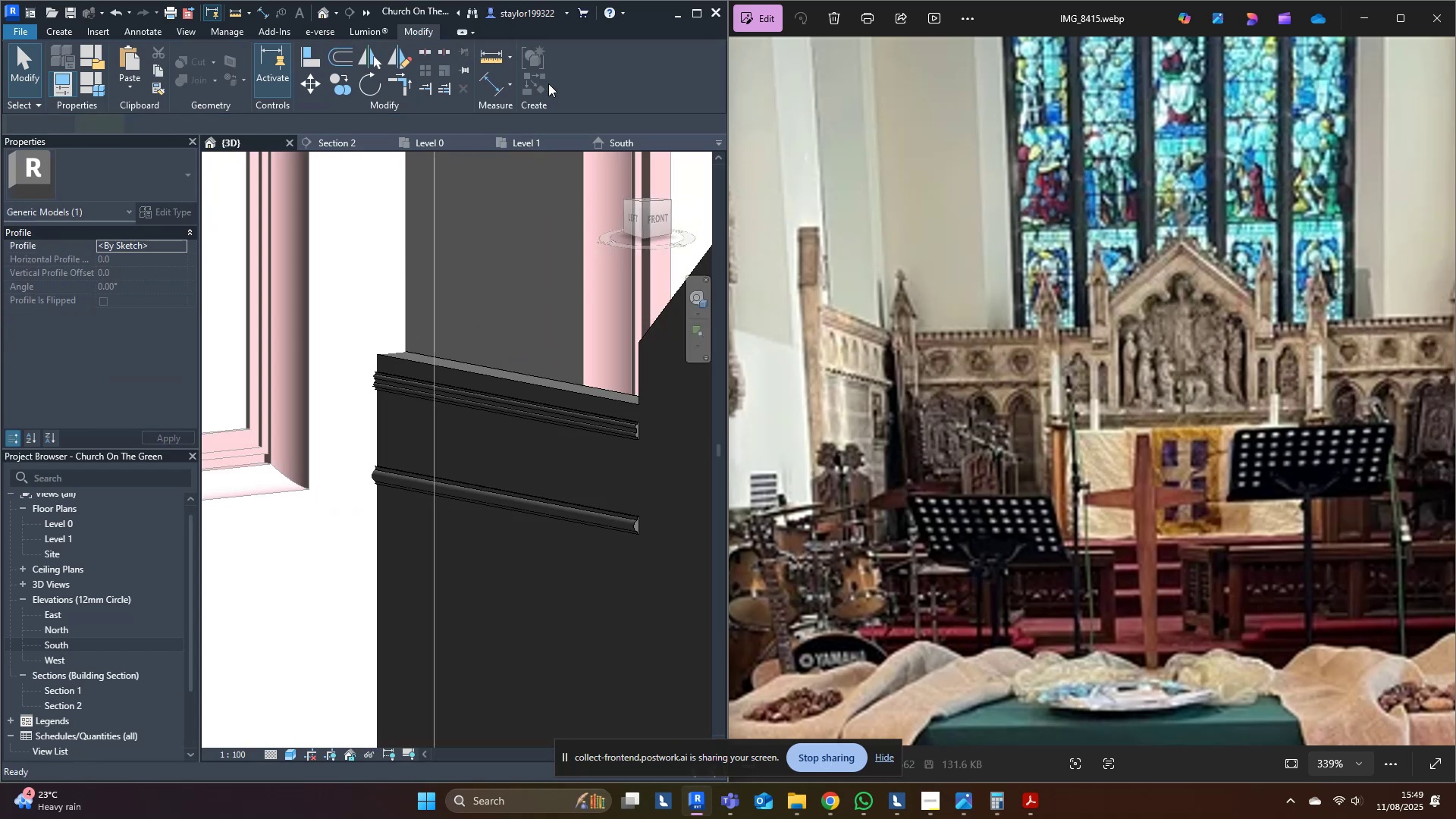 
left_click([548, 83])
 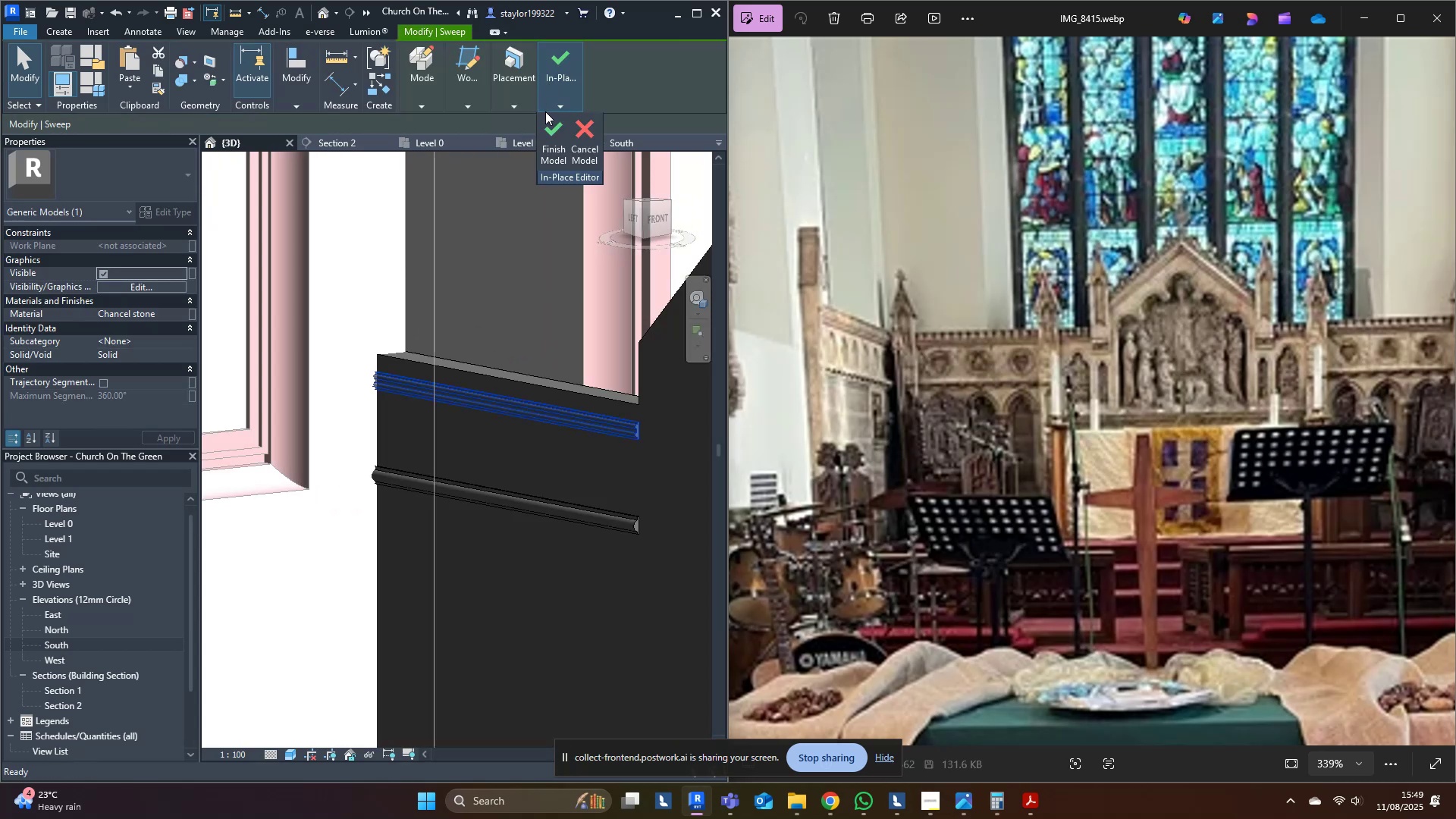 
double_click([545, 127])
 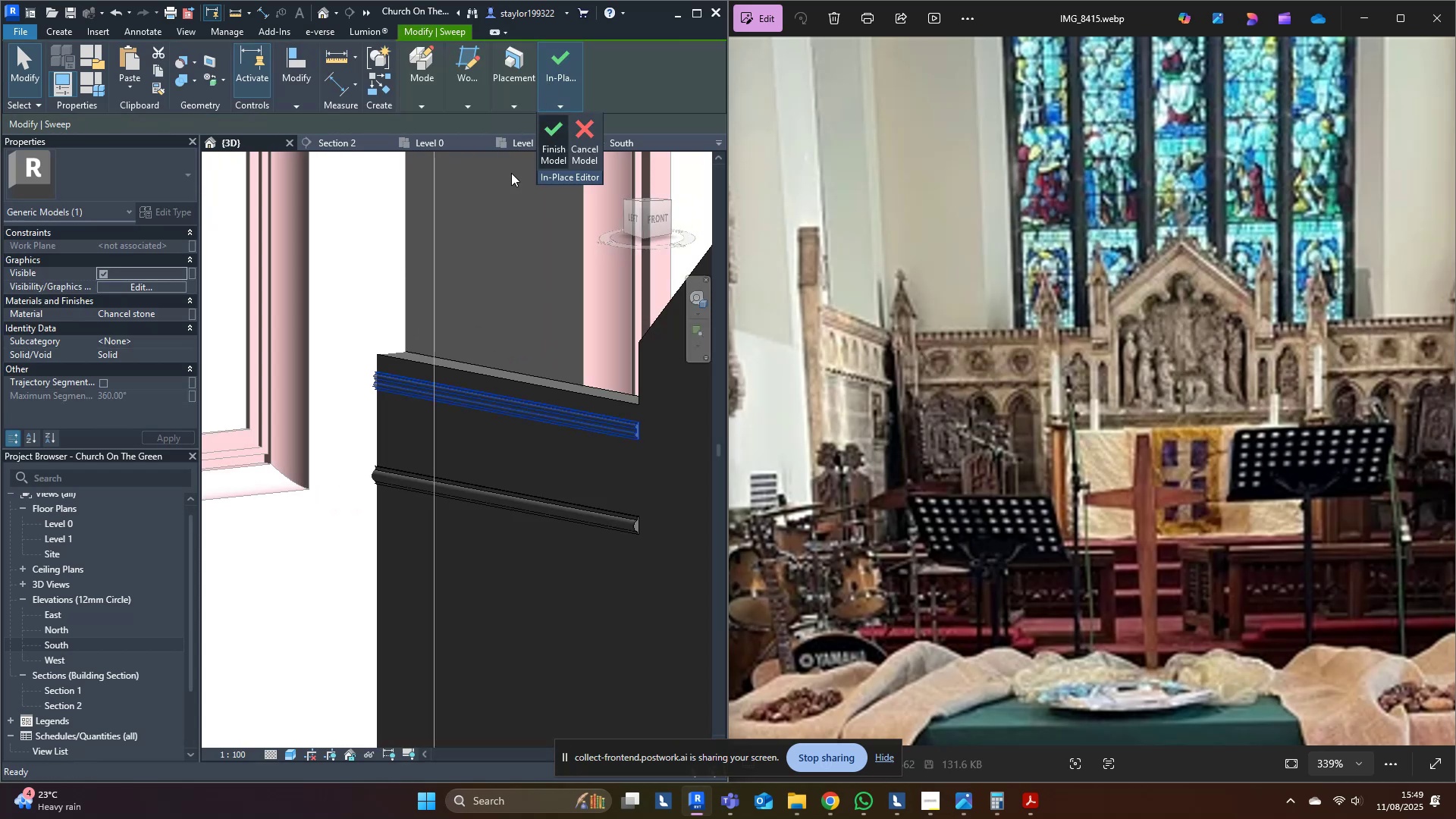 
triple_click([490, 199])
 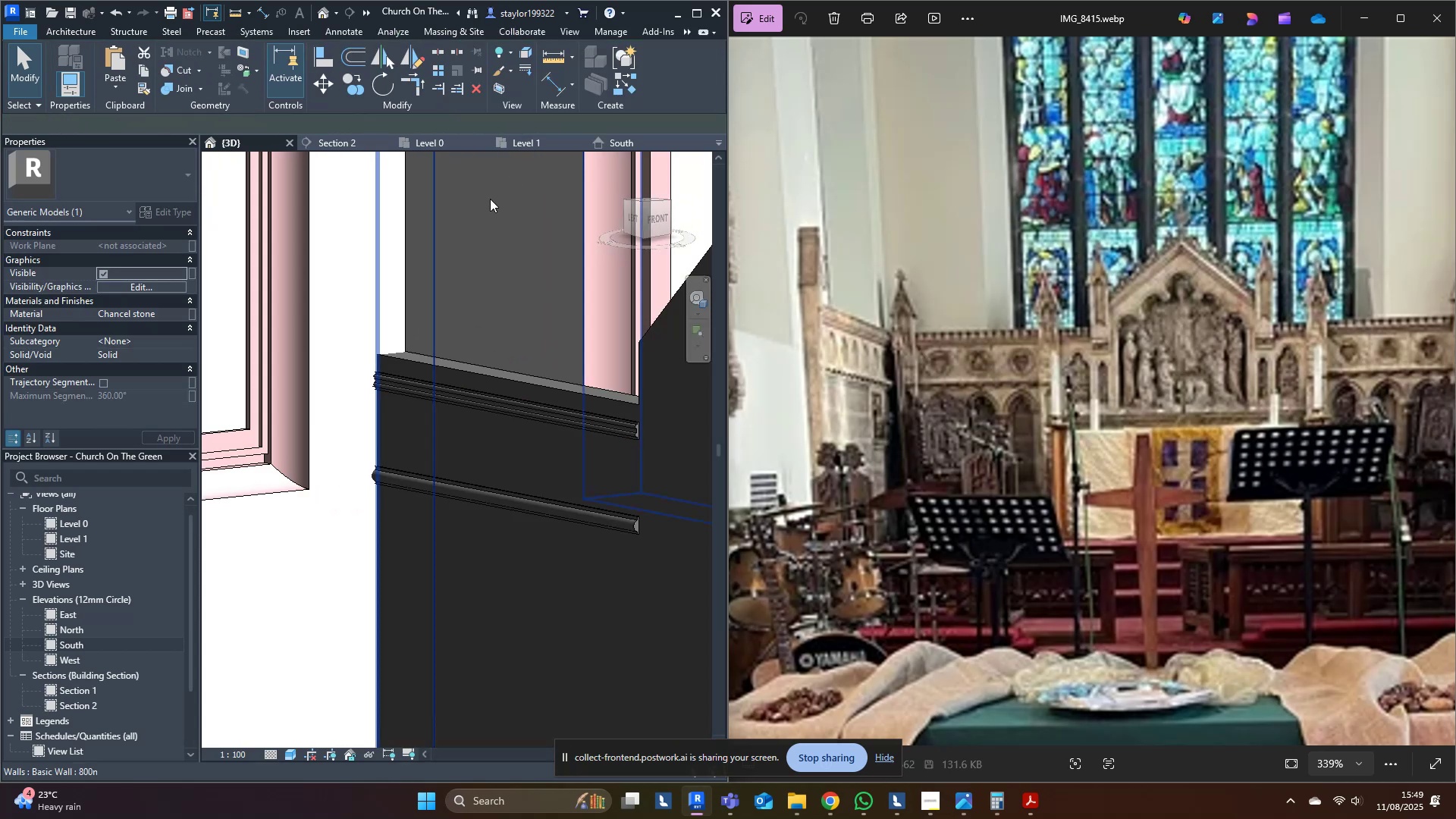 
key(Escape)
 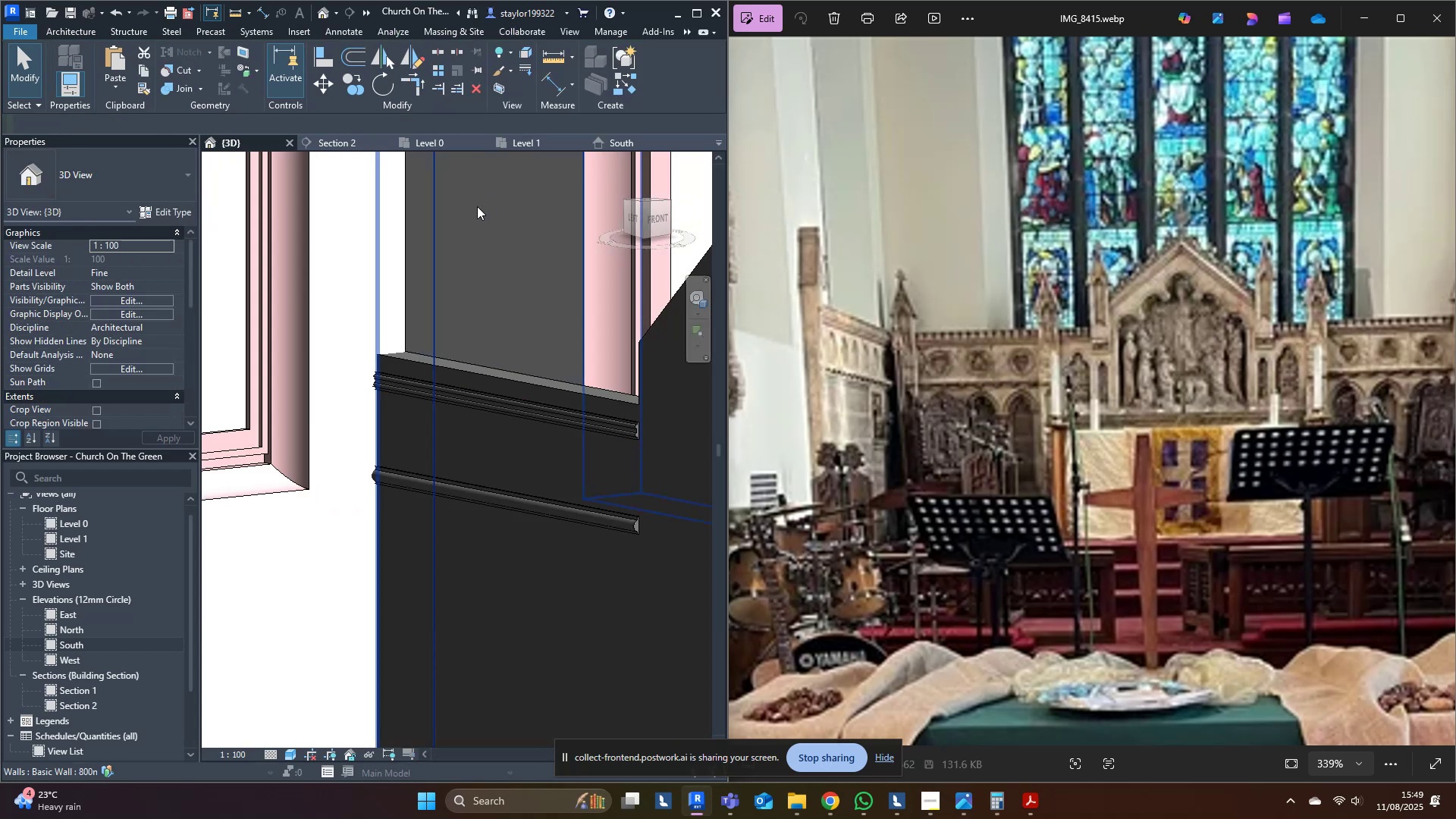 
scroll: coordinate [420, 293], scroll_direction: down, amount: 3.0
 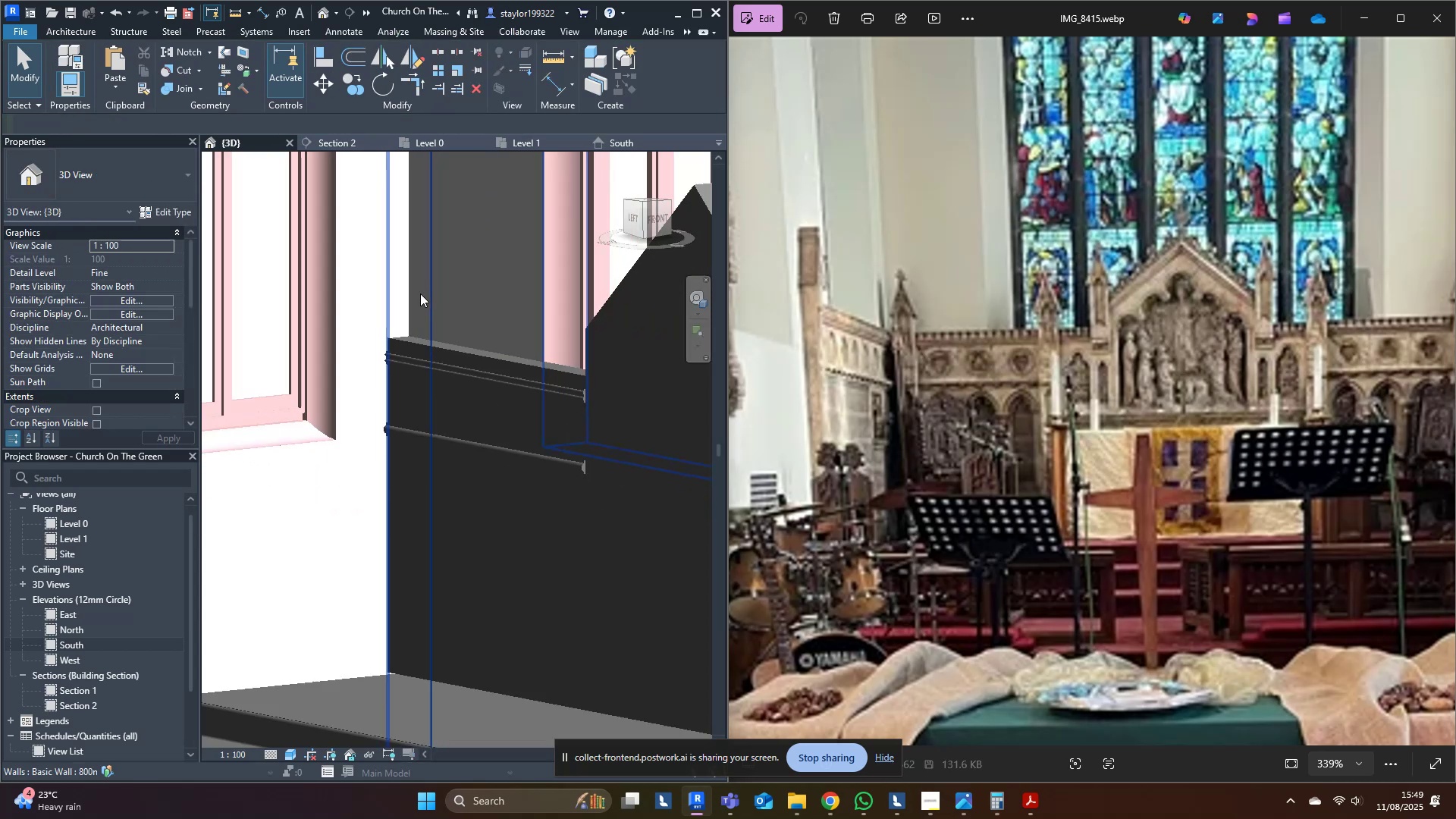 
hold_key(key=ShiftLeft, duration=0.32)
 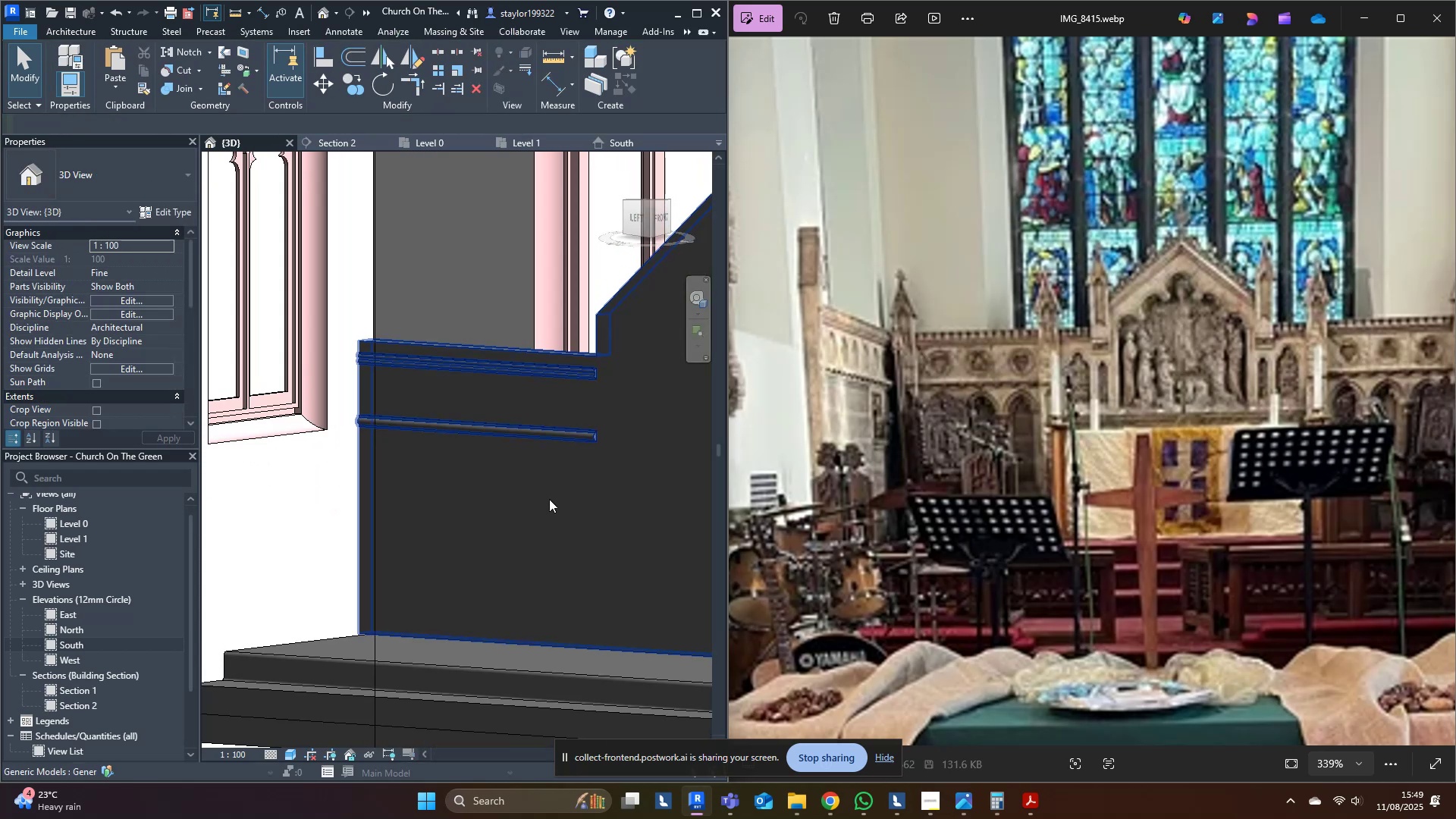 
key(Escape)
 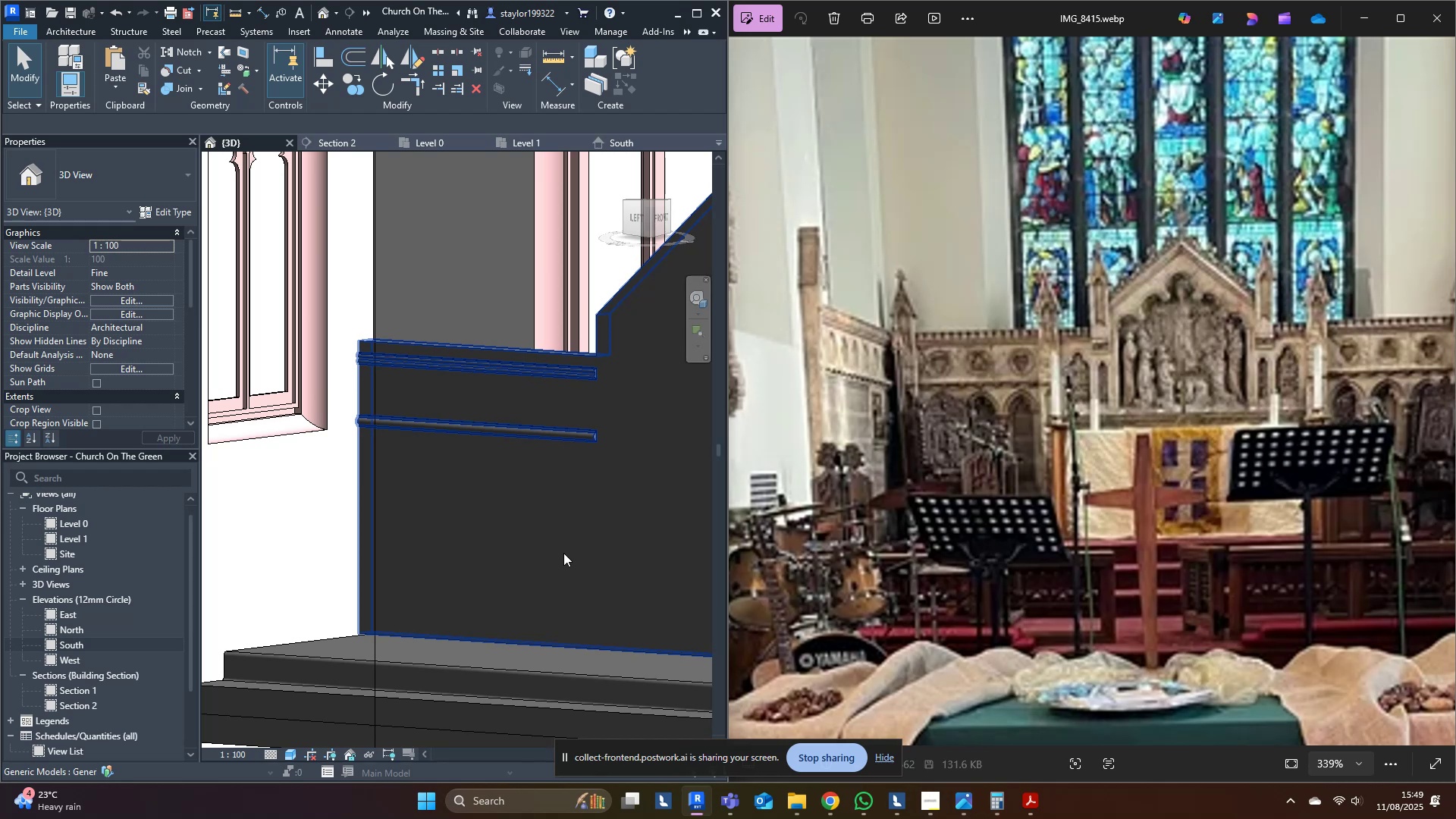 
hold_key(key=ShiftLeft, duration=0.64)
 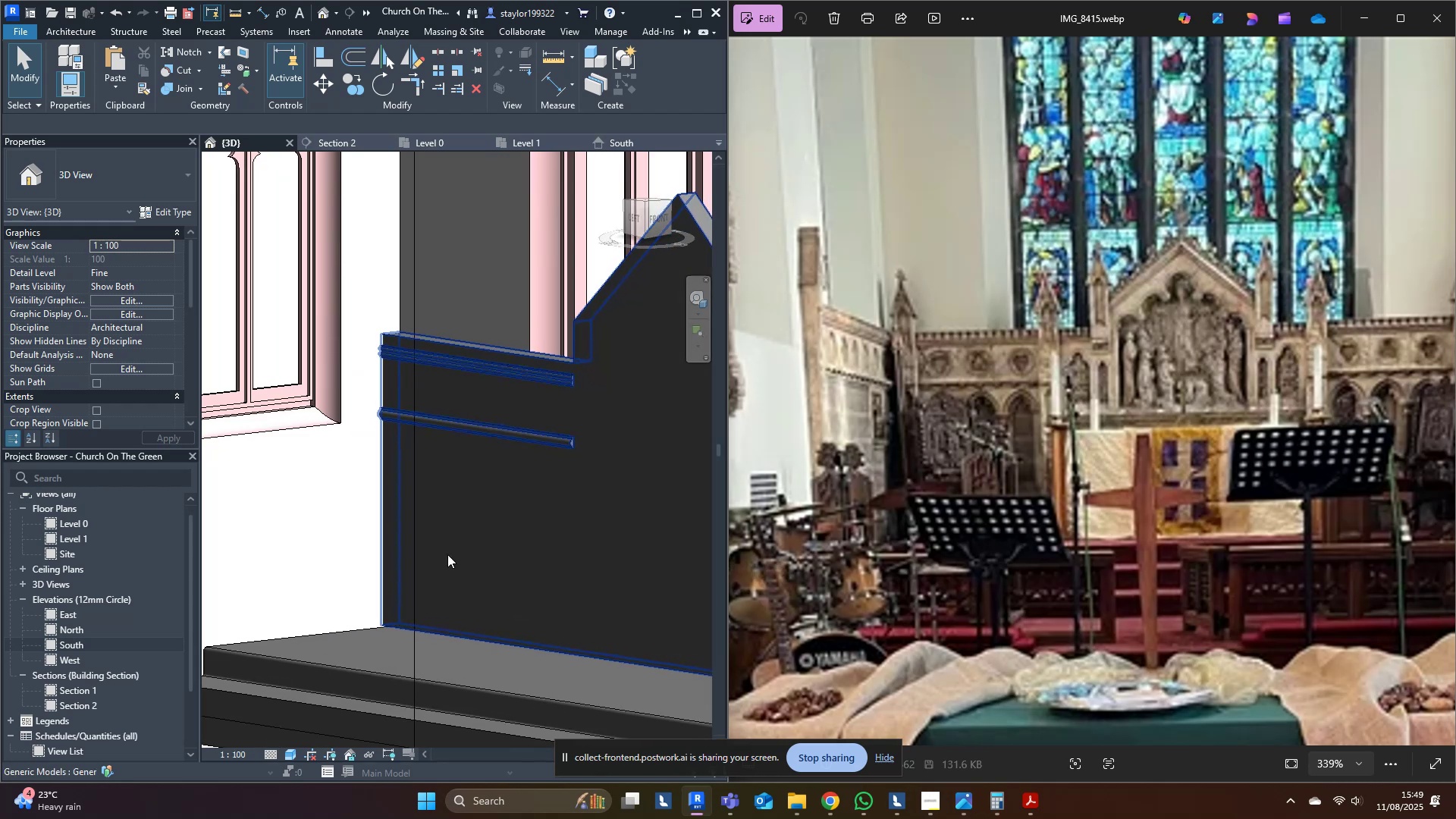 
scroll: coordinate [332, 434], scroll_direction: up, amount: 3.0
 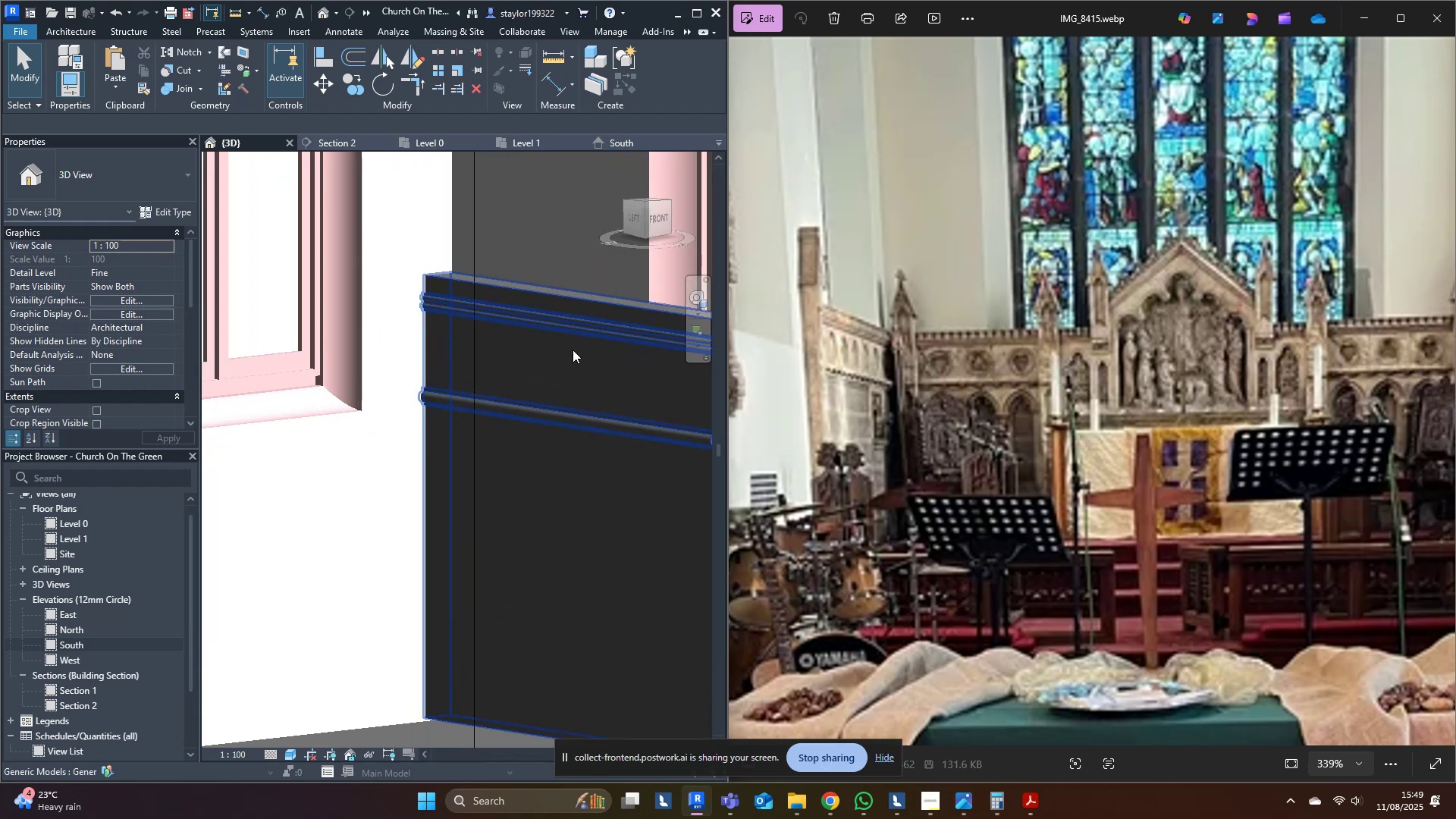 
key(Escape)
 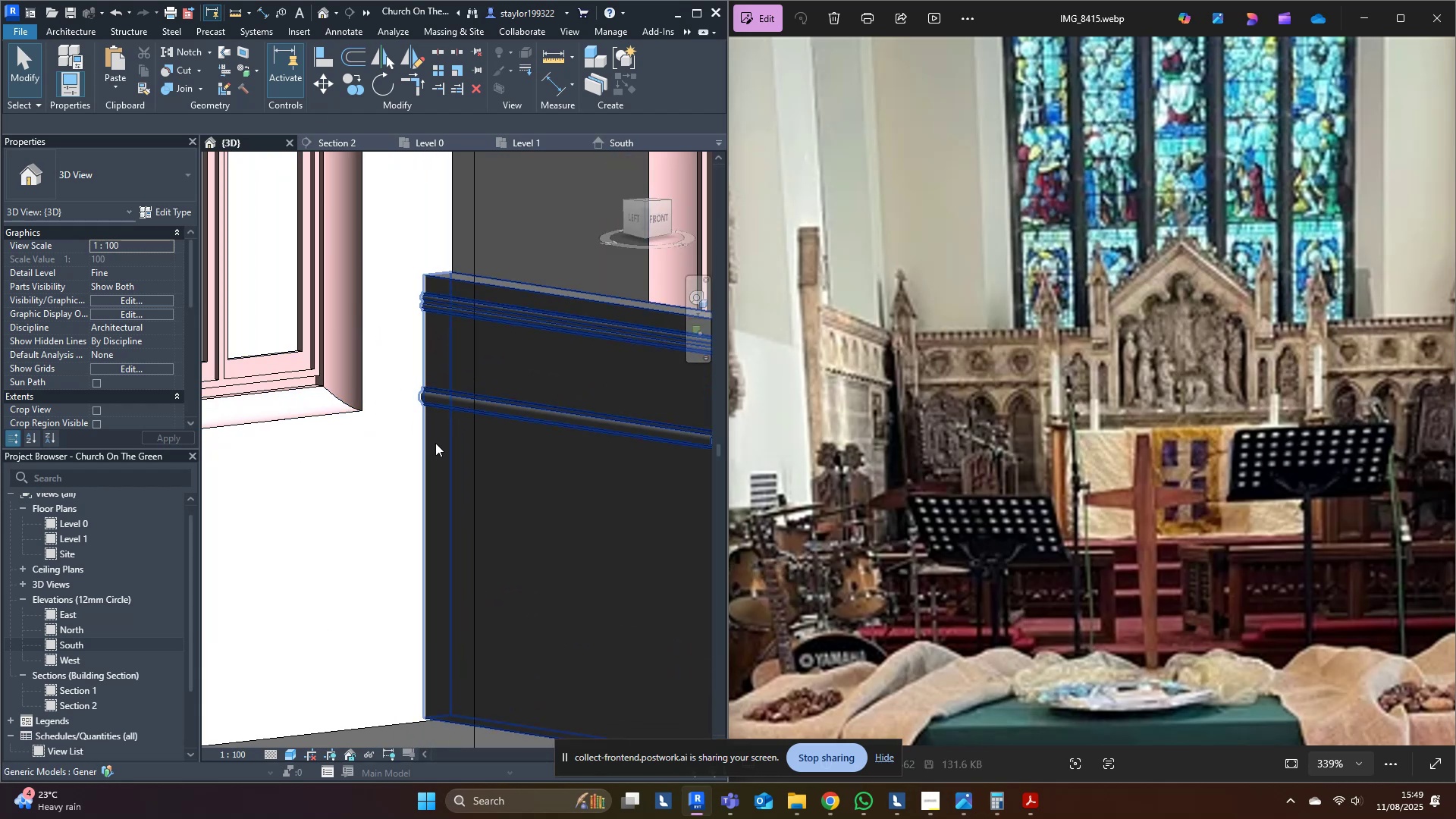 
scroll: coordinate [359, 492], scroll_direction: down, amount: 2.0
 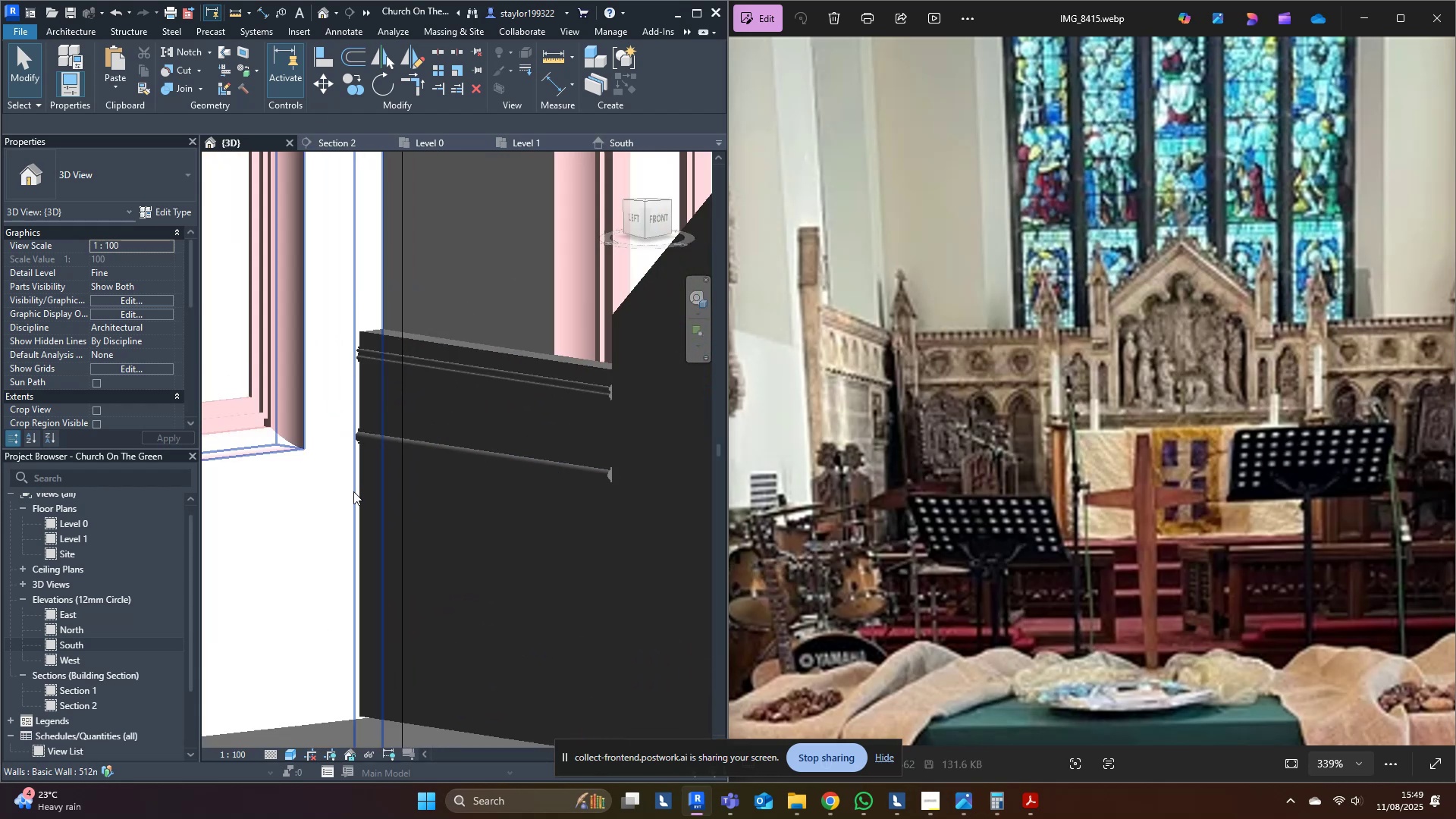 
hold_key(key=ShiftLeft, duration=1.52)
 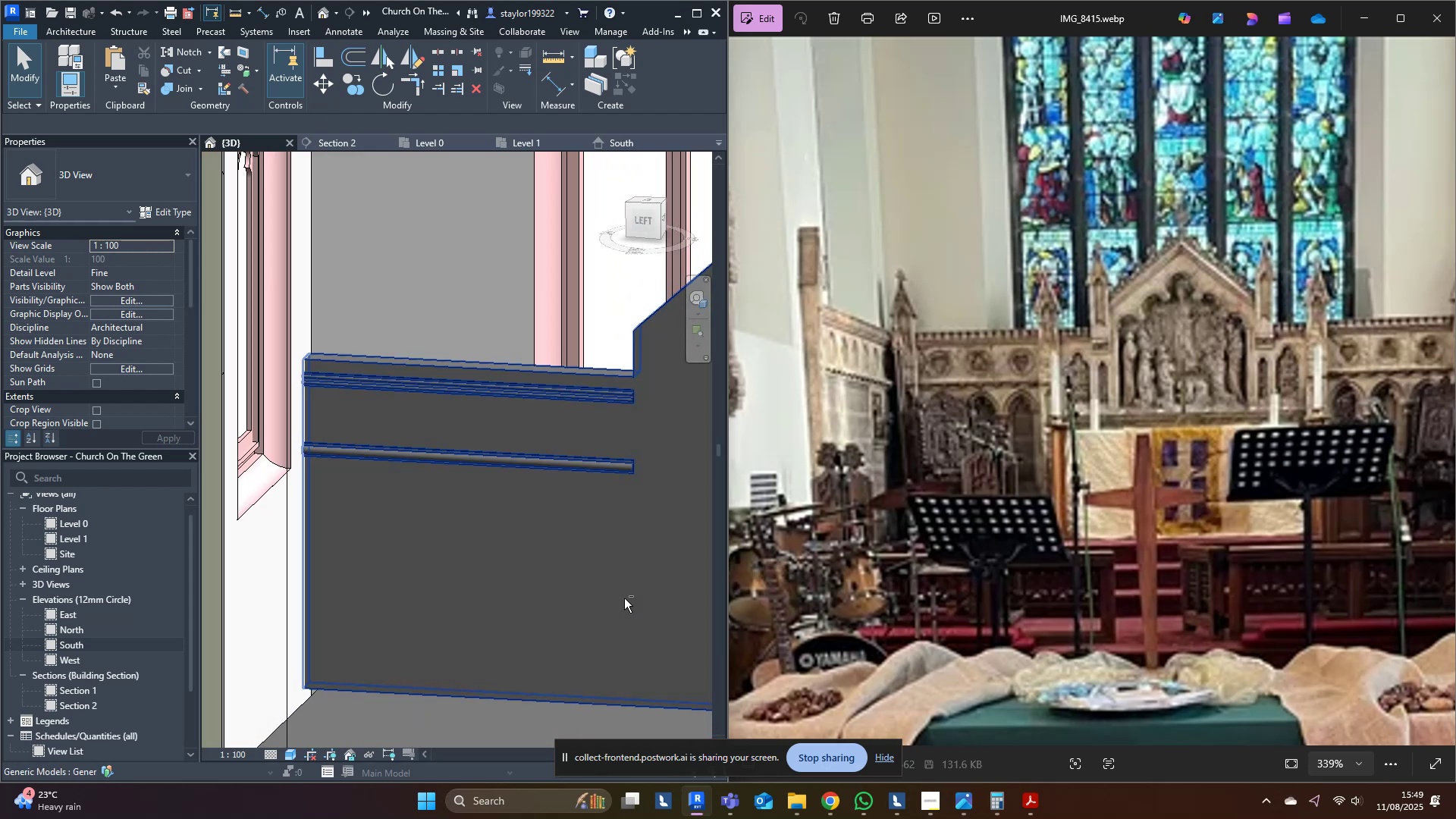 
hold_key(key=ShiftLeft, duration=0.44)
 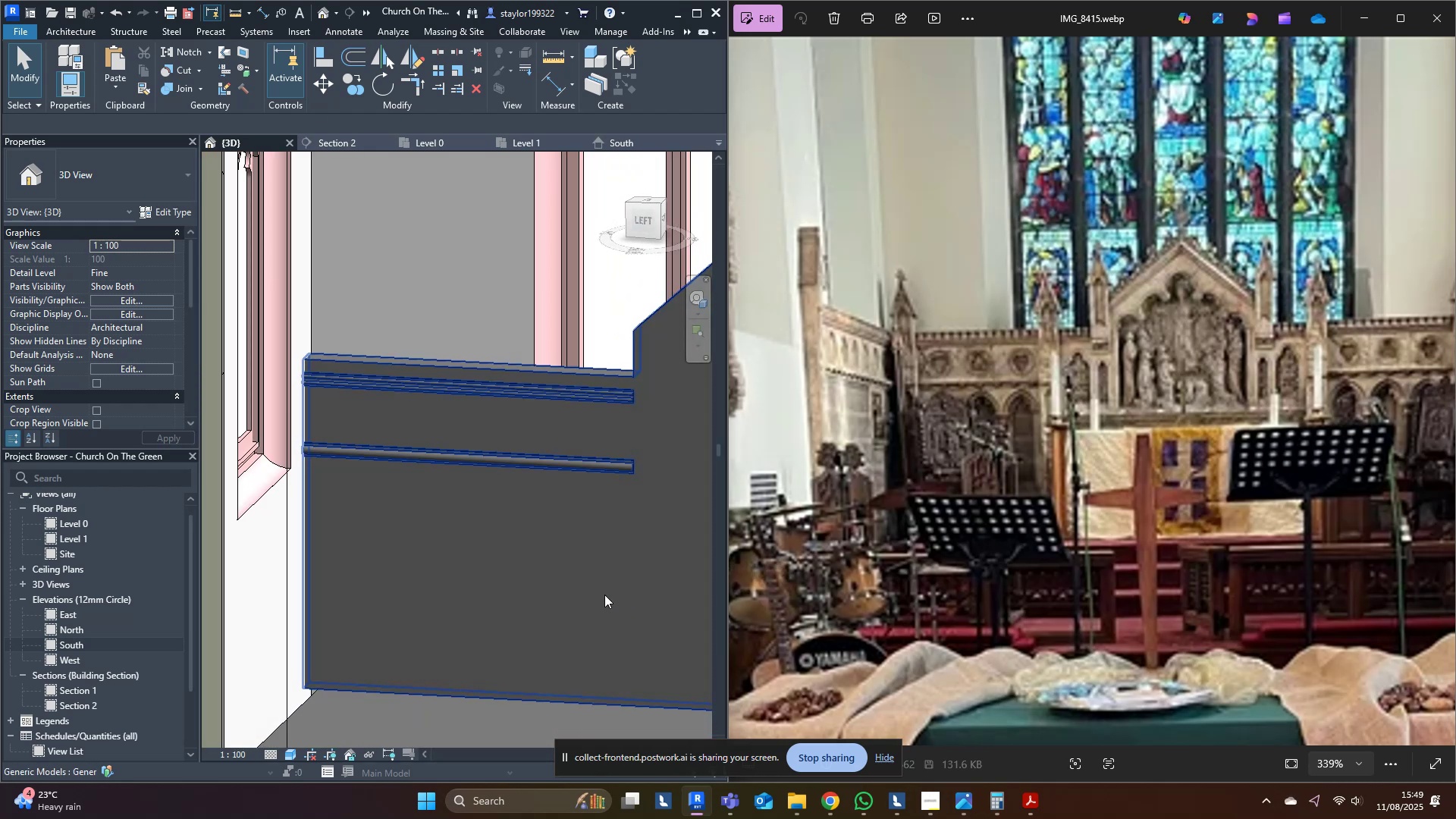 
scroll: coordinate [438, 562], scroll_direction: up, amount: 5.0
 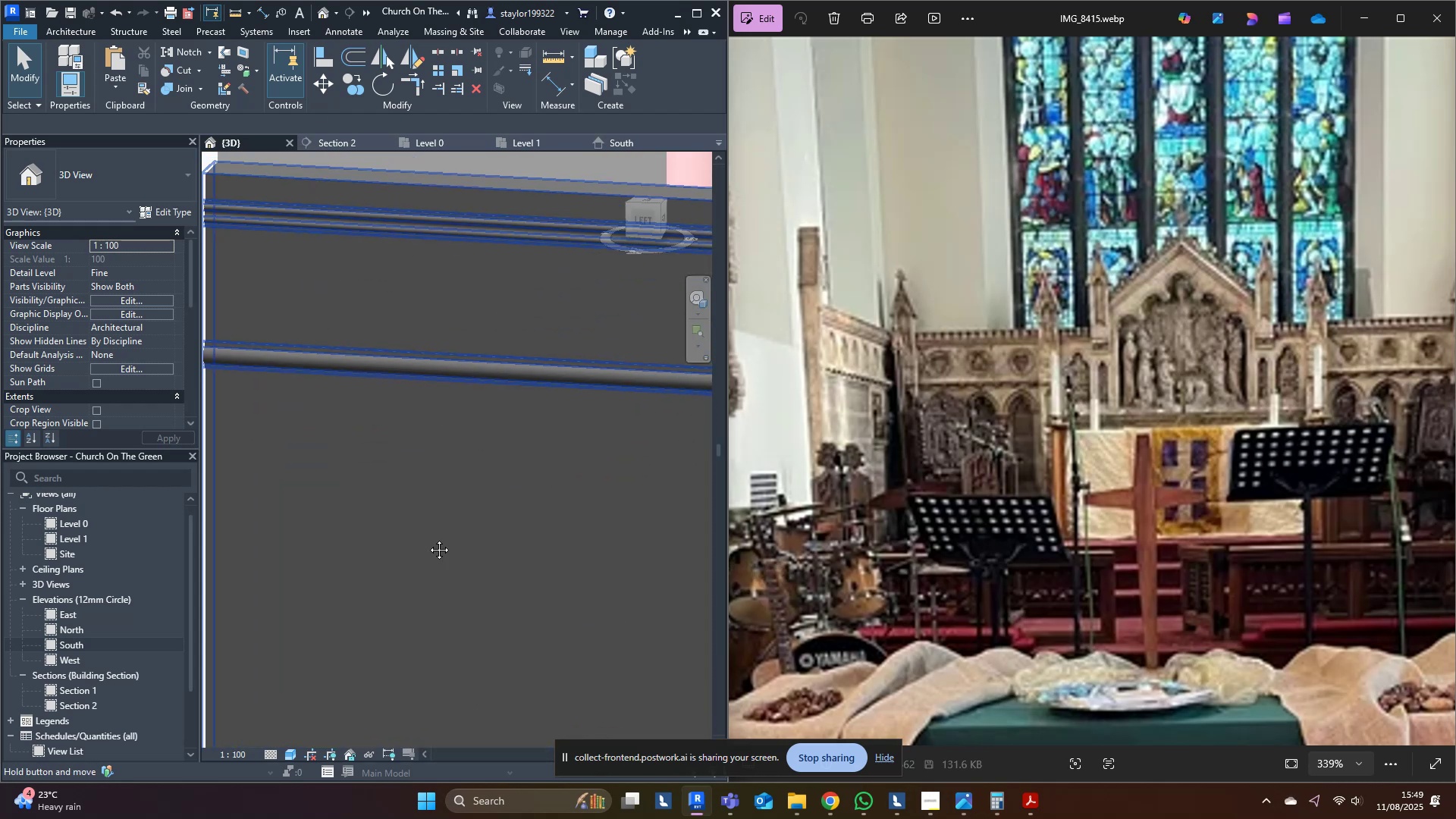 
scroll: coordinate [607, 631], scroll_direction: down, amount: 1.0
 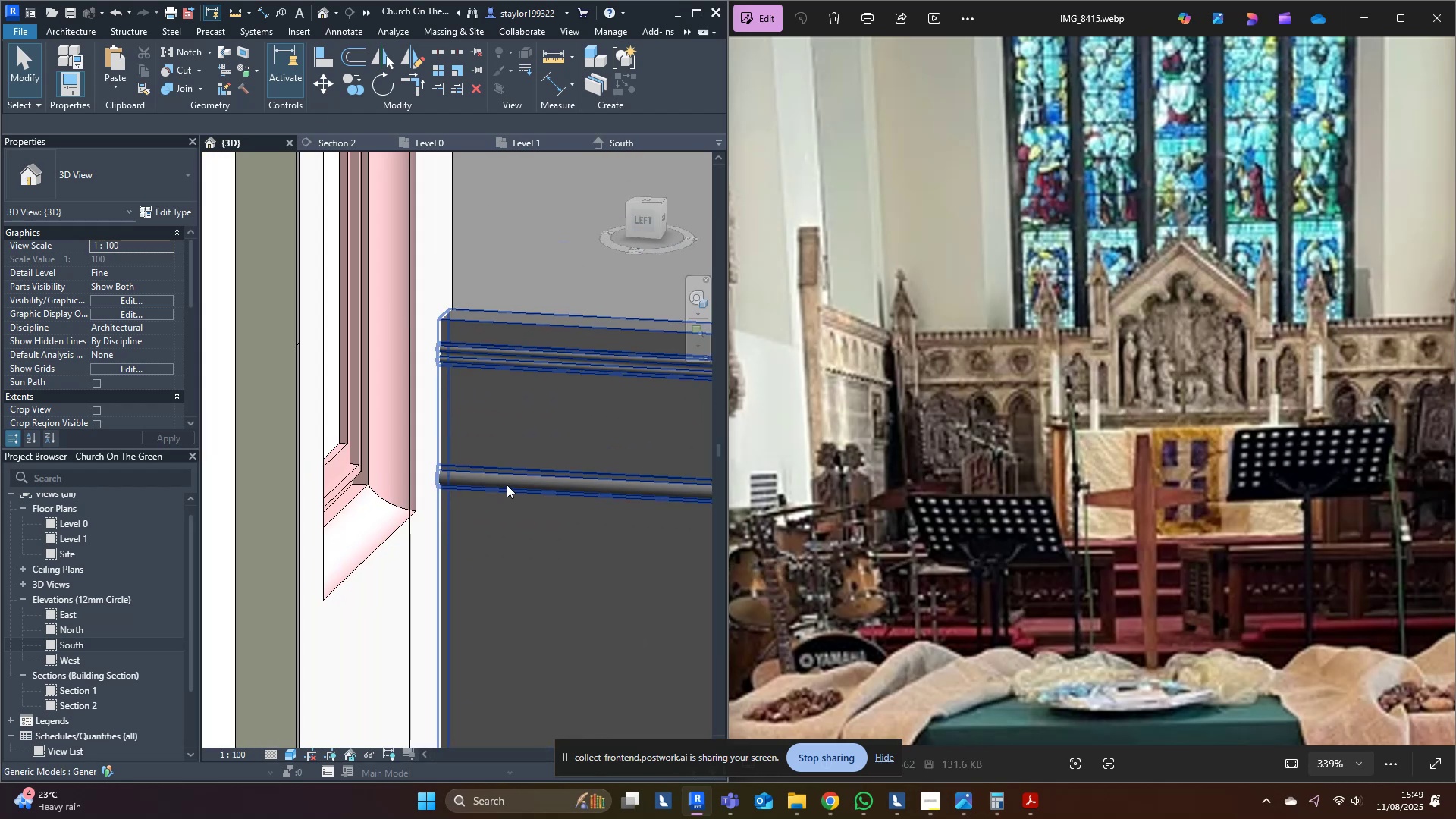 
left_click([507, 485])
 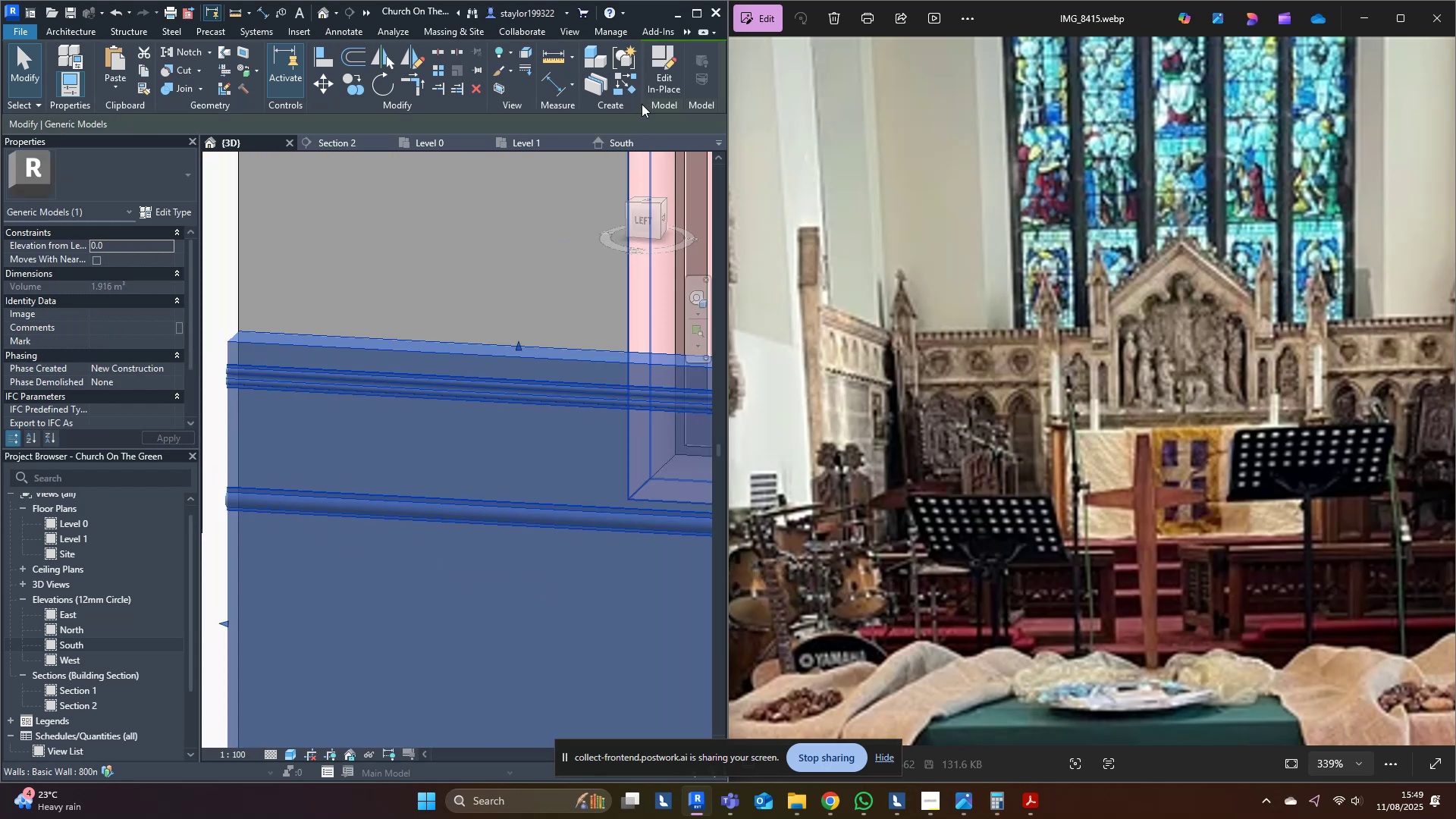 
left_click([670, 64])
 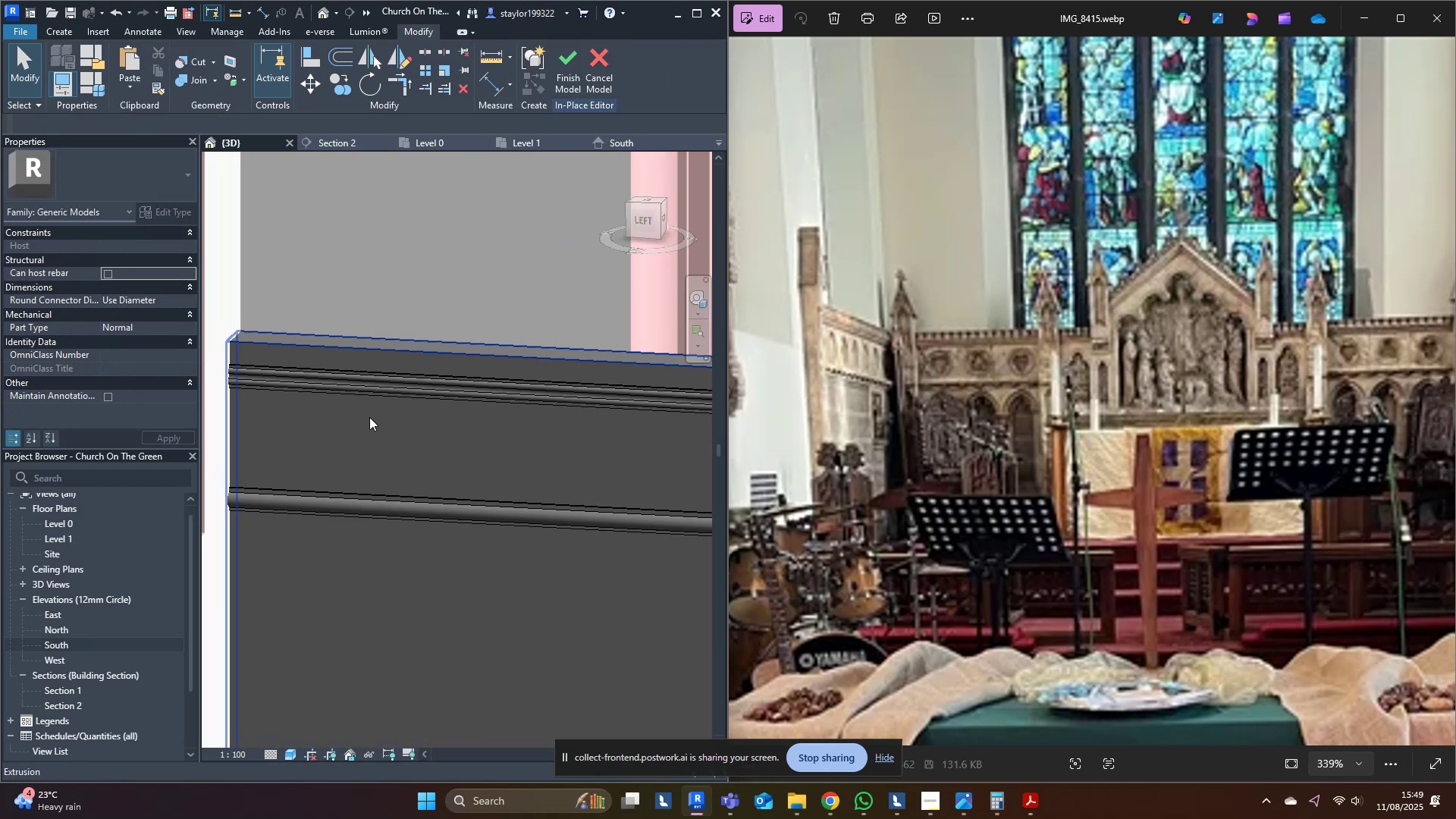 
key(Escape)
 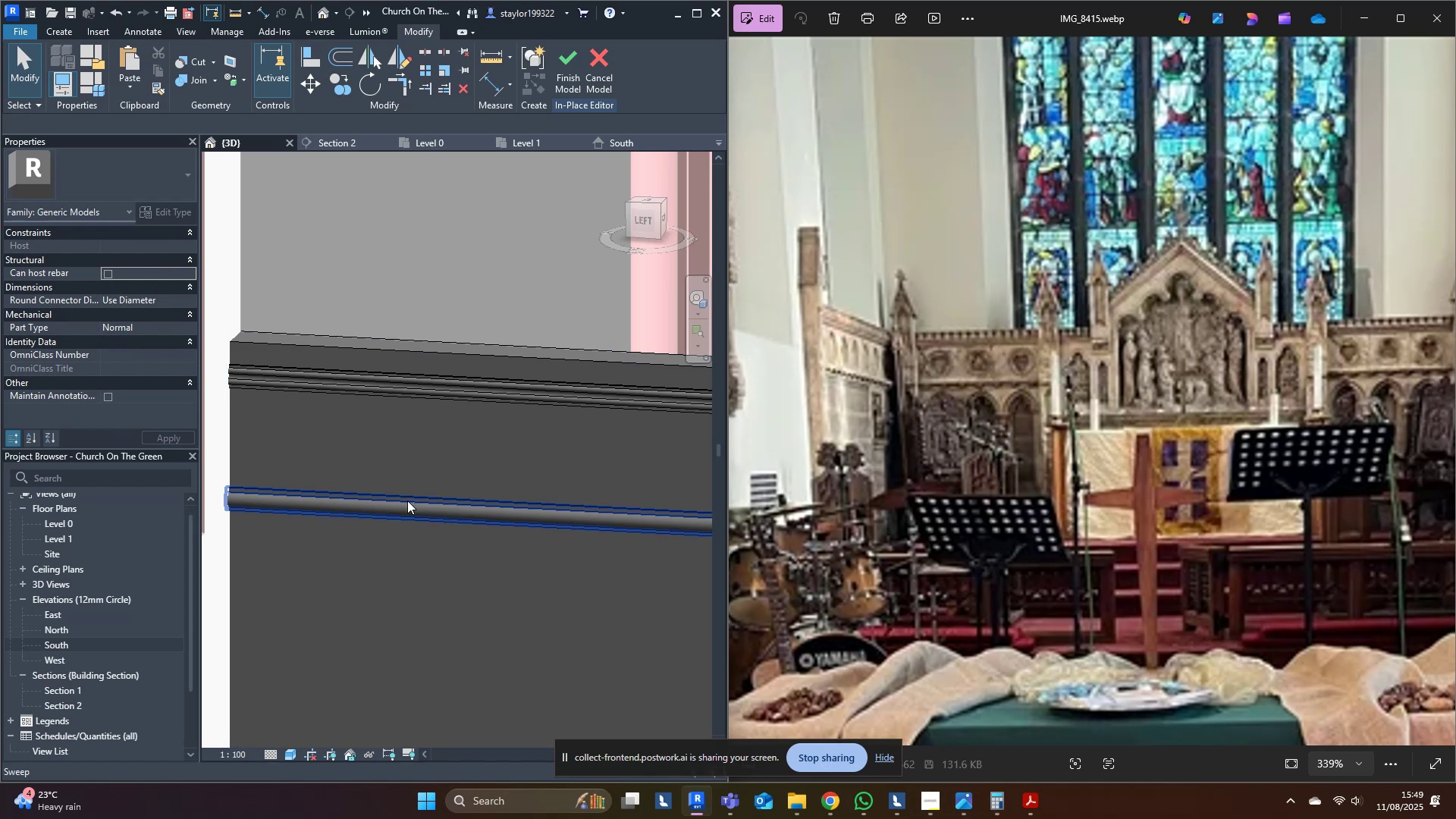 
left_click([407, 502])
 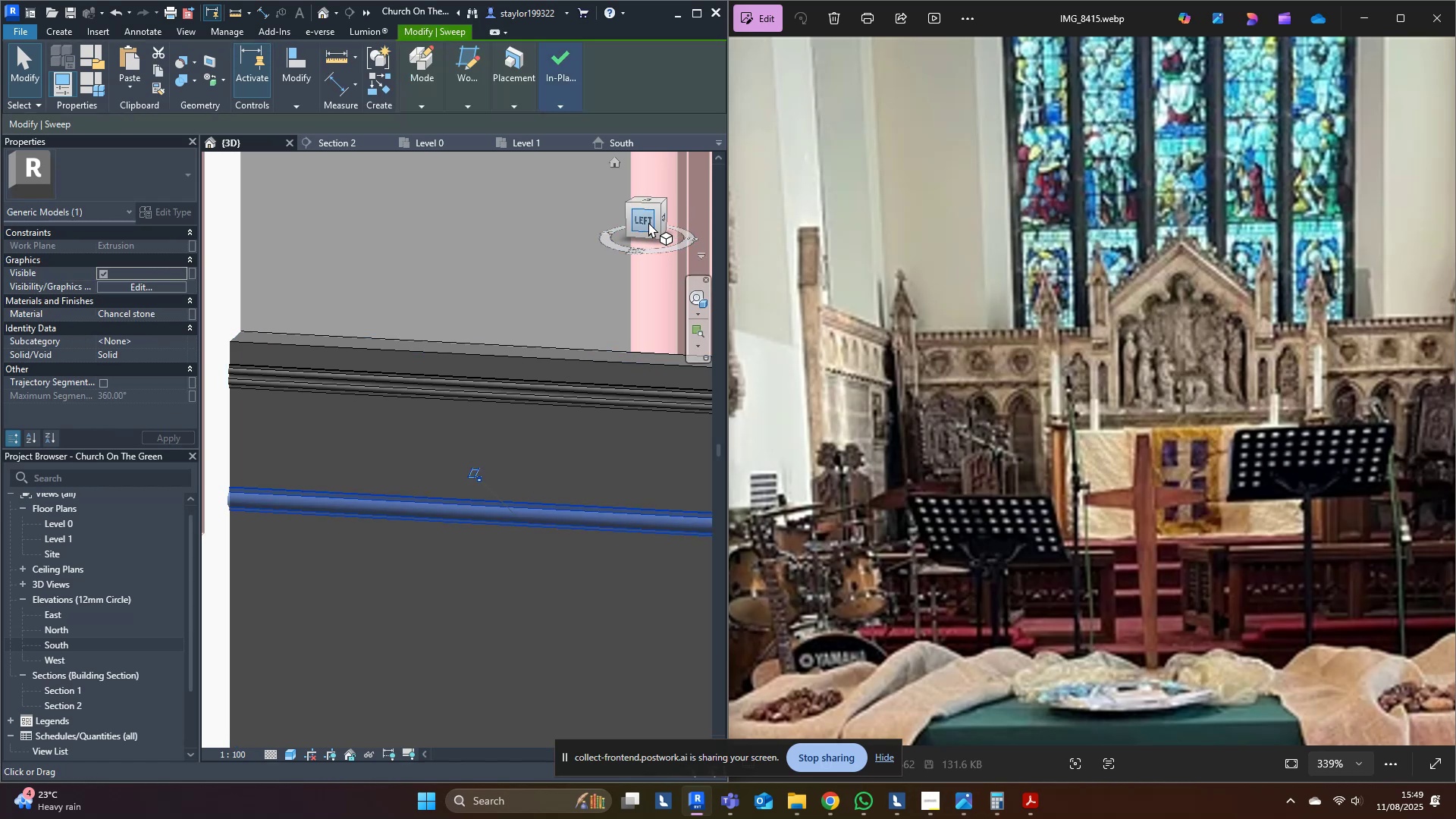 
left_click([637, 218])
 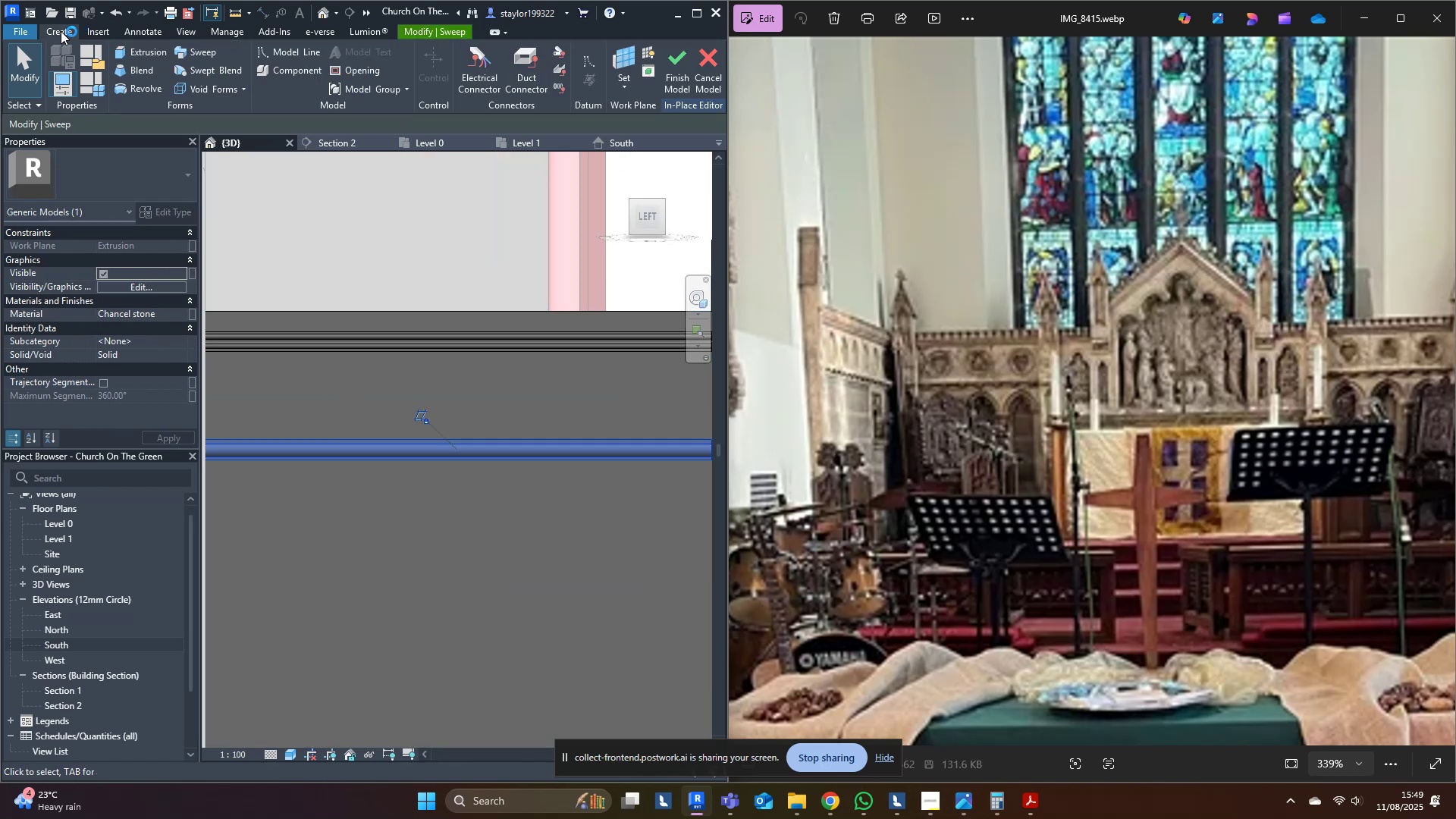 
left_click([134, 52])
 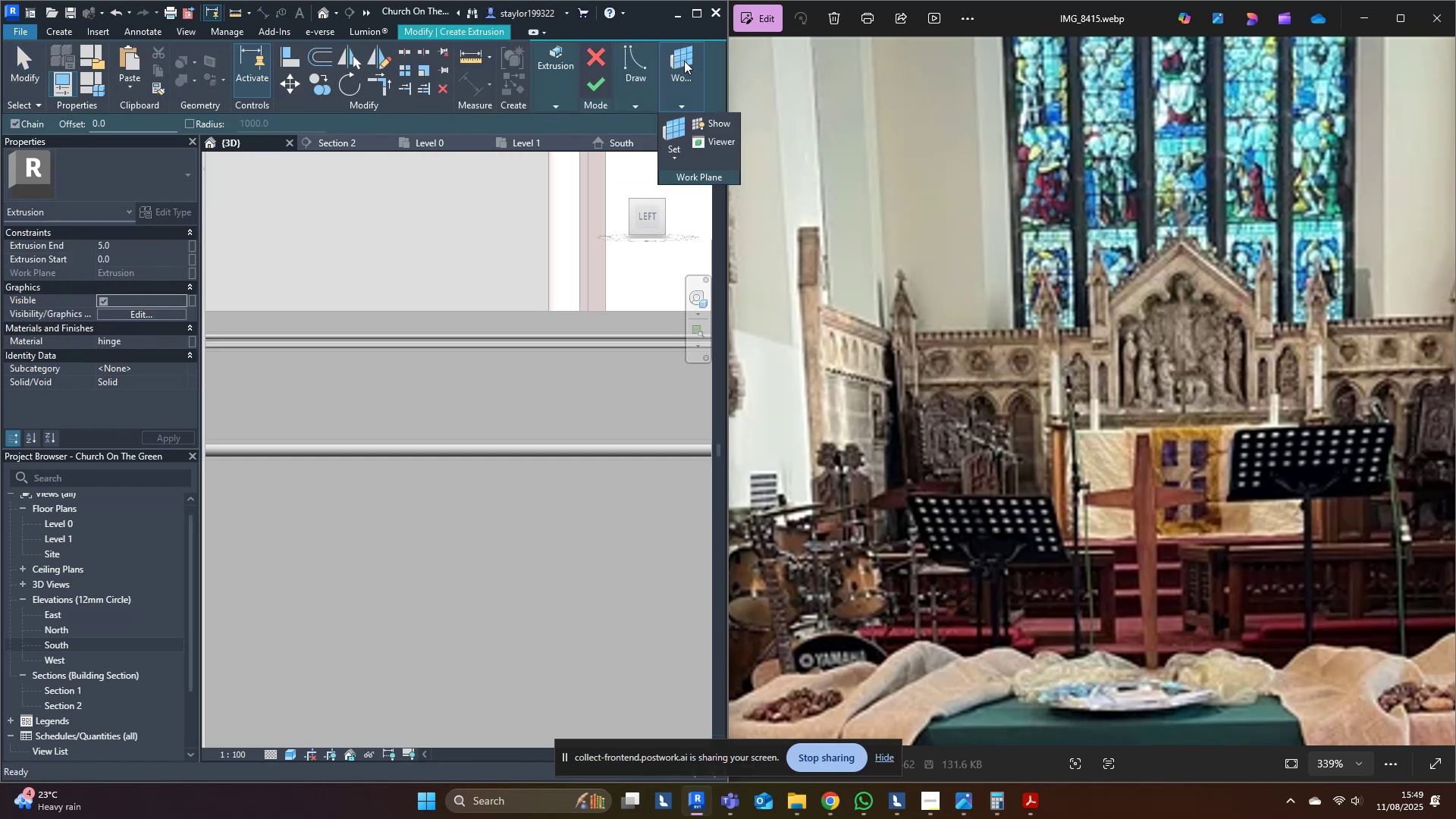 
left_click([678, 142])
 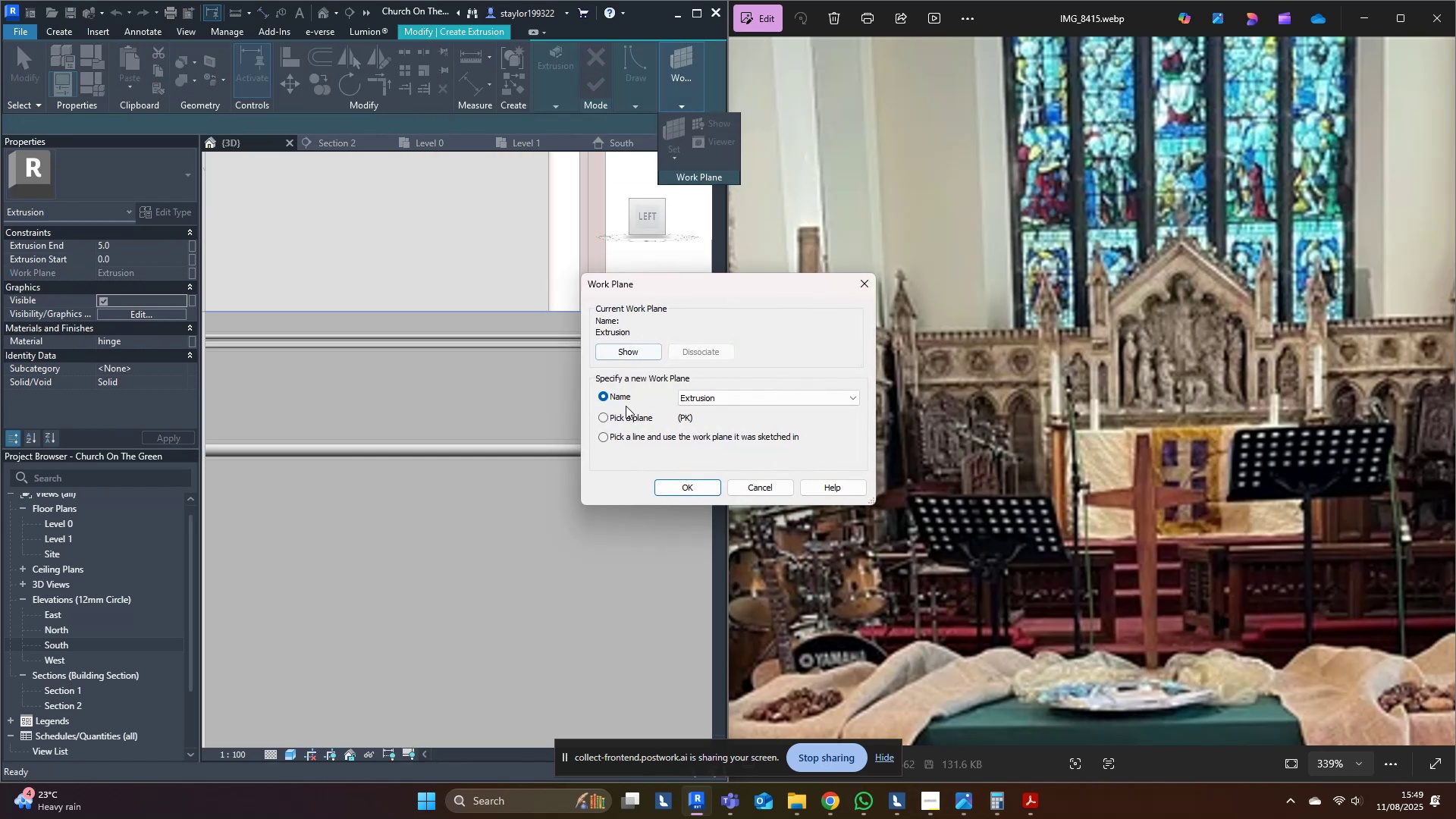 
left_click([625, 412])
 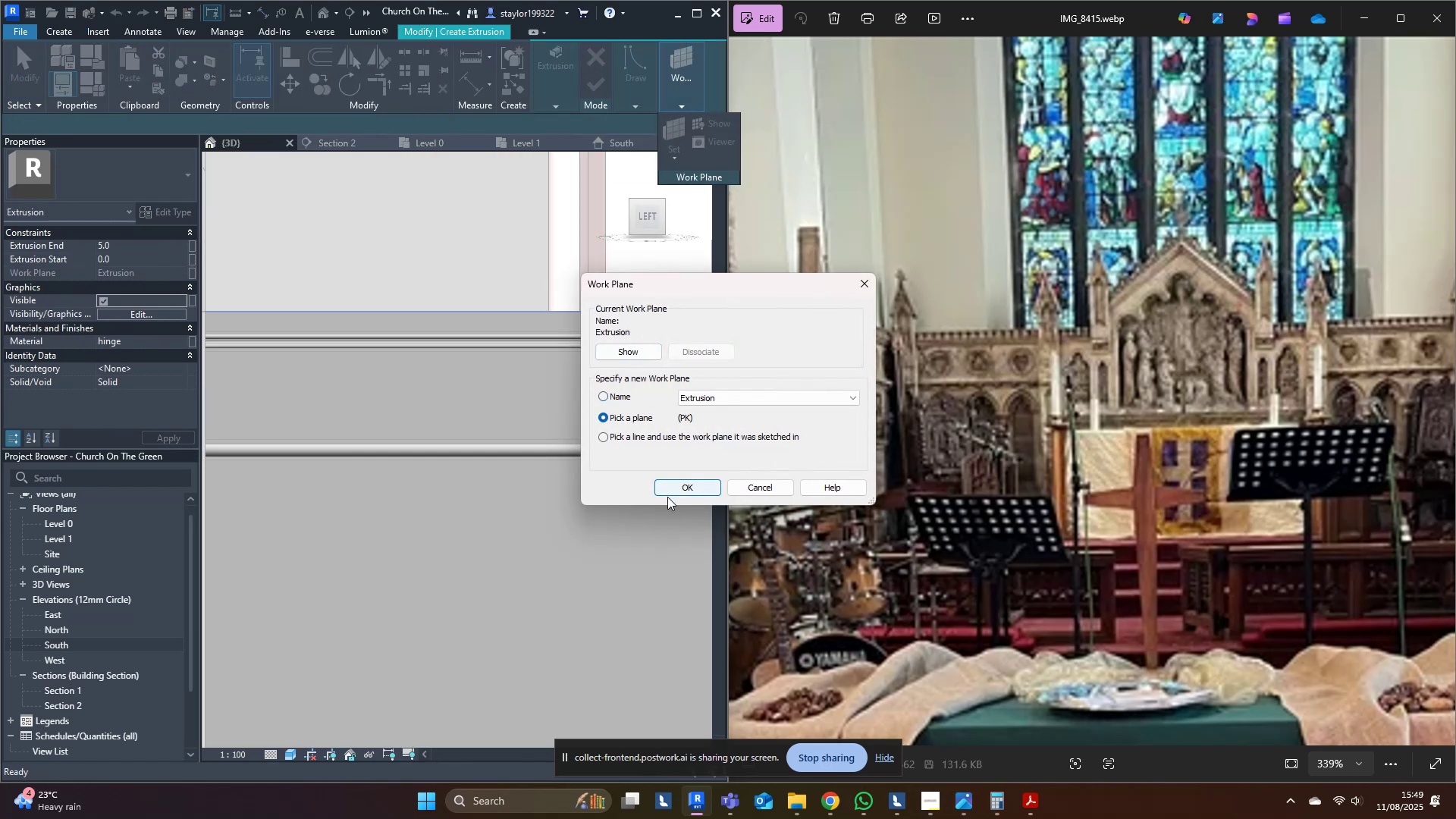 
left_click([672, 497])
 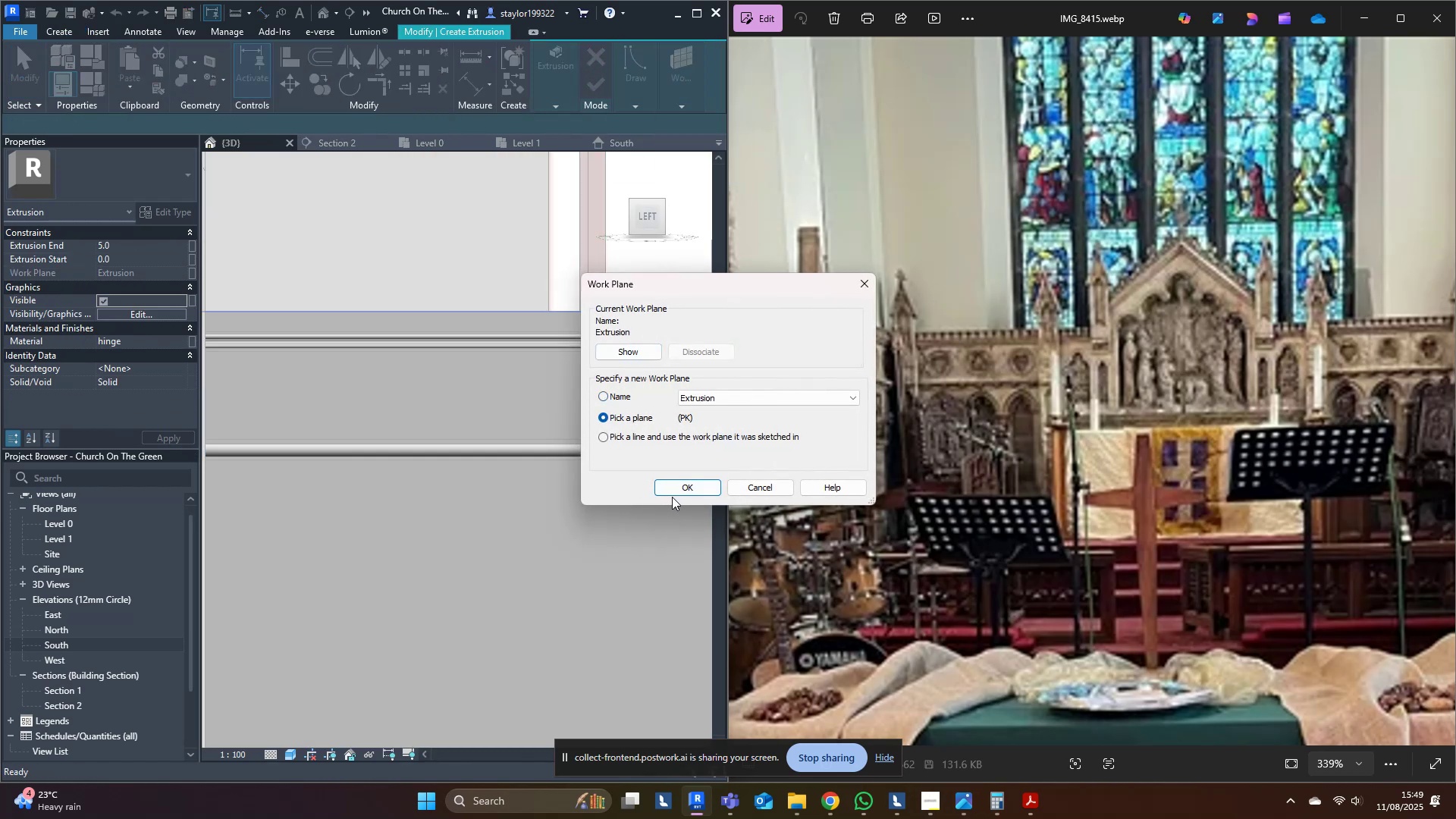 
middle_click([672, 497])
 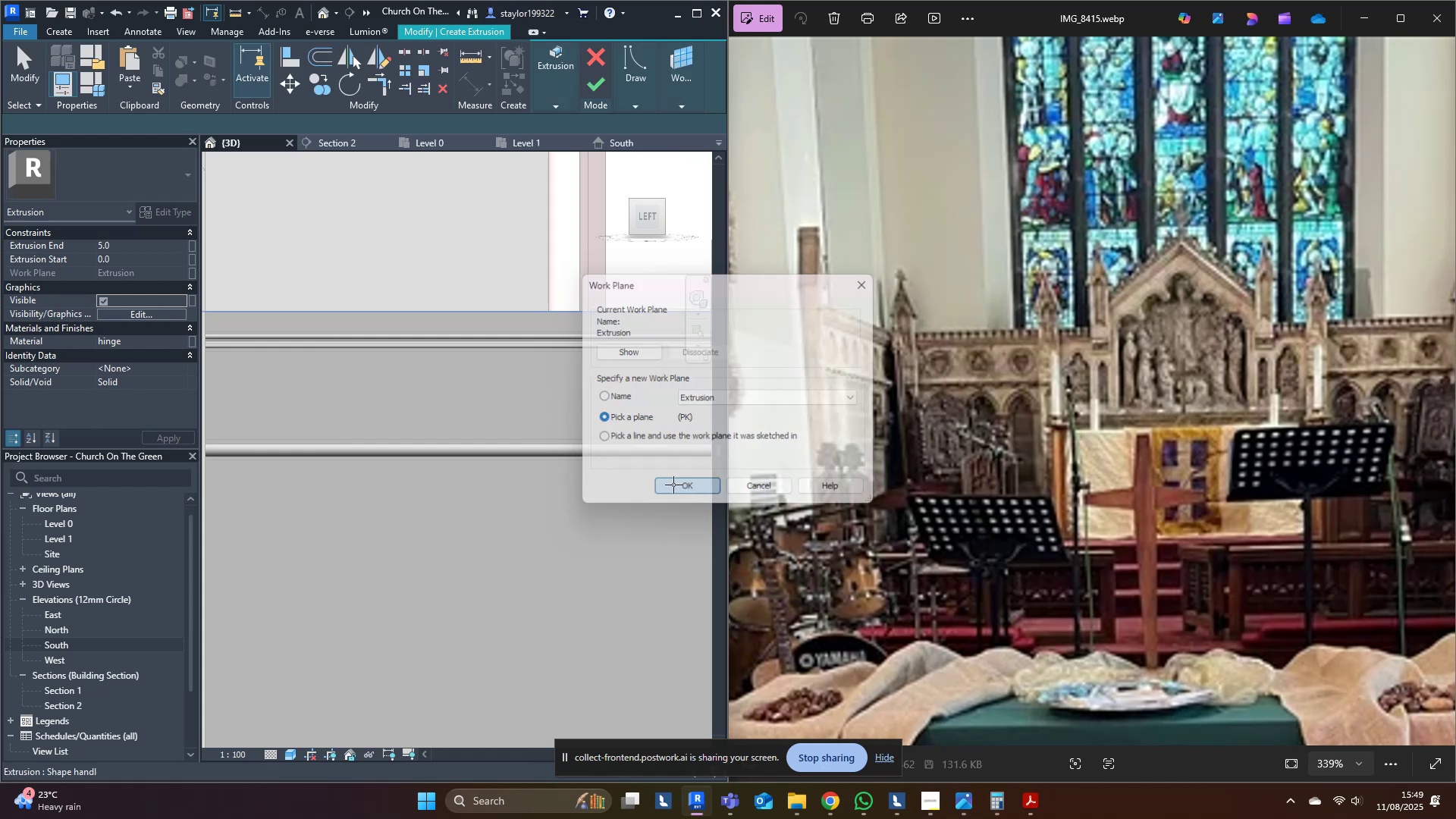 
scroll: coordinate [522, 504], scroll_direction: up, amount: 13.0
 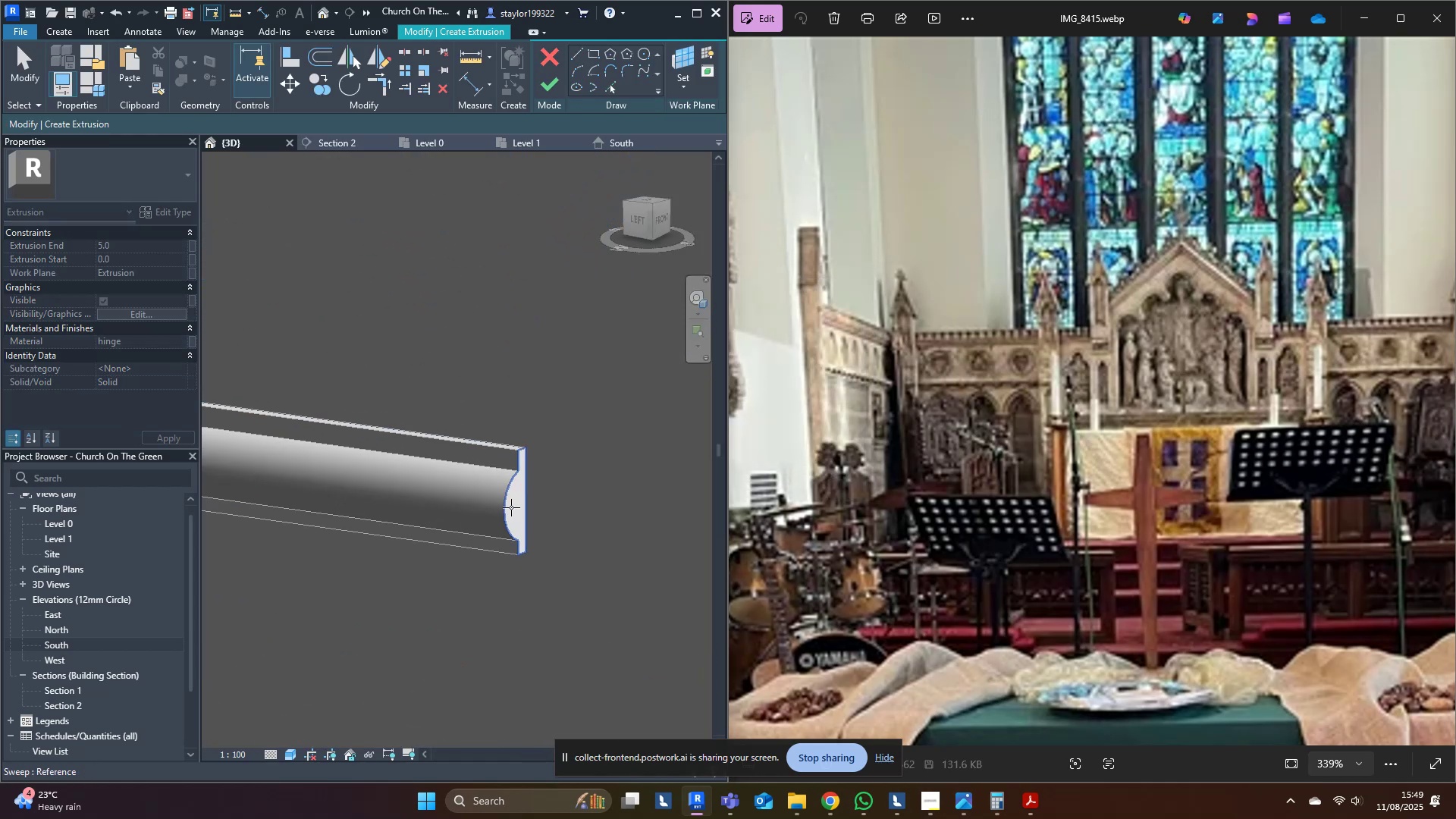 
hold_key(key=ShiftLeft, duration=0.39)
 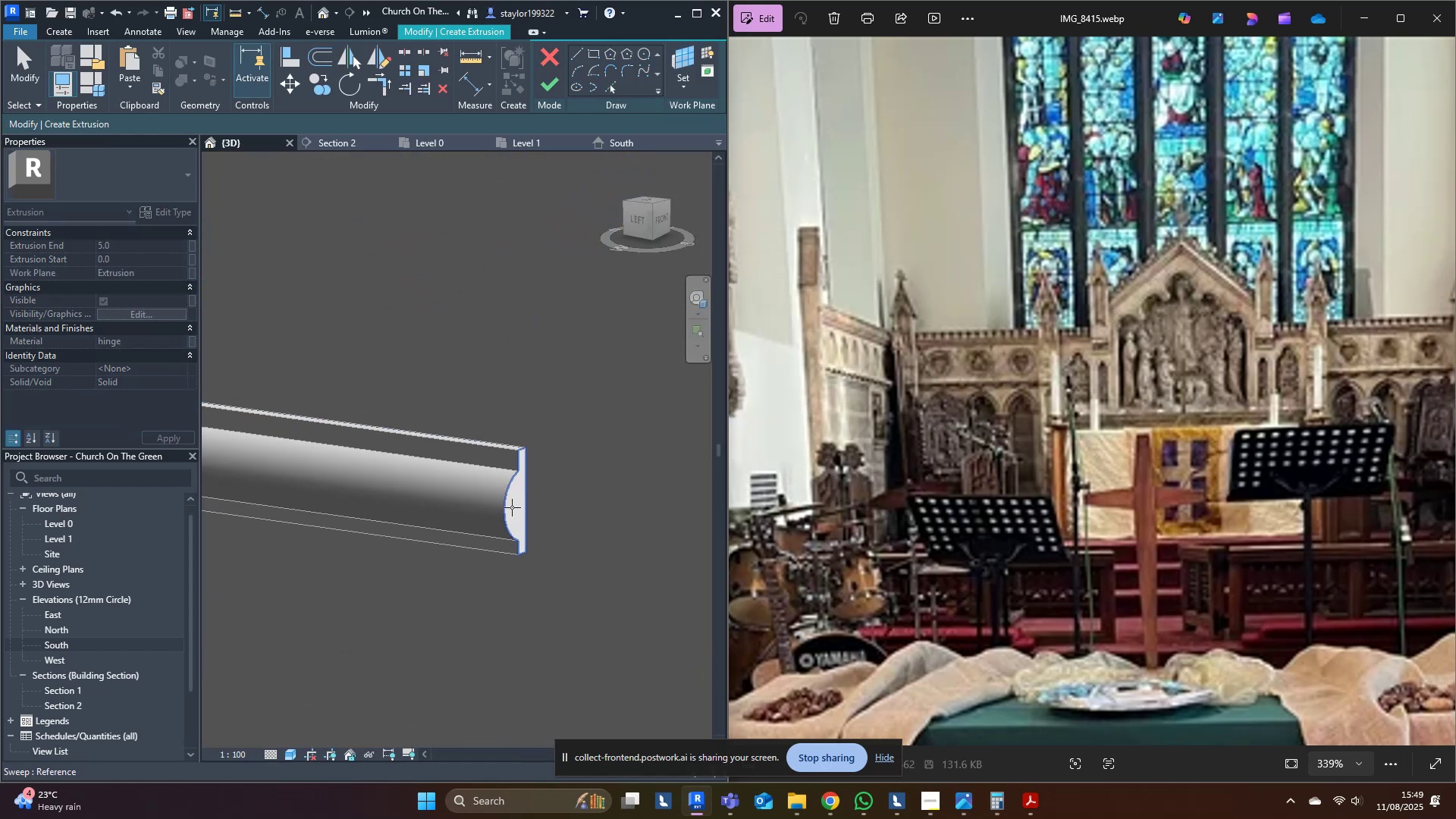 
left_click([514, 507])
 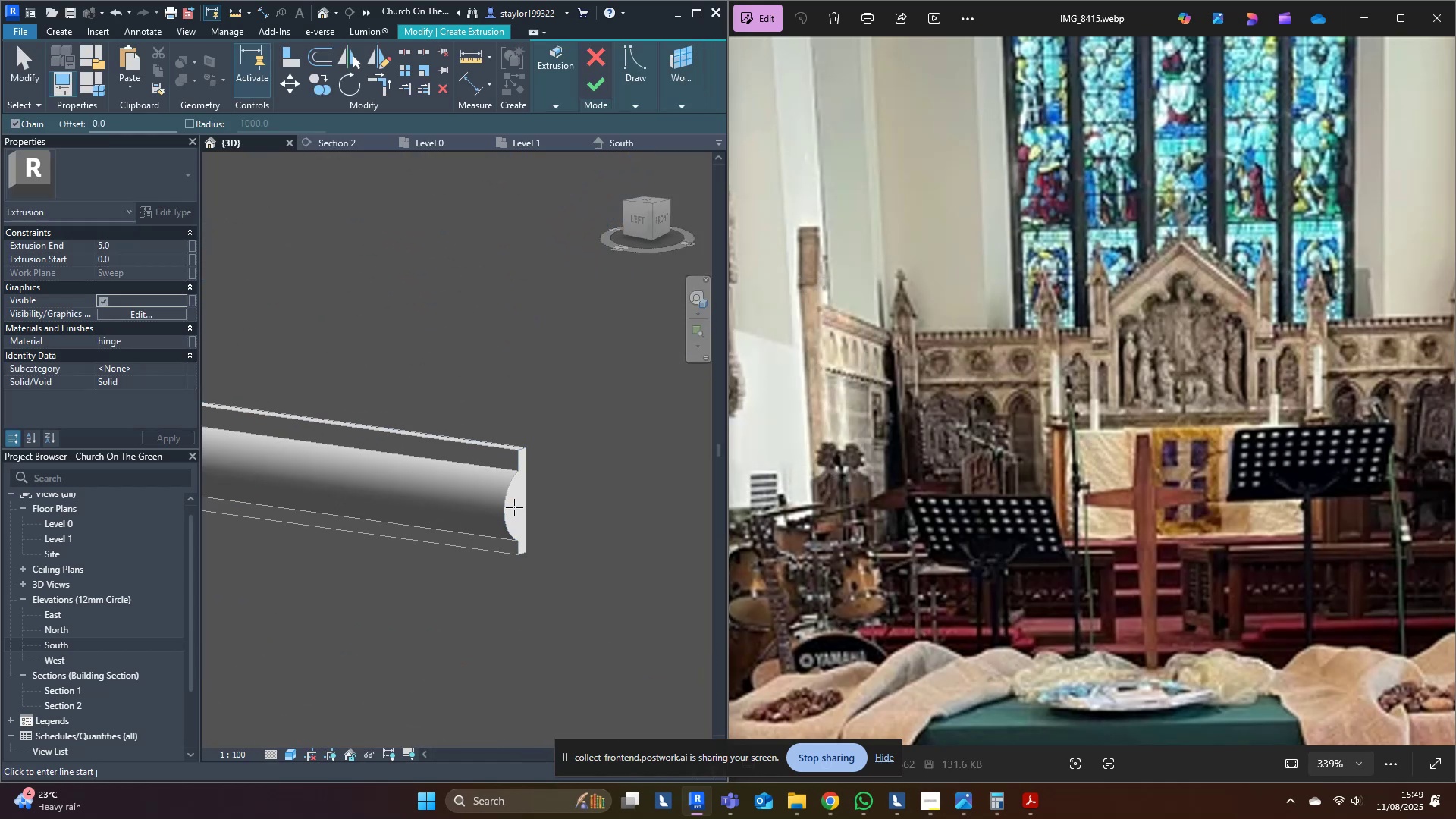 
scroll: coordinate [511, 287], scroll_direction: down, amount: 13.0
 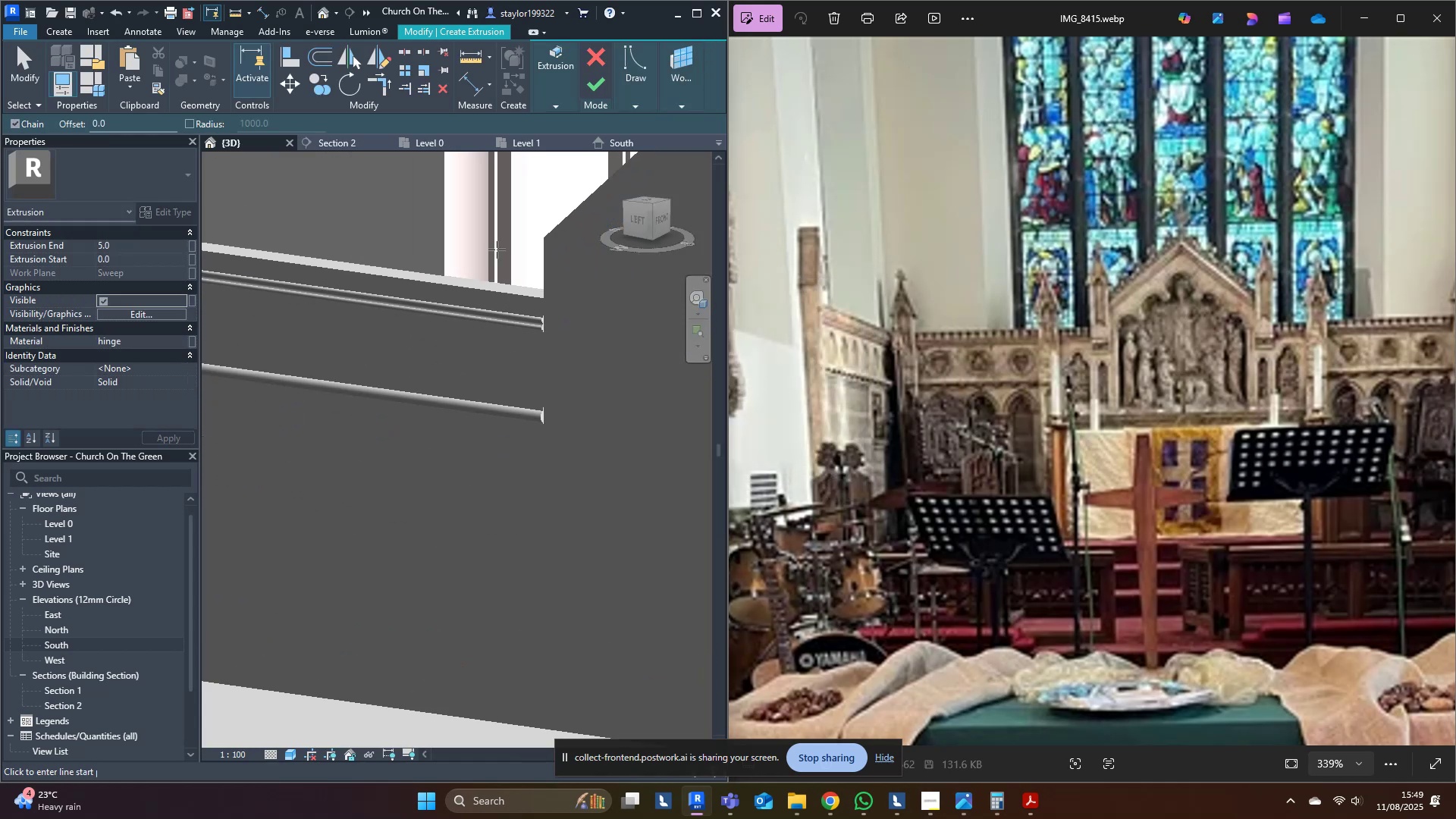 
key(Escape)
 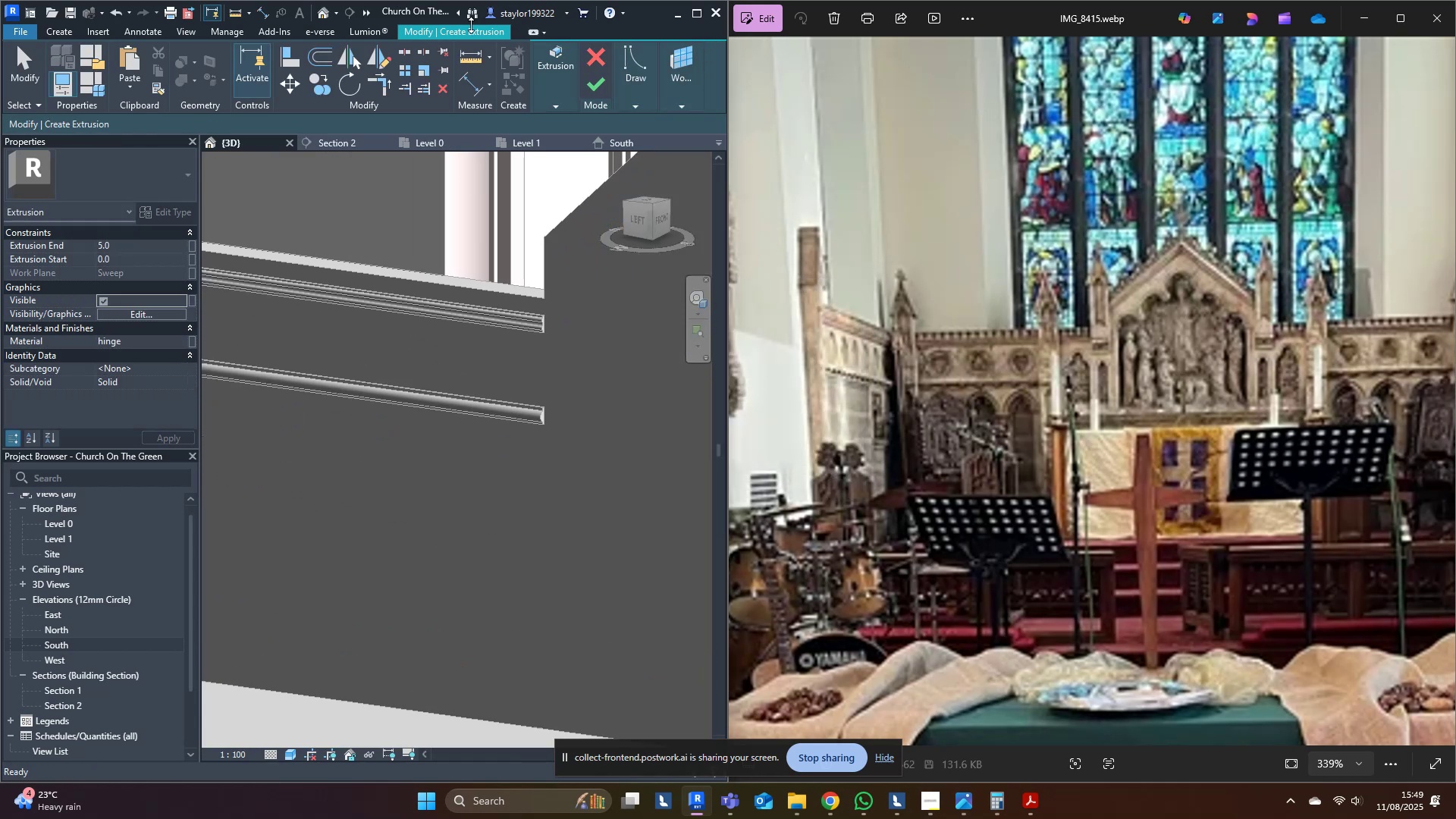 
key(Escape)
 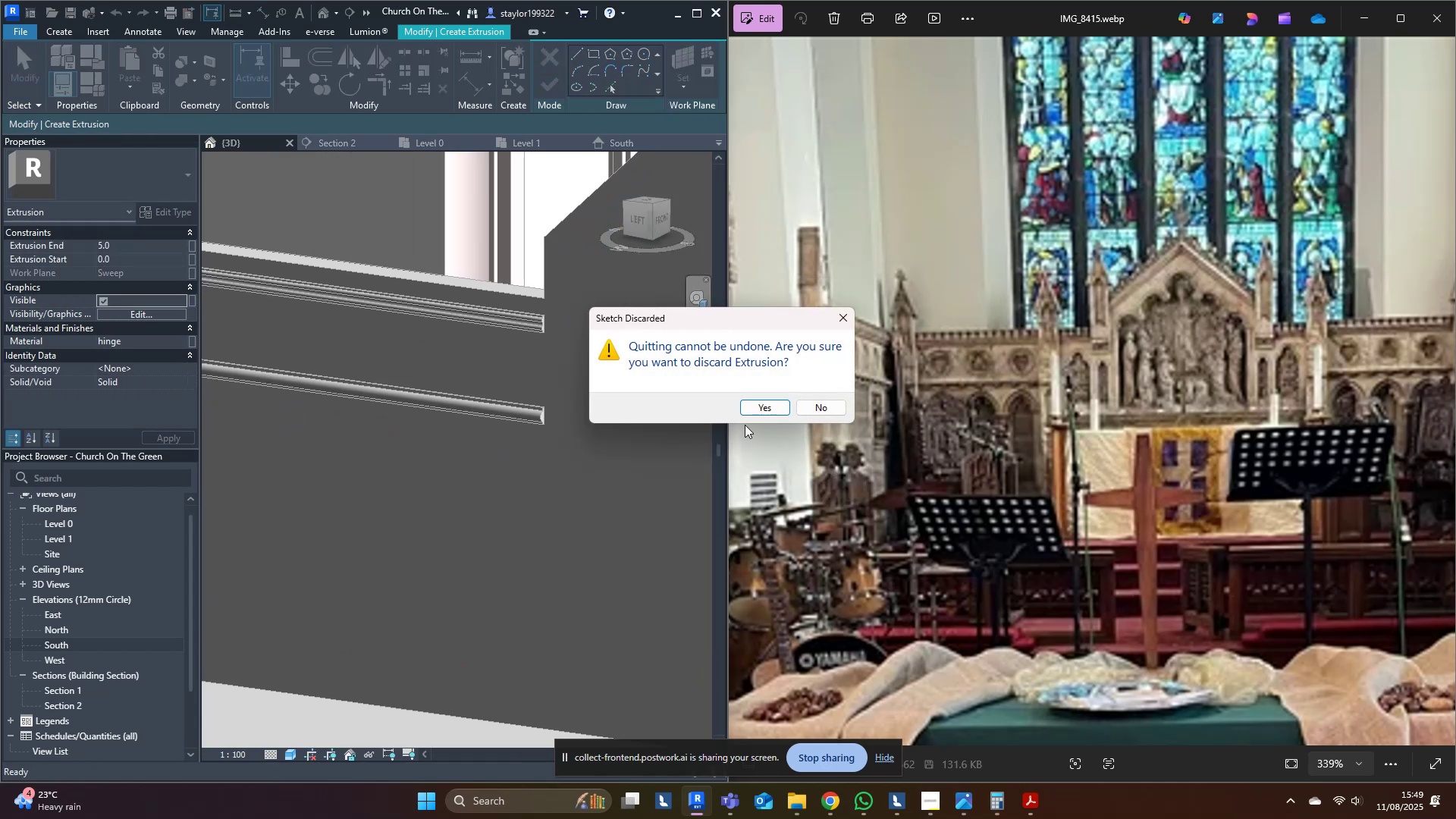 
left_click([772, 406])
 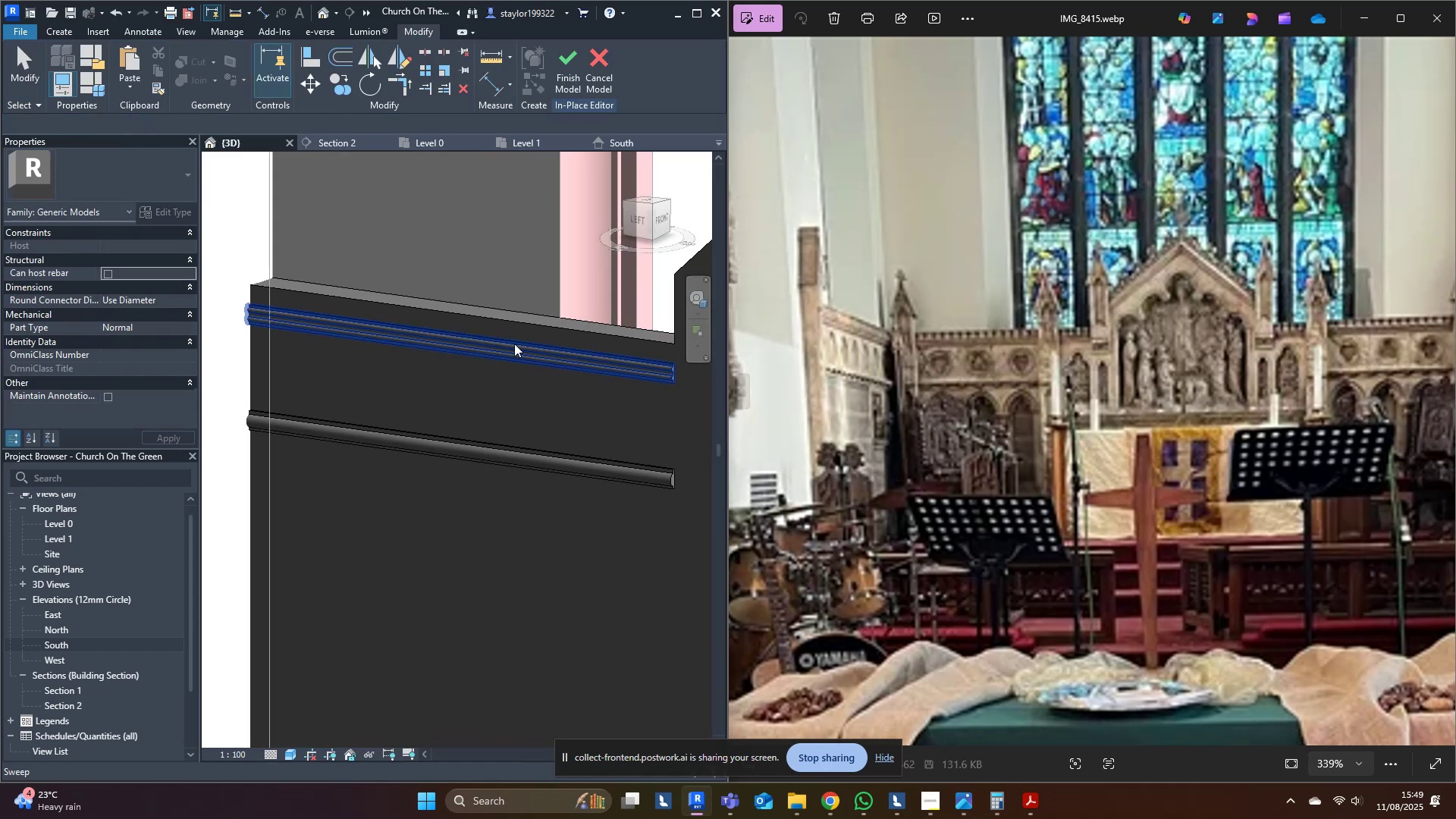 
key(Escape)
 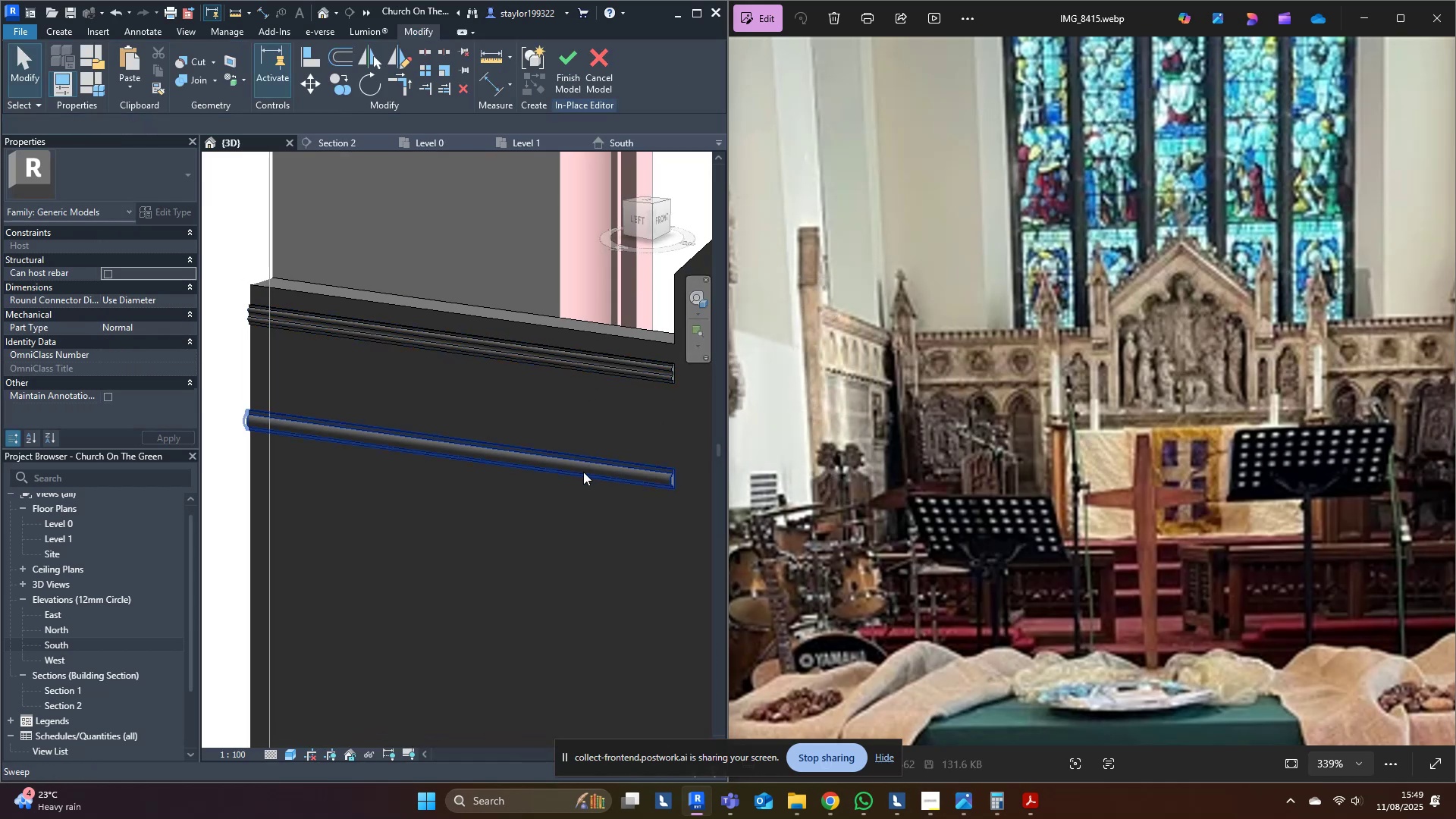 
key(Shift+ShiftLeft)
 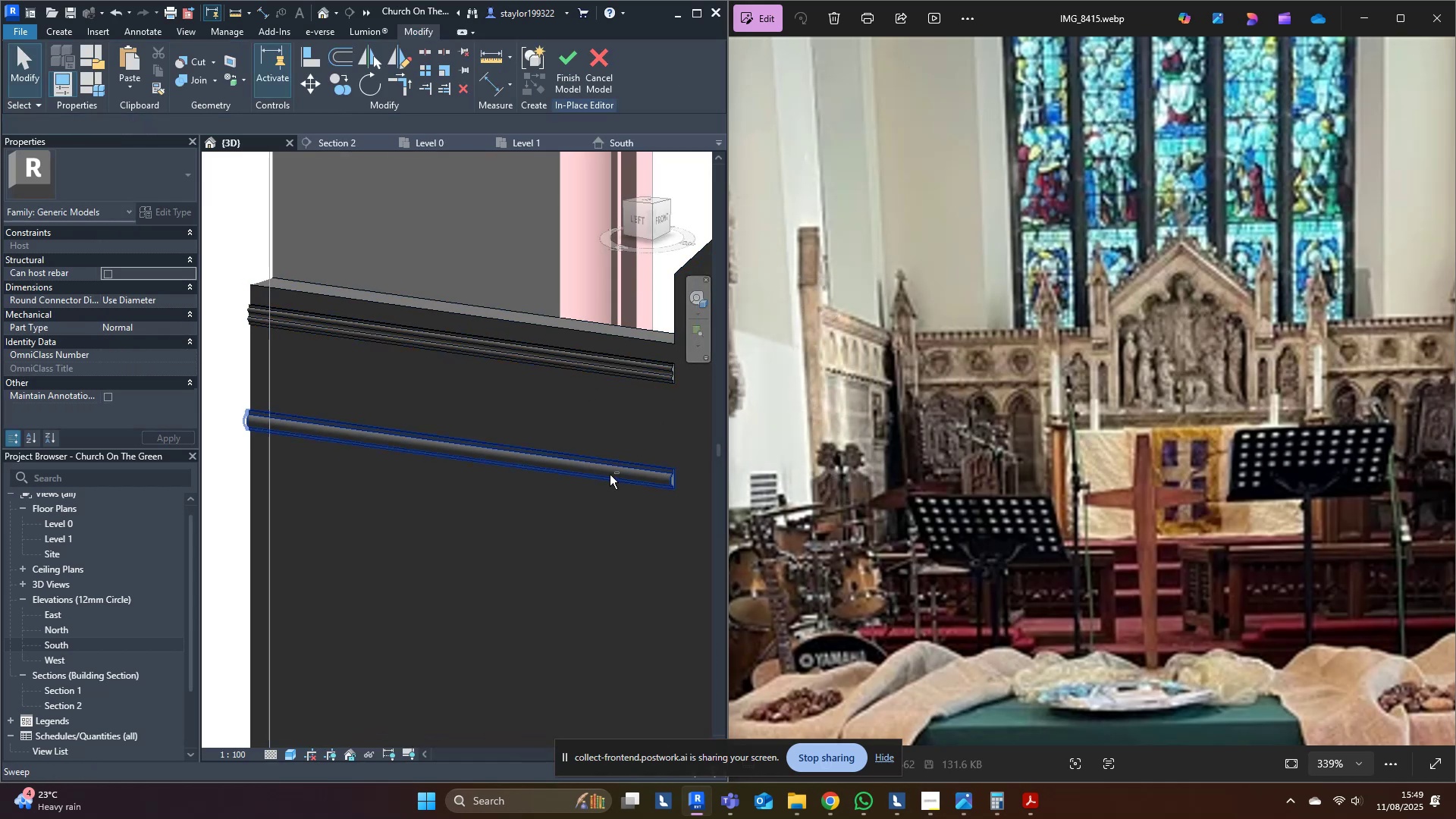 
left_click([595, 465])
 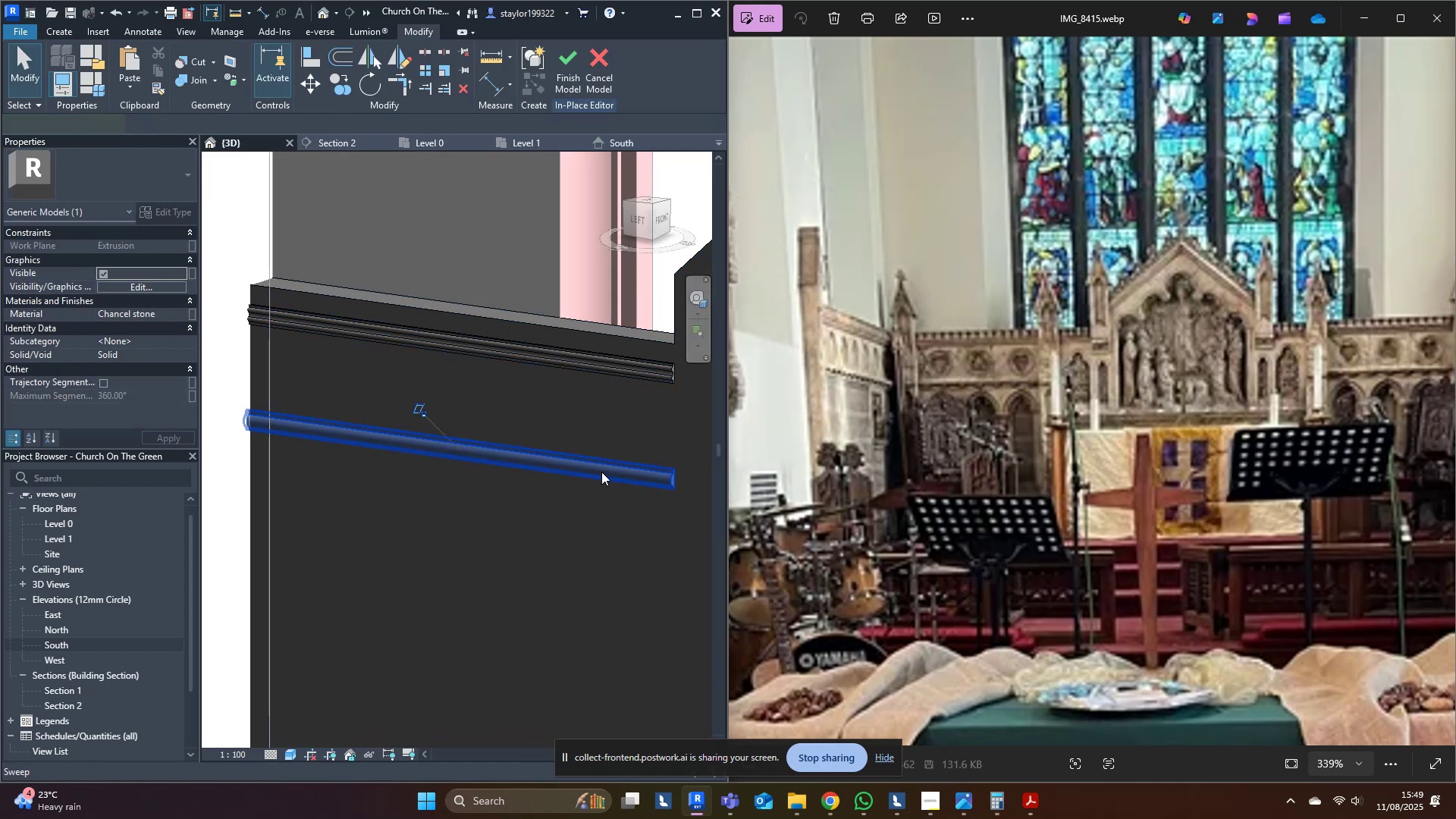 
key(Shift+ShiftLeft)
 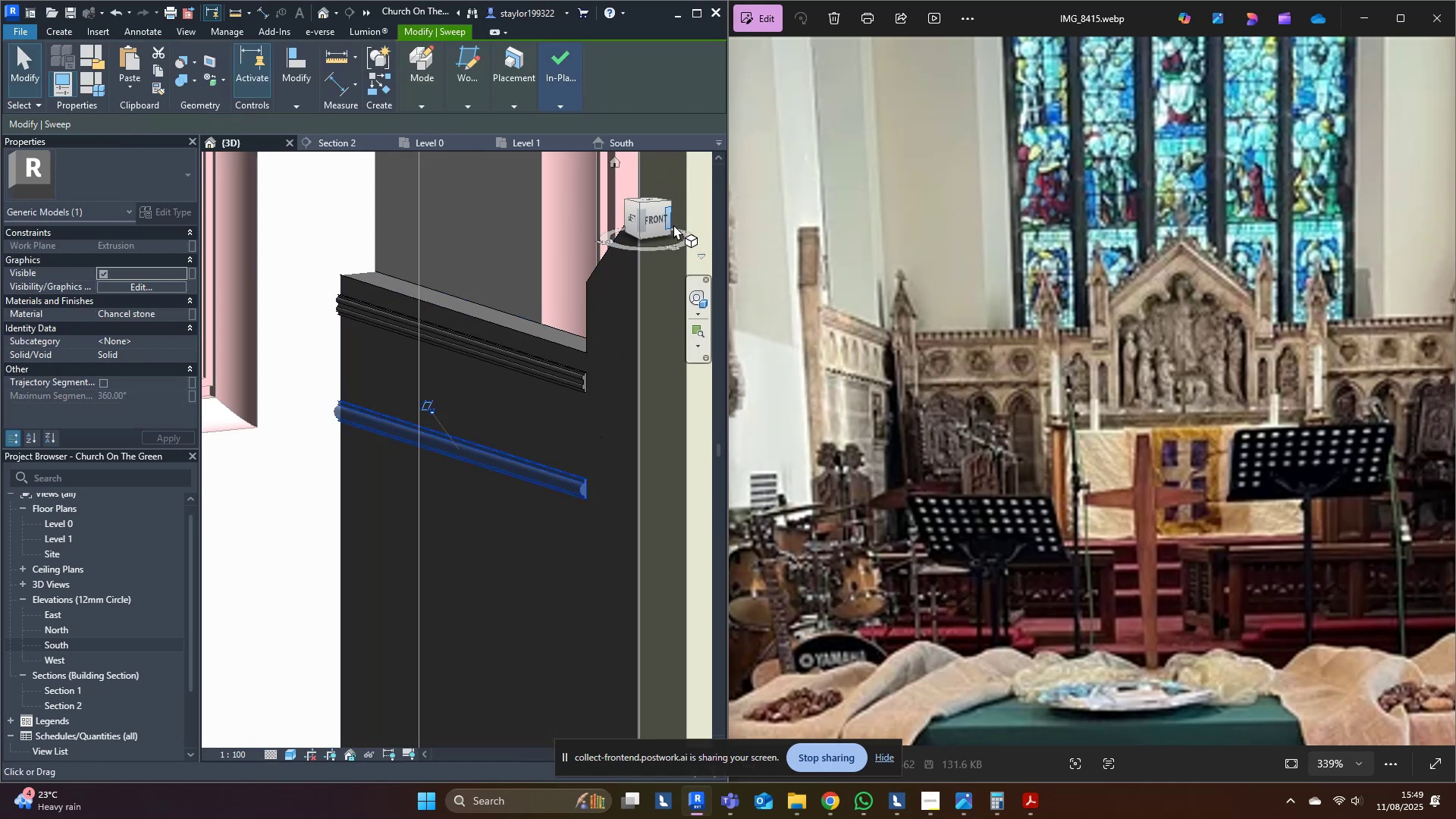 
left_click([654, 218])
 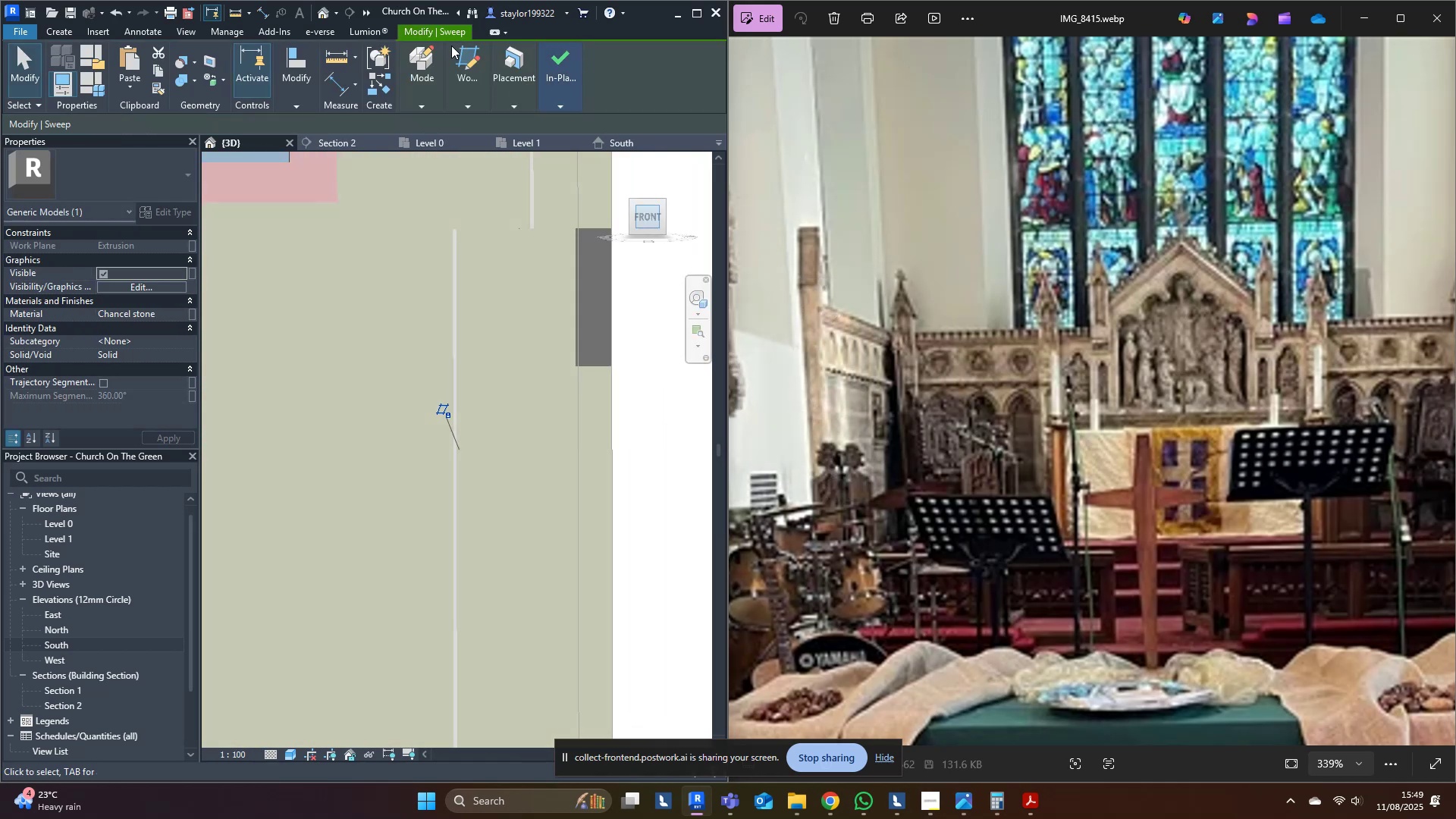 
left_click([424, 62])
 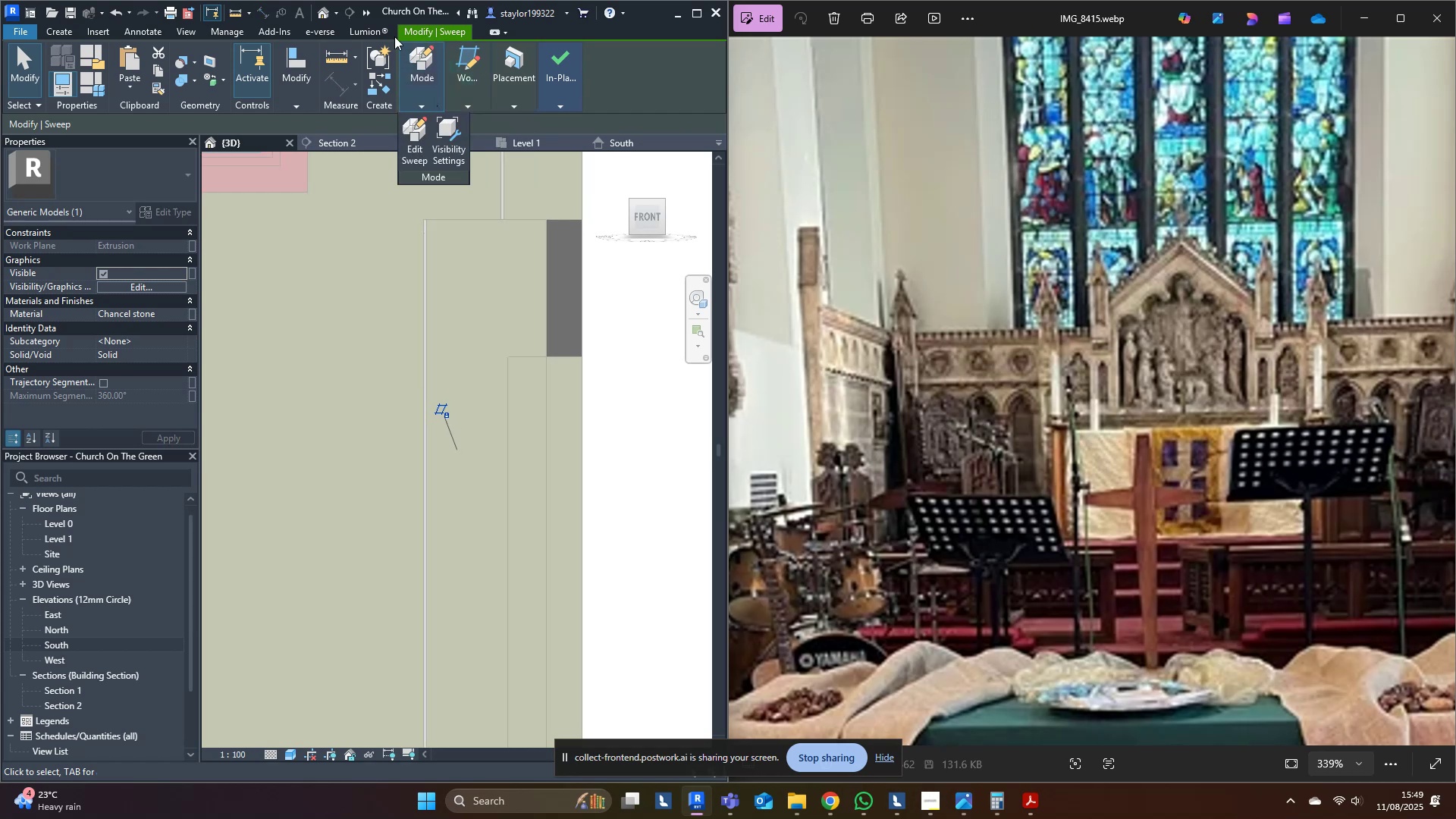 
left_click([410, 130])
 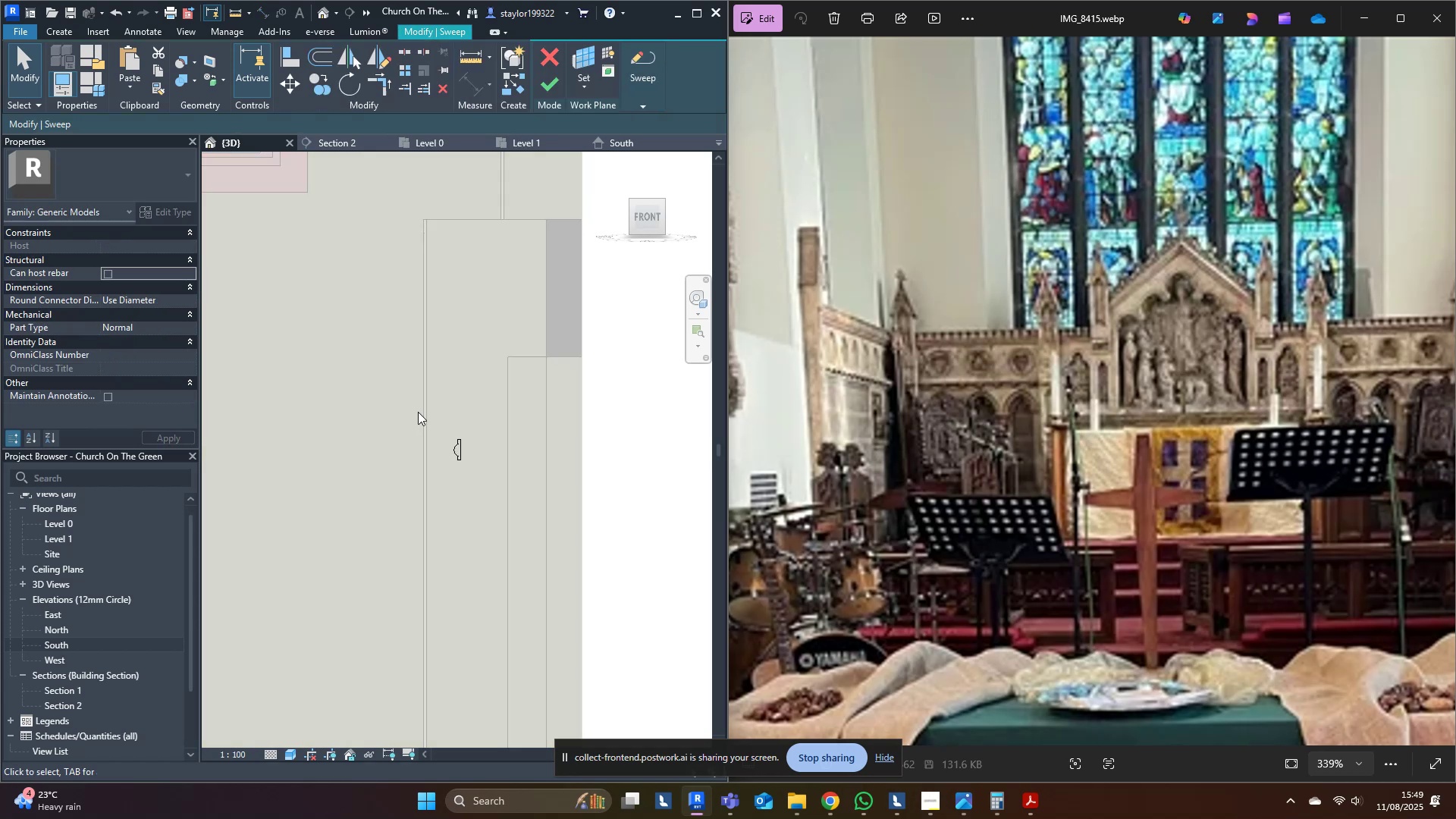 
scroll: coordinate [450, 491], scroll_direction: up, amount: 9.0
 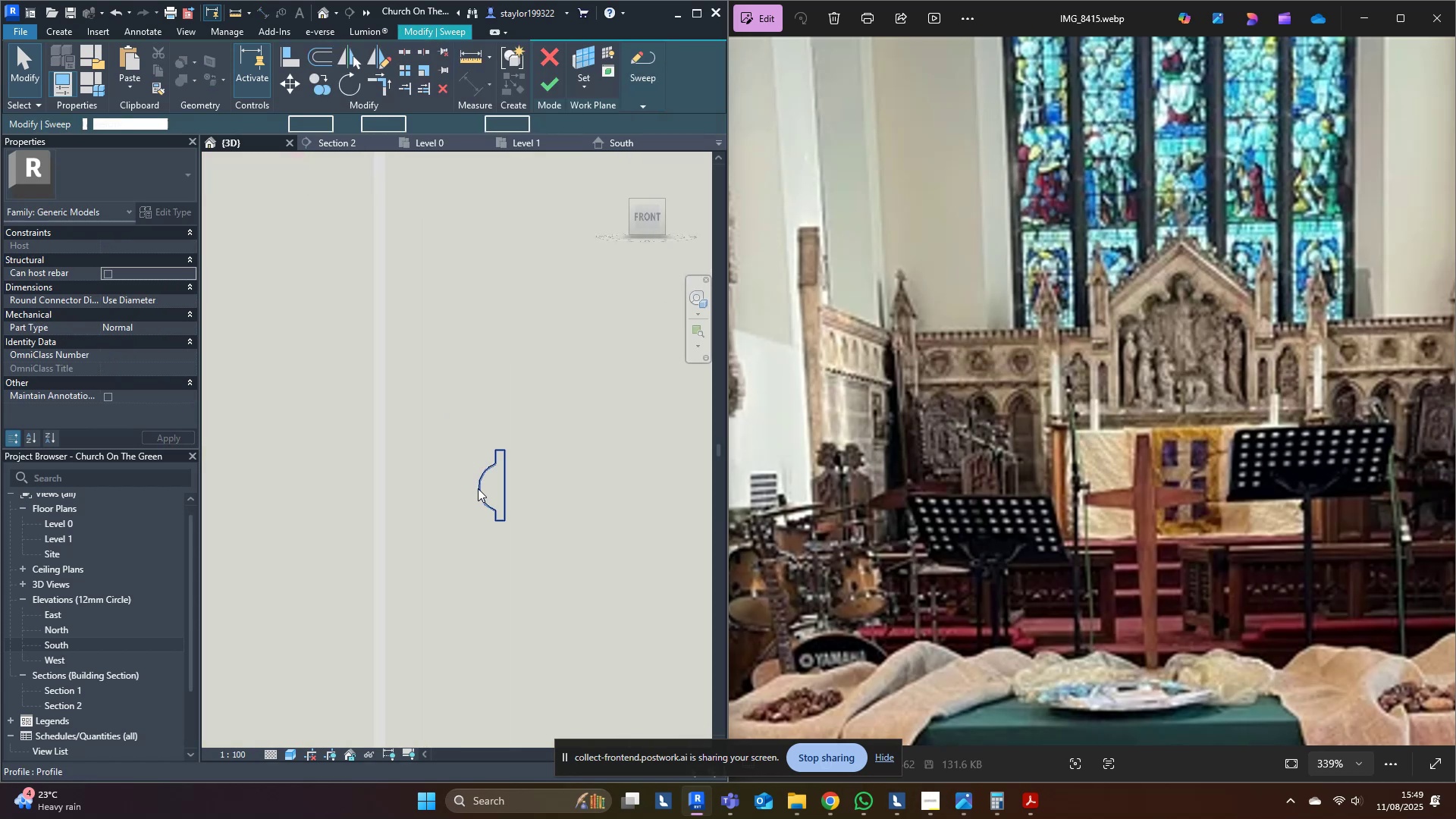 
double_click([478, 488])
 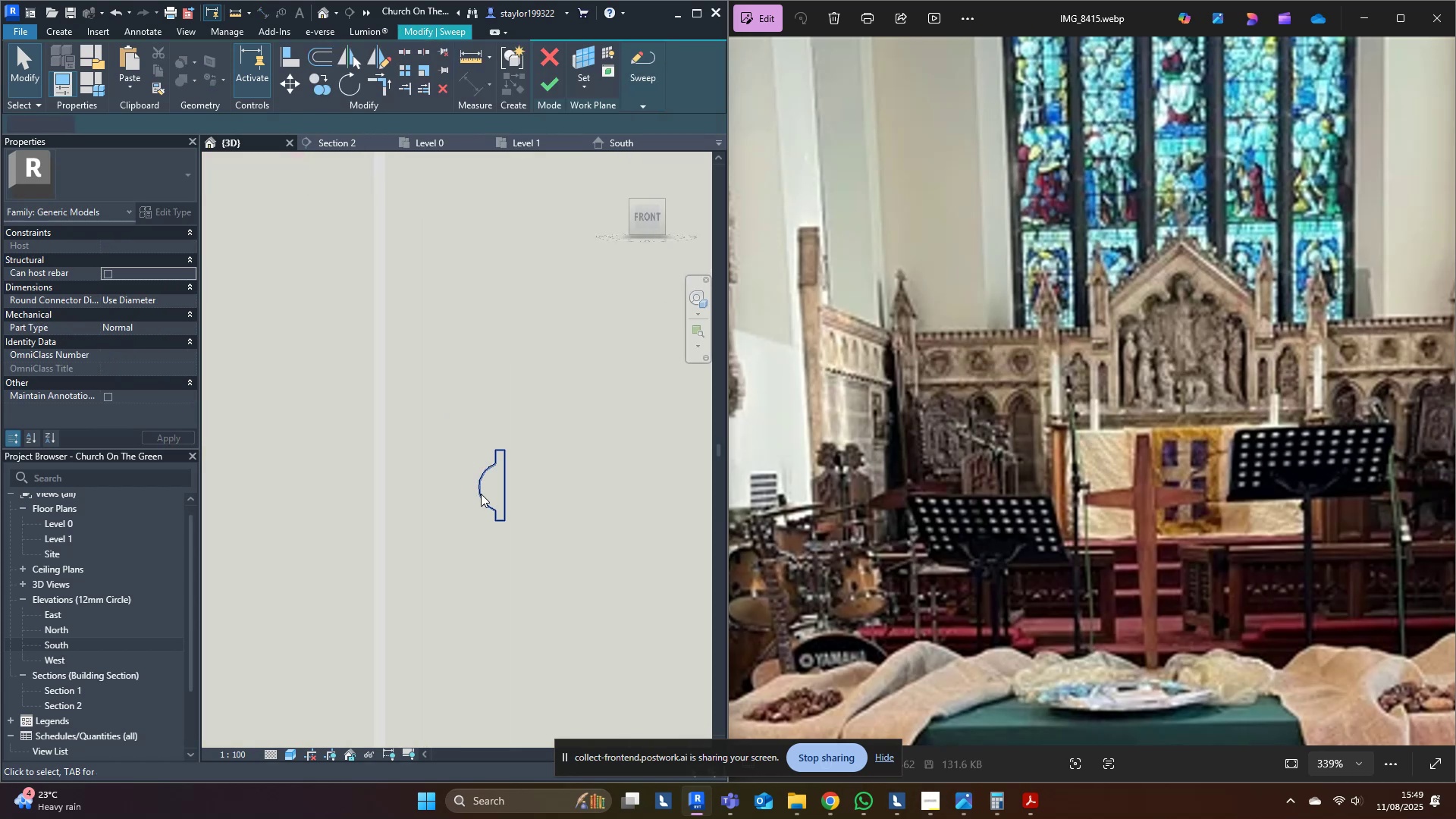 
scroll: coordinate [484, 498], scroll_direction: up, amount: 5.0
 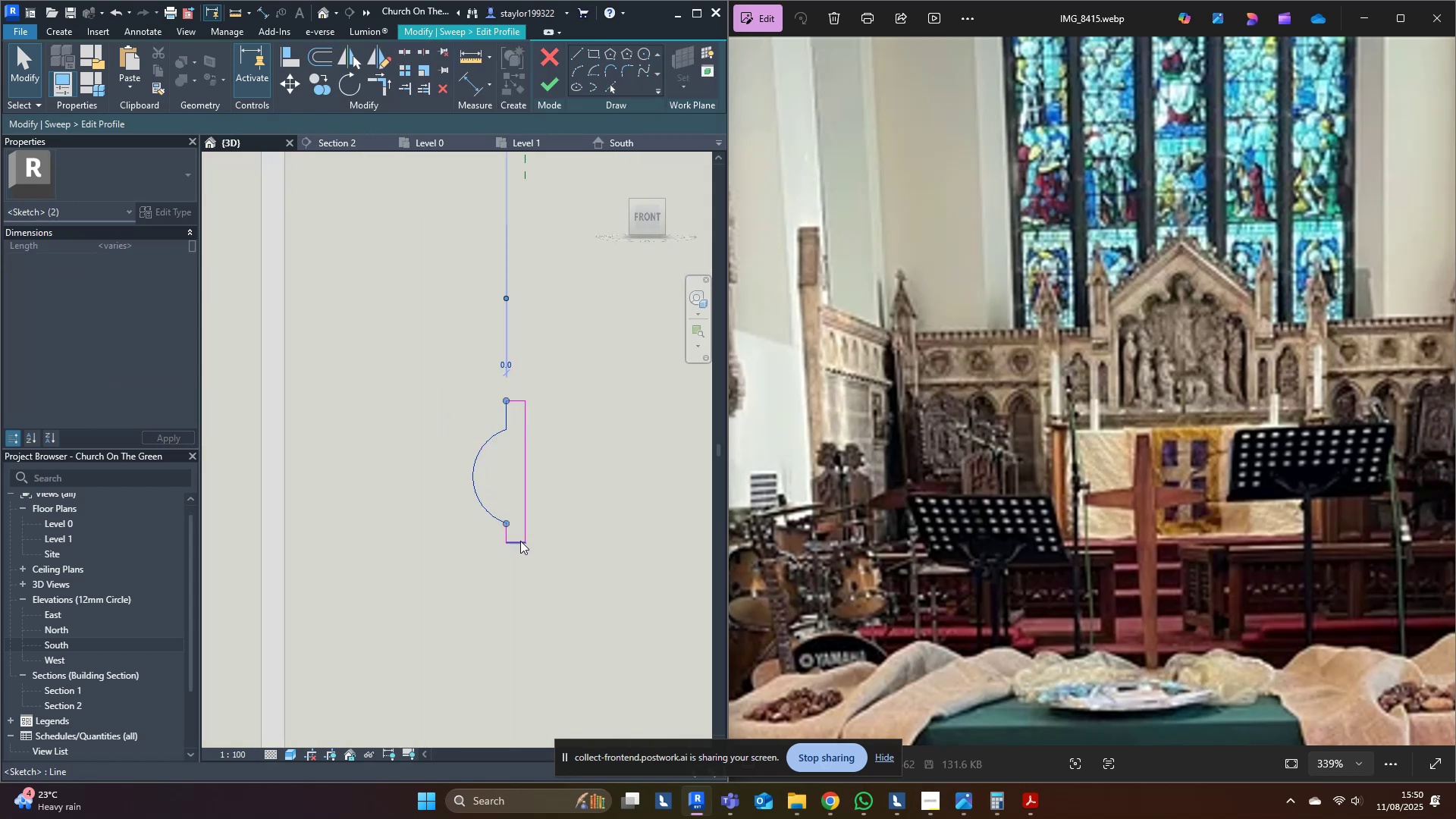 
key(Shift+ArrowLeft)
 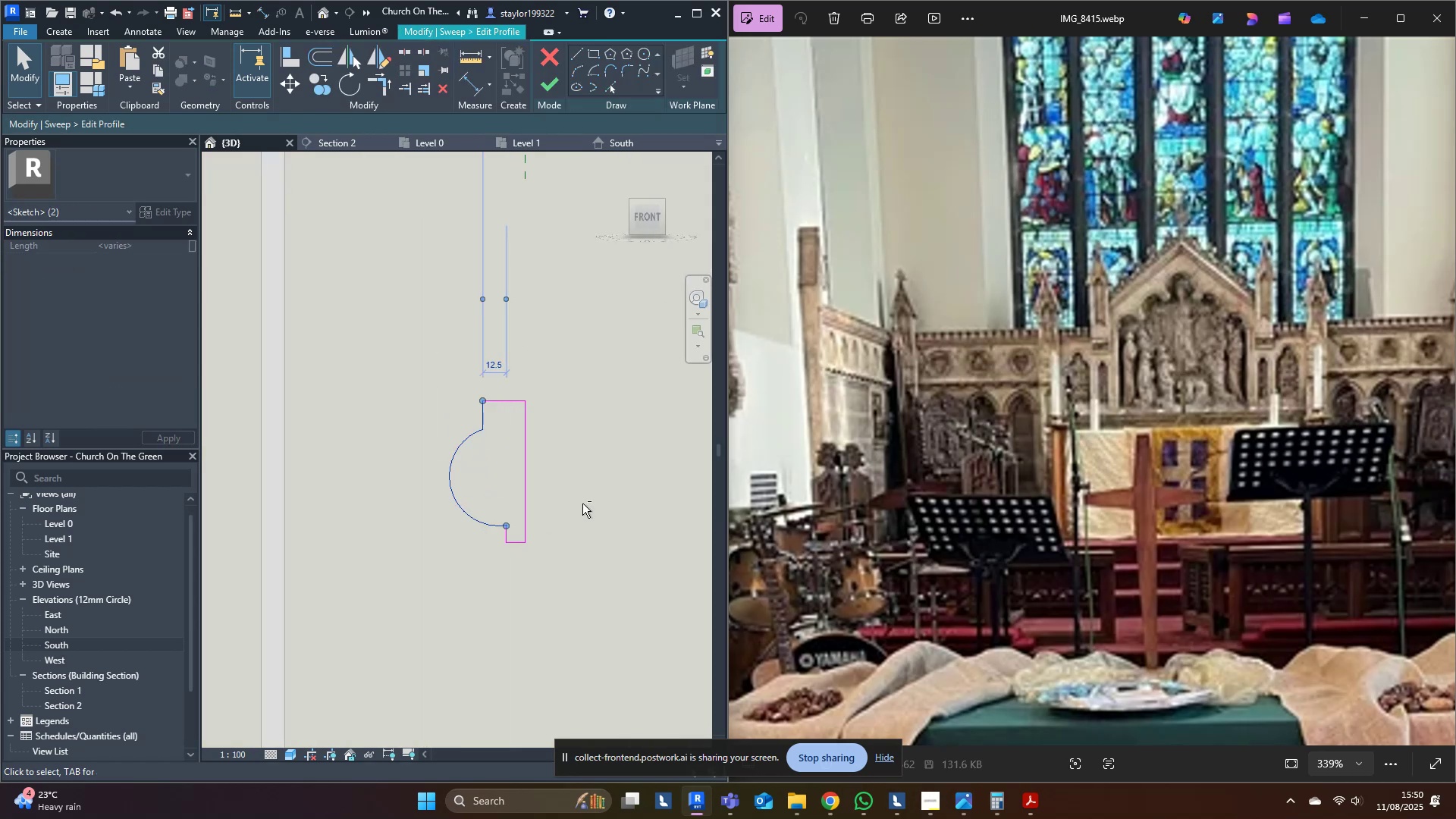 
key(Shift+ArrowLeft)
 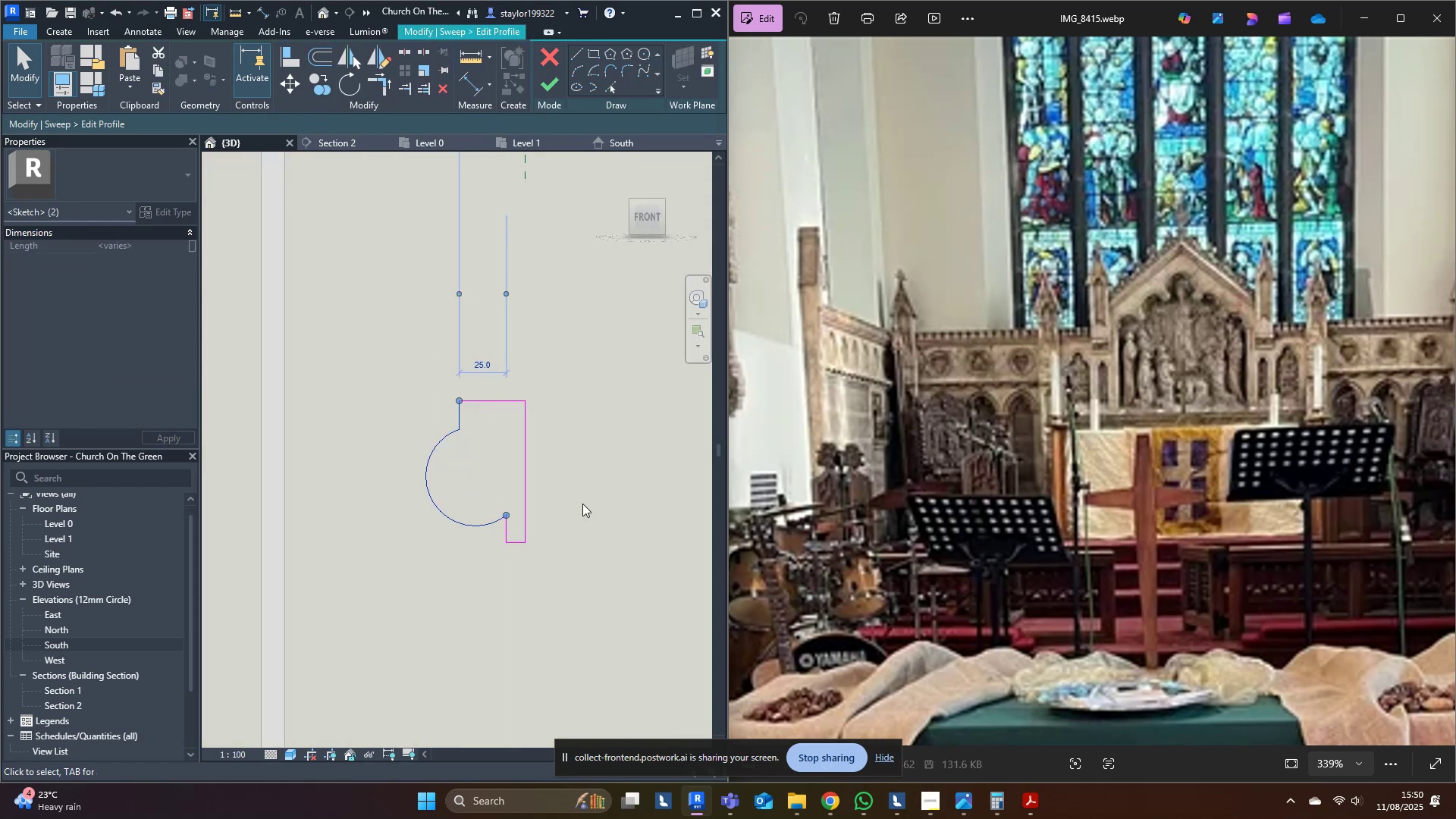 
wait(5.31)
 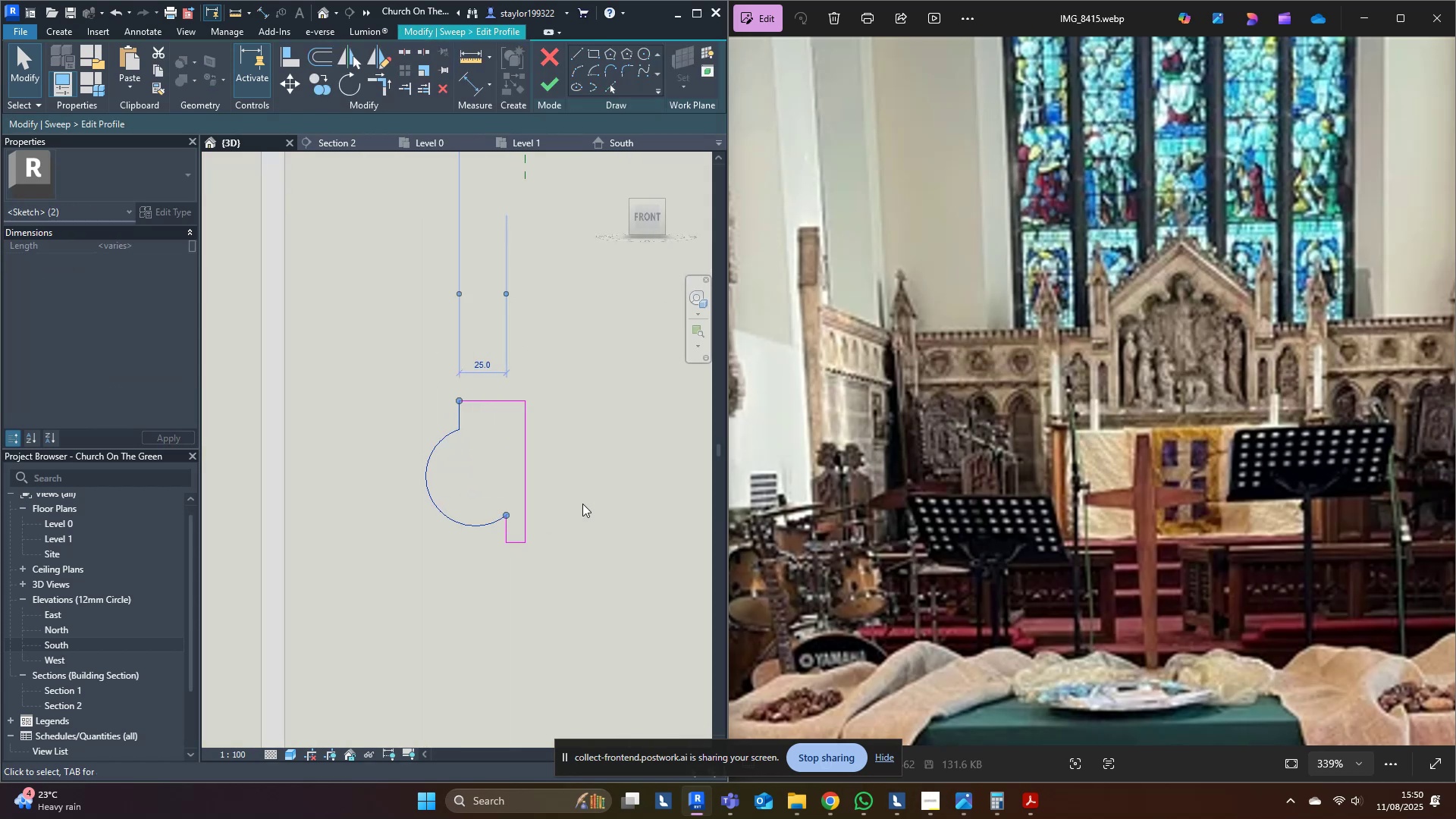 
left_click([359, 515])
 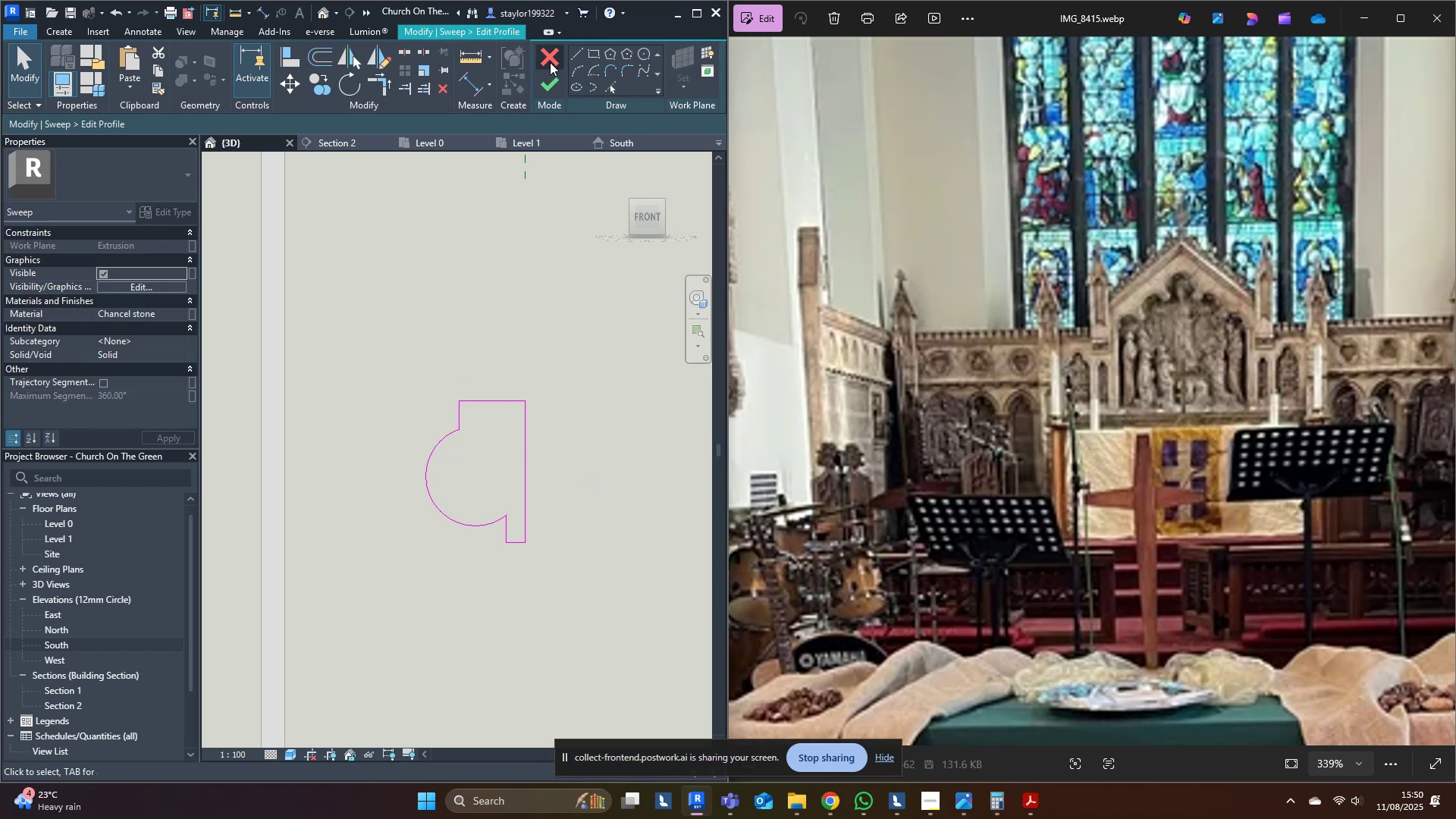 
left_click([541, 86])
 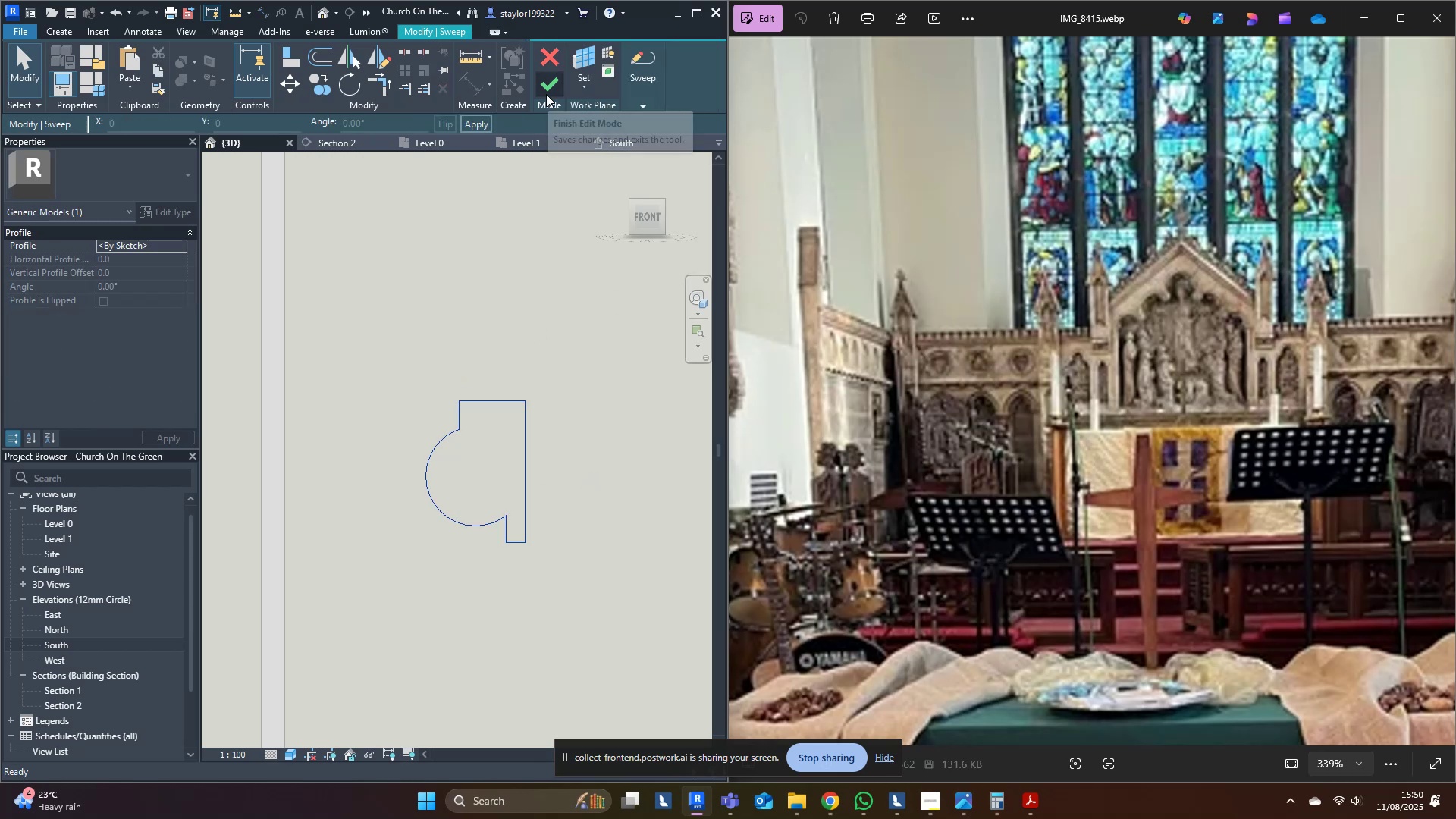 
left_click([544, 89])
 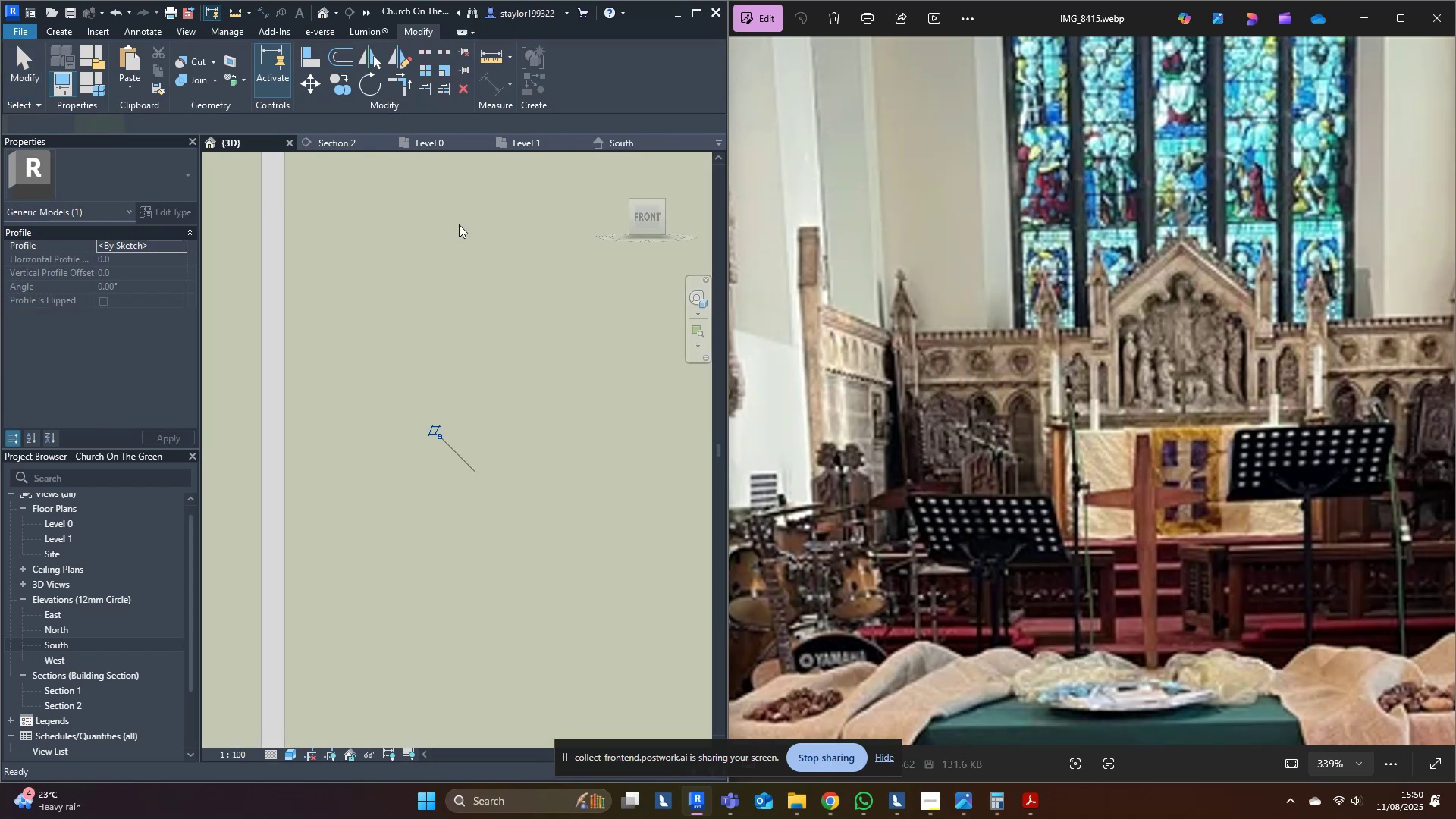 
scroll: coordinate [411, 445], scroll_direction: down, amount: 10.0
 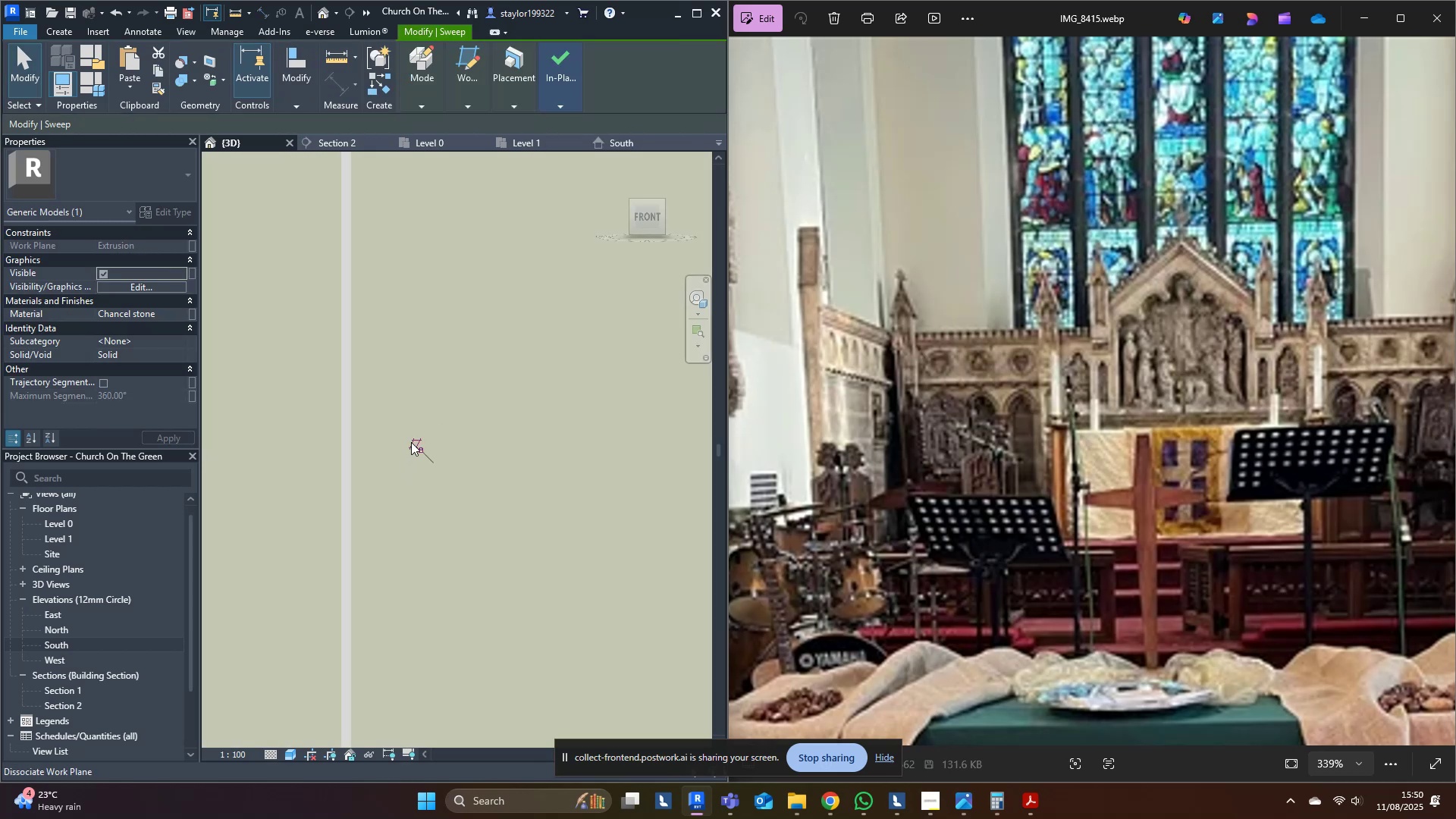 
key(Shift+ShiftLeft)
 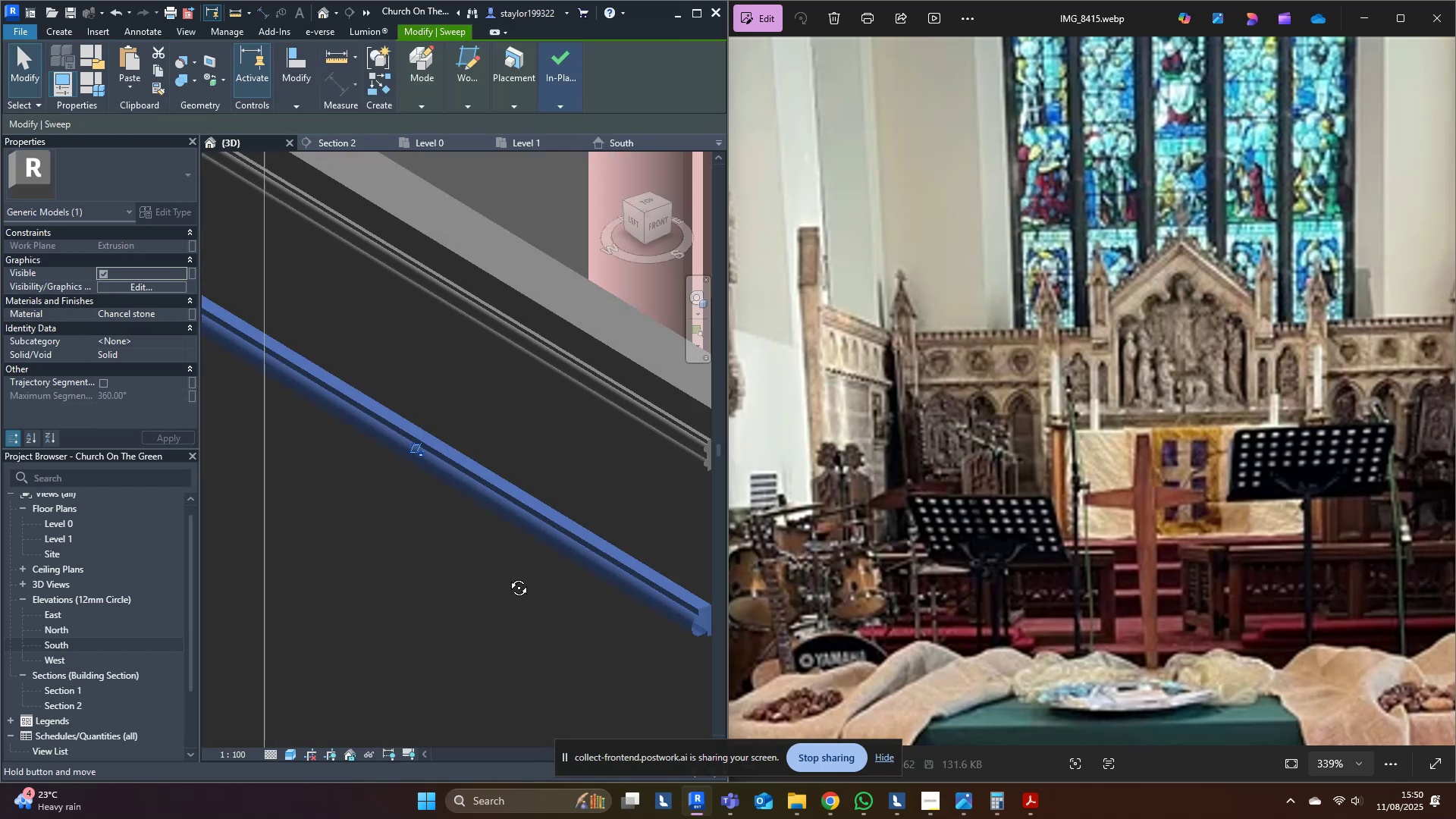 
key(Escape)
 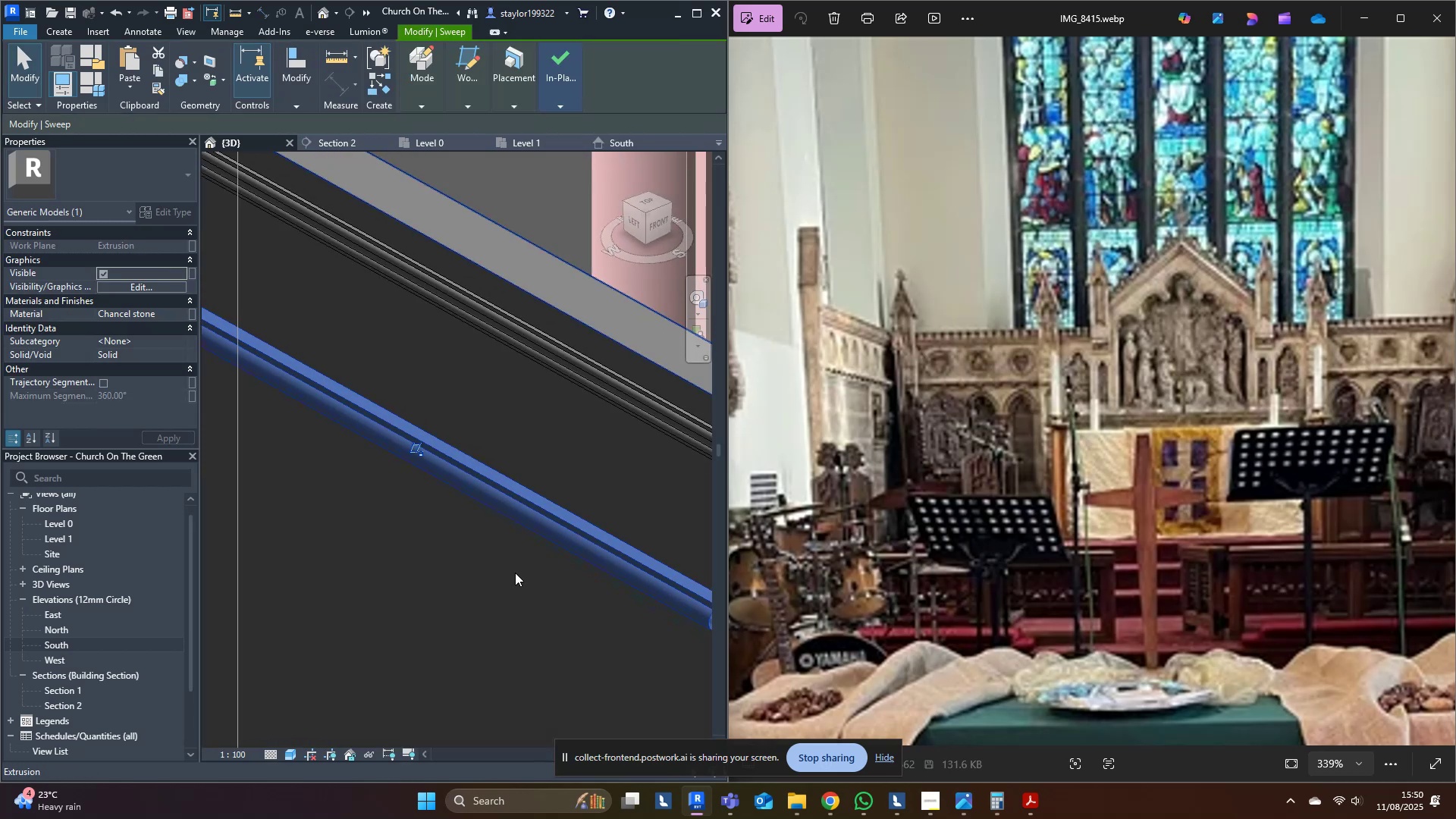 
scroll: coordinate [535, 555], scroll_direction: down, amount: 9.0
 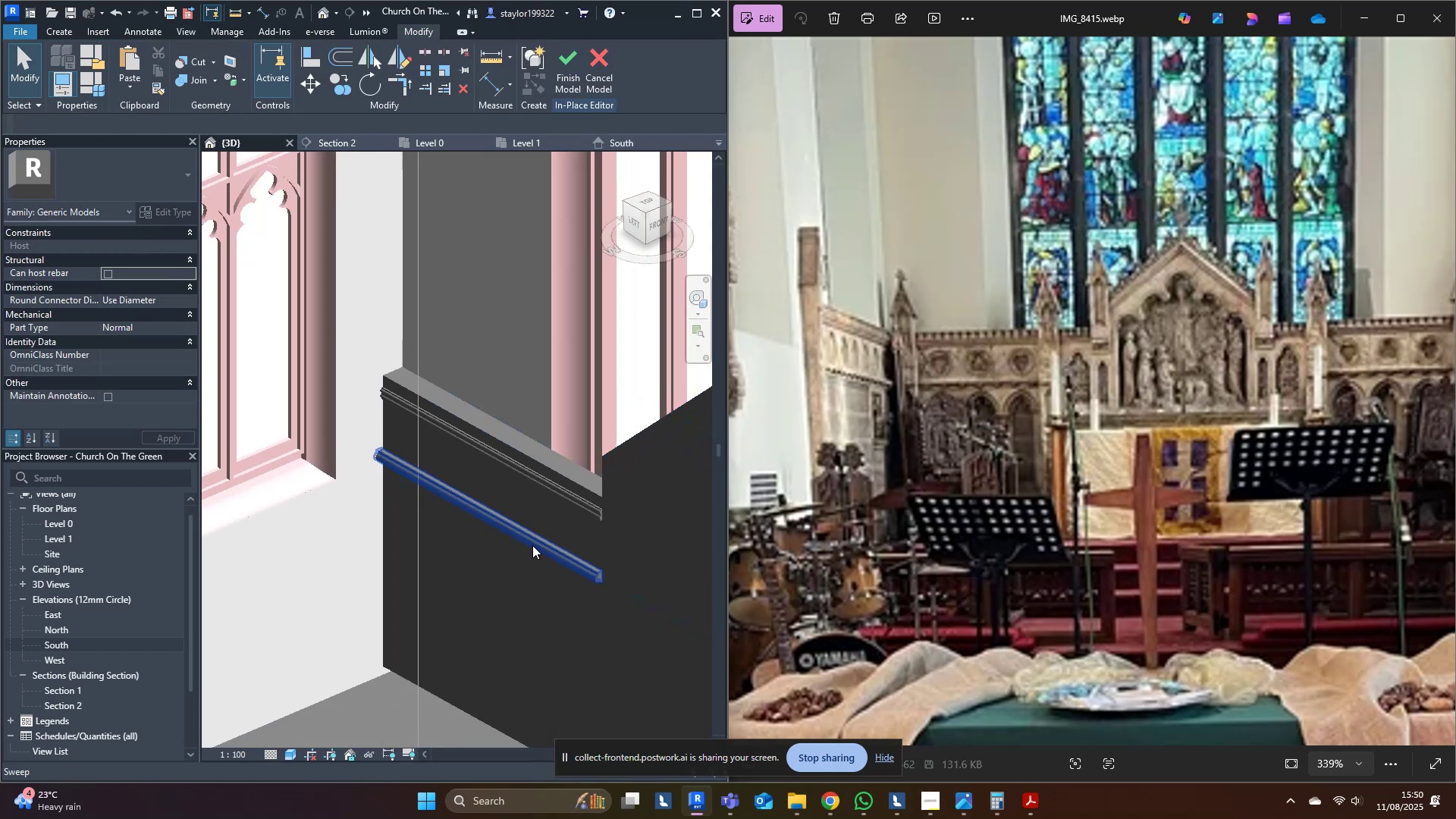 
hold_key(key=ShiftLeft, duration=0.34)
 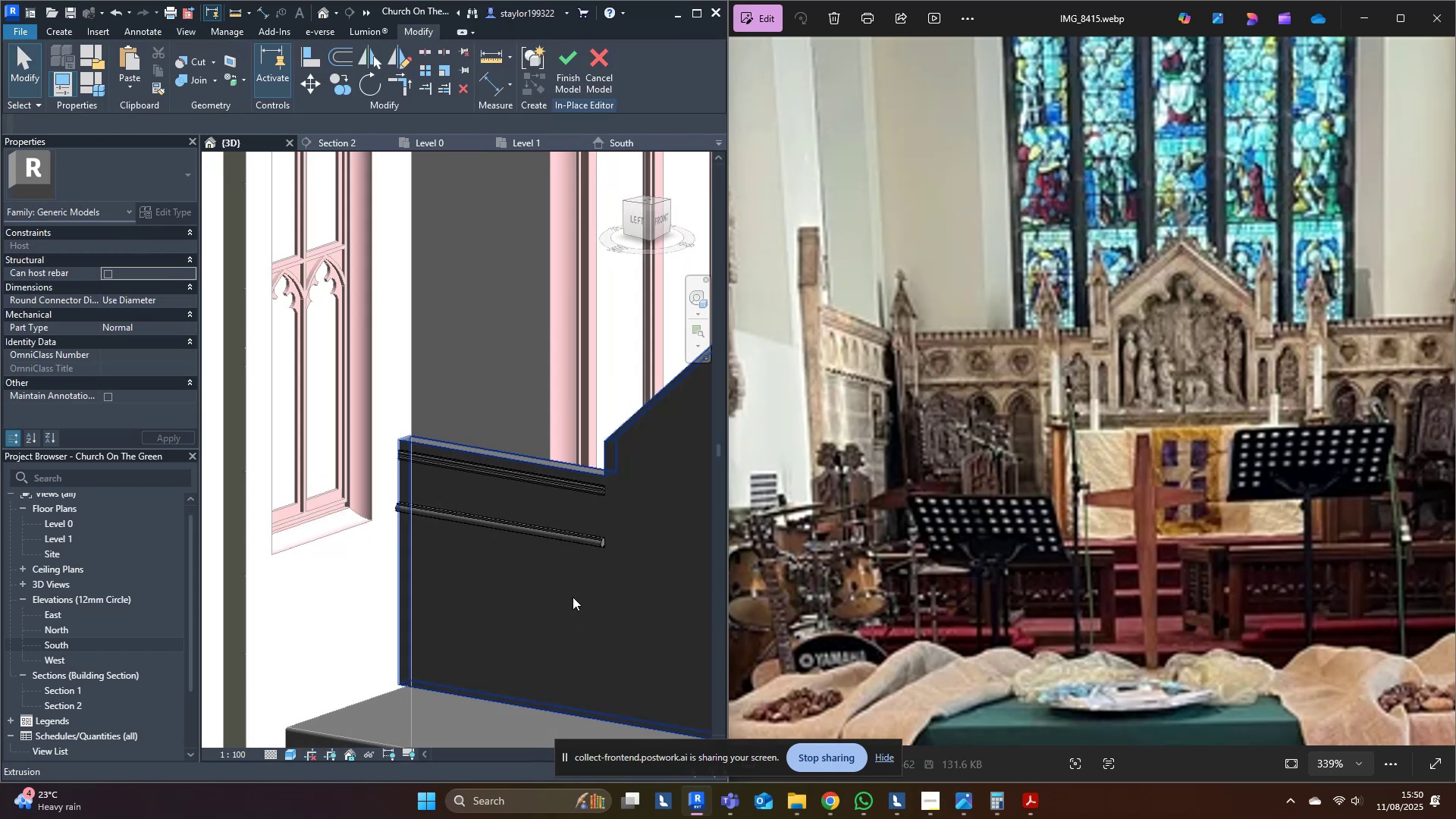 
scroll: coordinate [580, 602], scroll_direction: up, amount: 5.0
 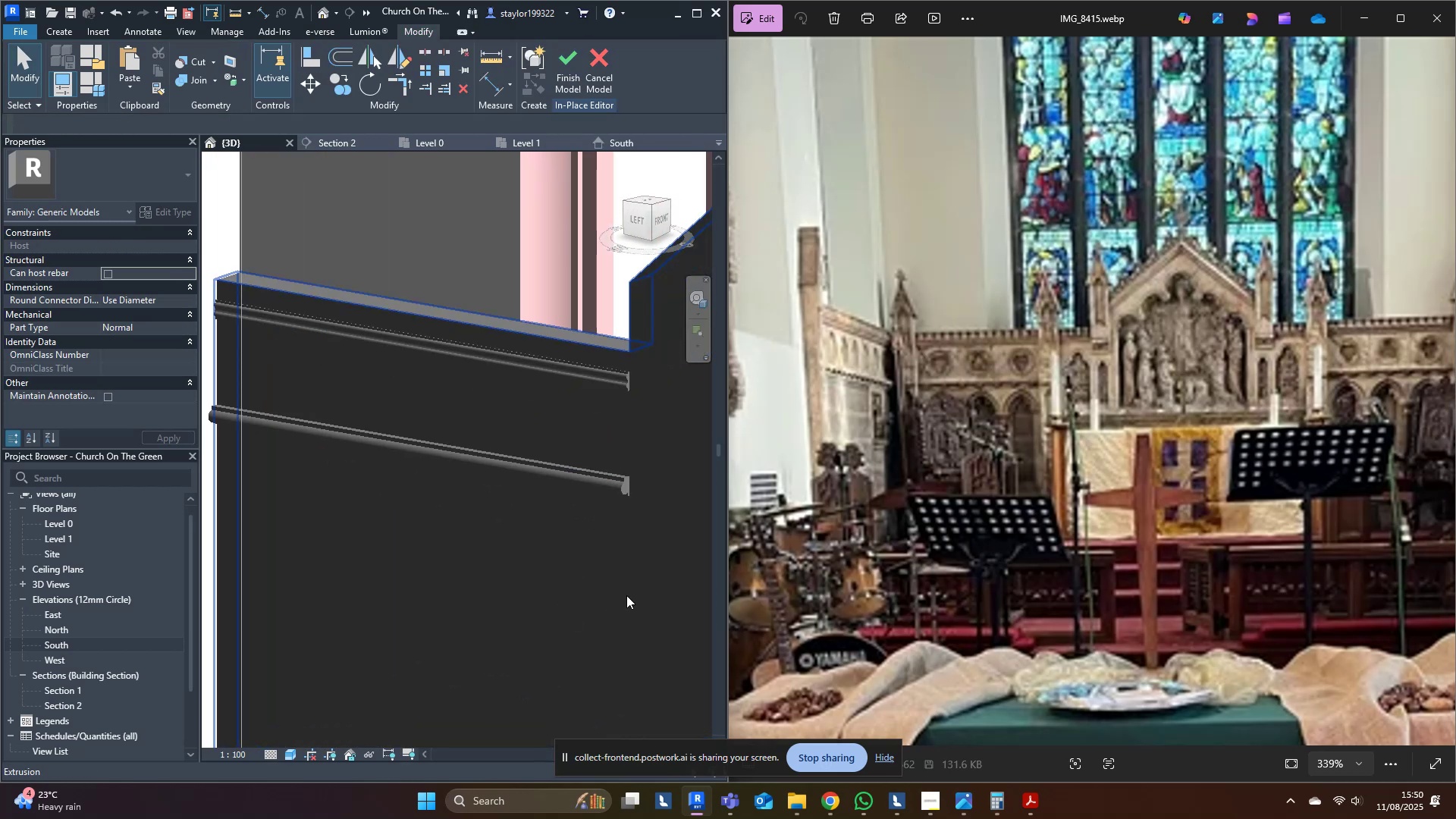 
hold_key(key=ShiftLeft, duration=0.56)
 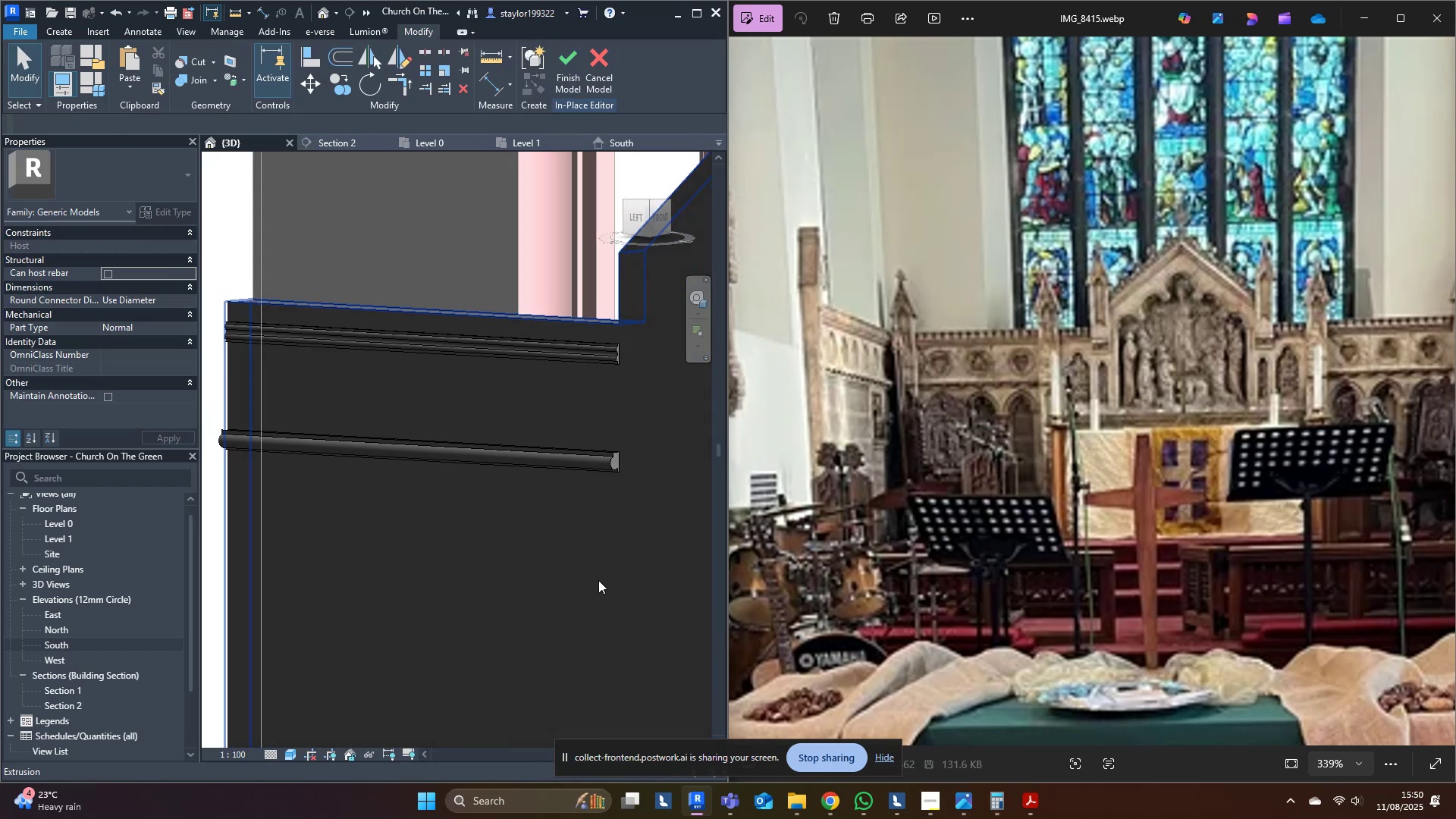 
scroll: coordinate [576, 560], scroll_direction: up, amount: 4.0
 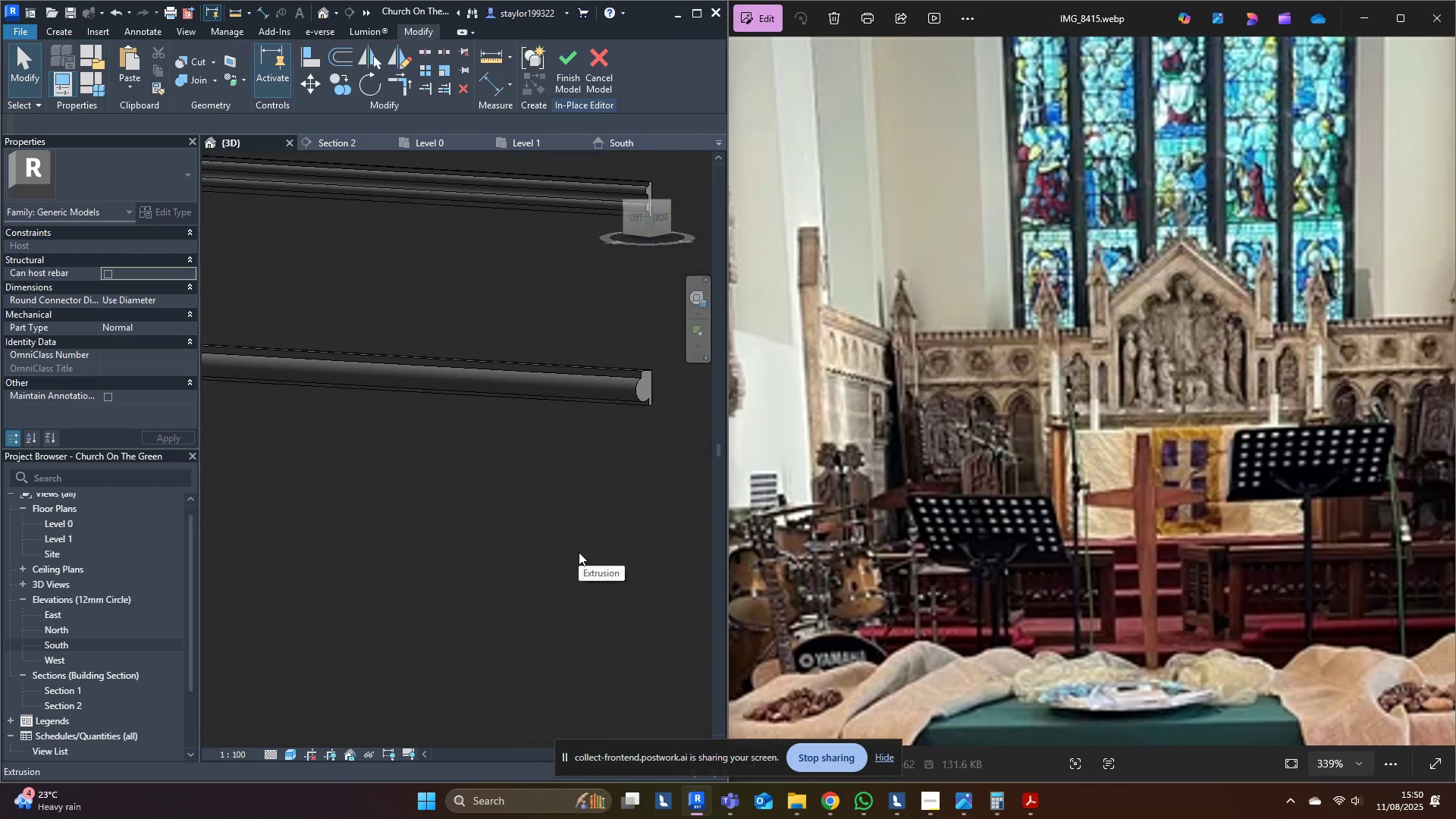 
hold_key(key=ShiftLeft, duration=0.4)
 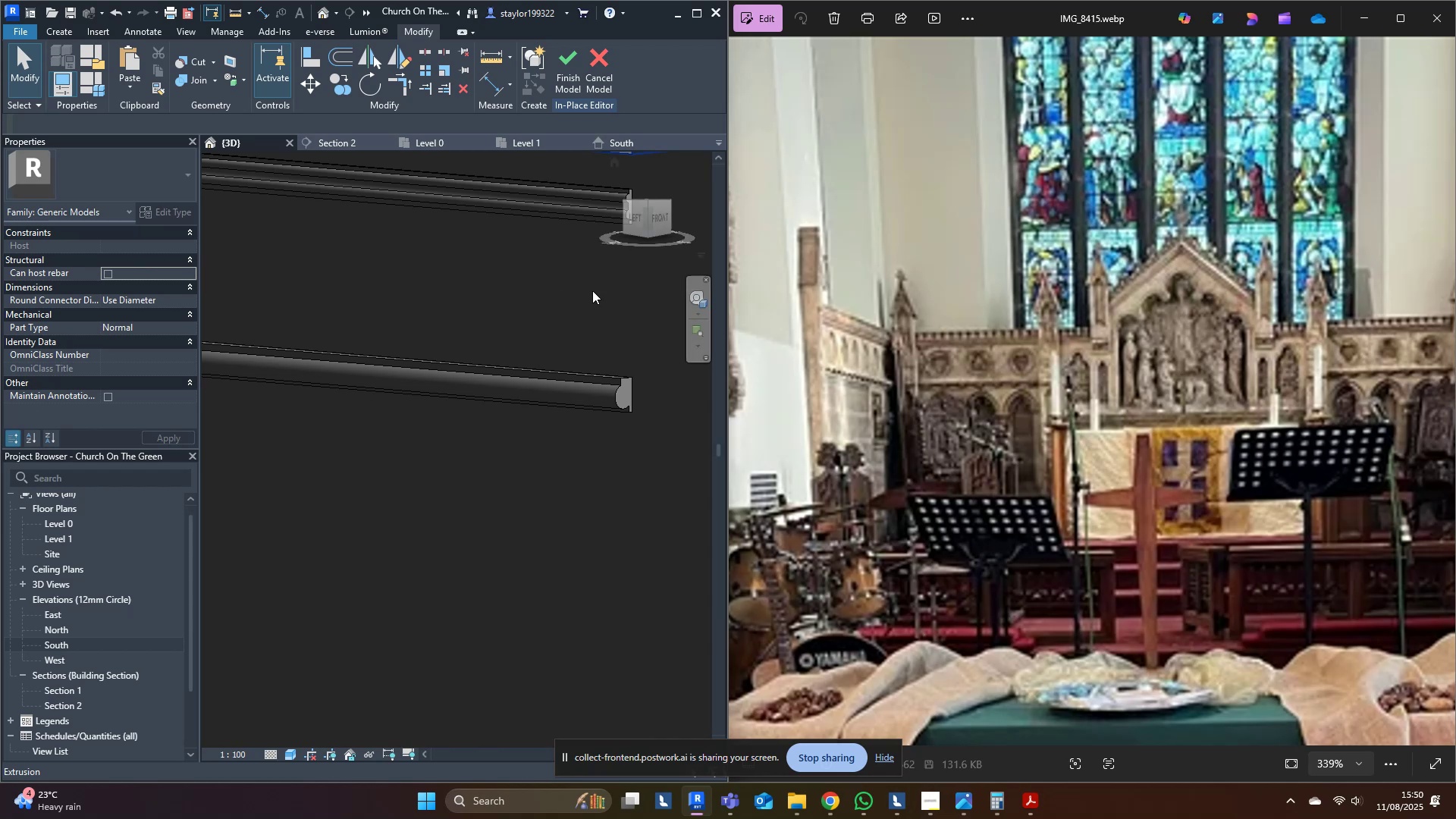 
wait(5.0)
 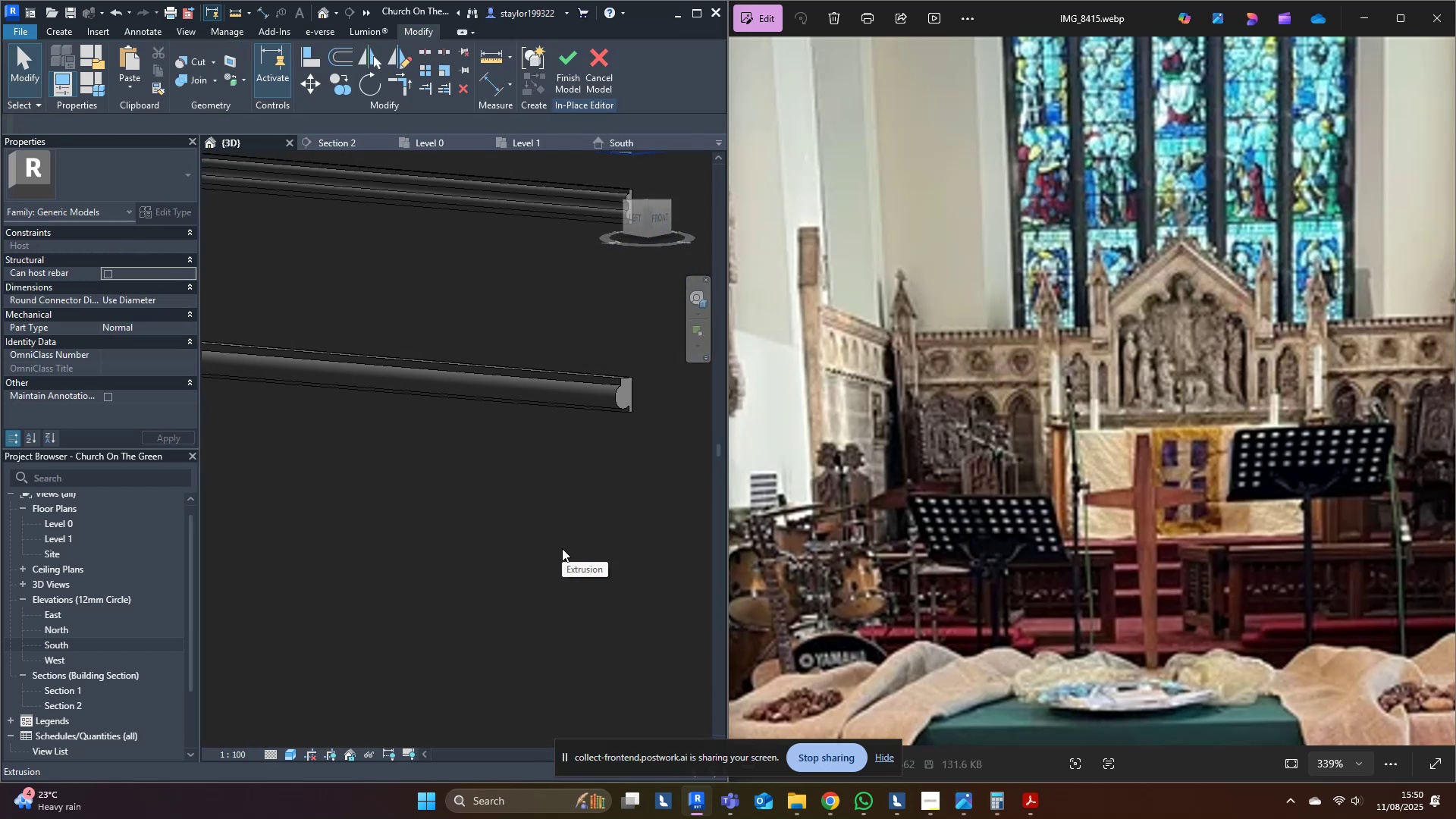 
scroll: coordinate [810, 345], scroll_direction: up, amount: 5.0
 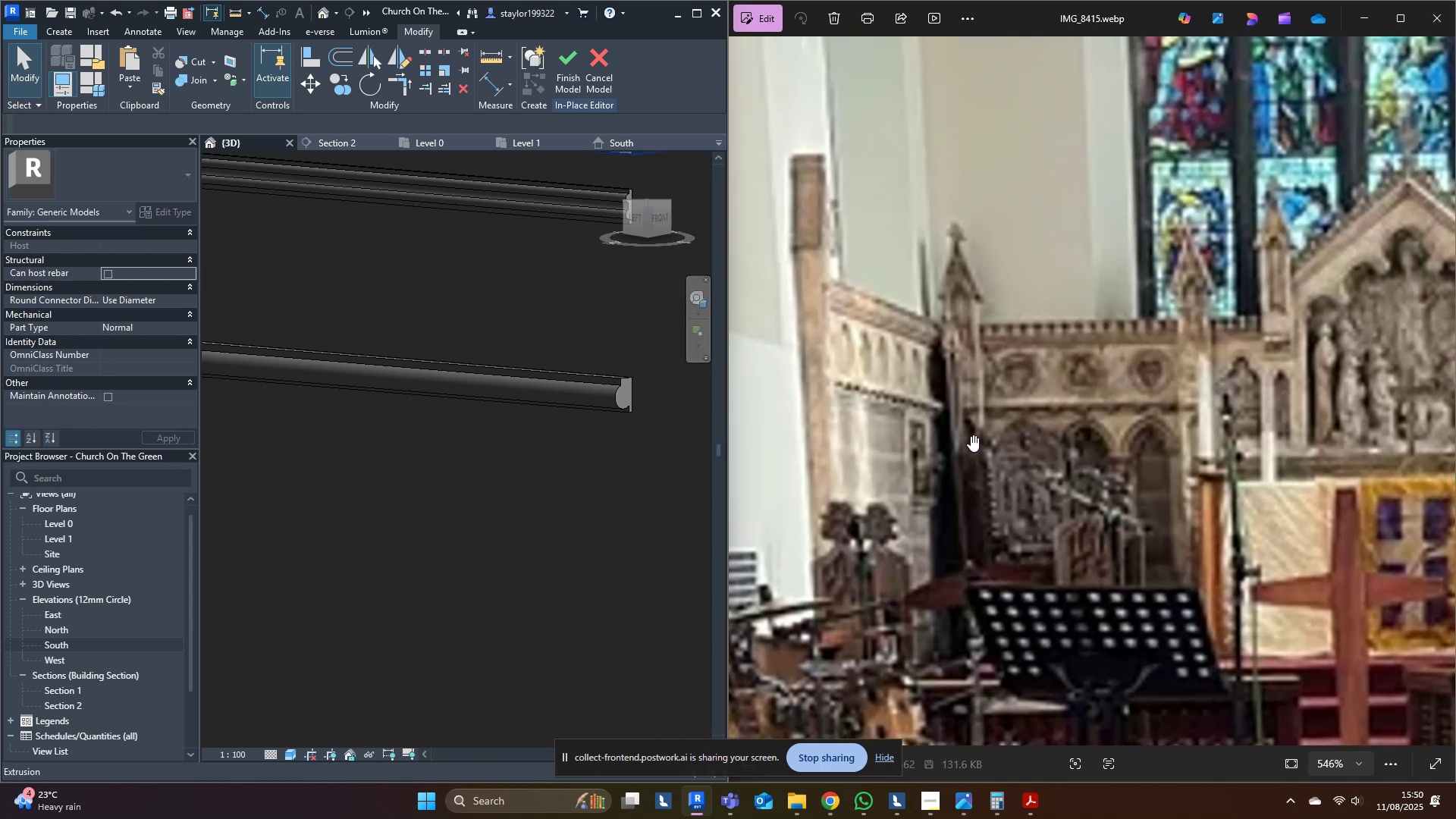 
scroll: coordinate [339, 360], scroll_direction: down, amount: 6.0
 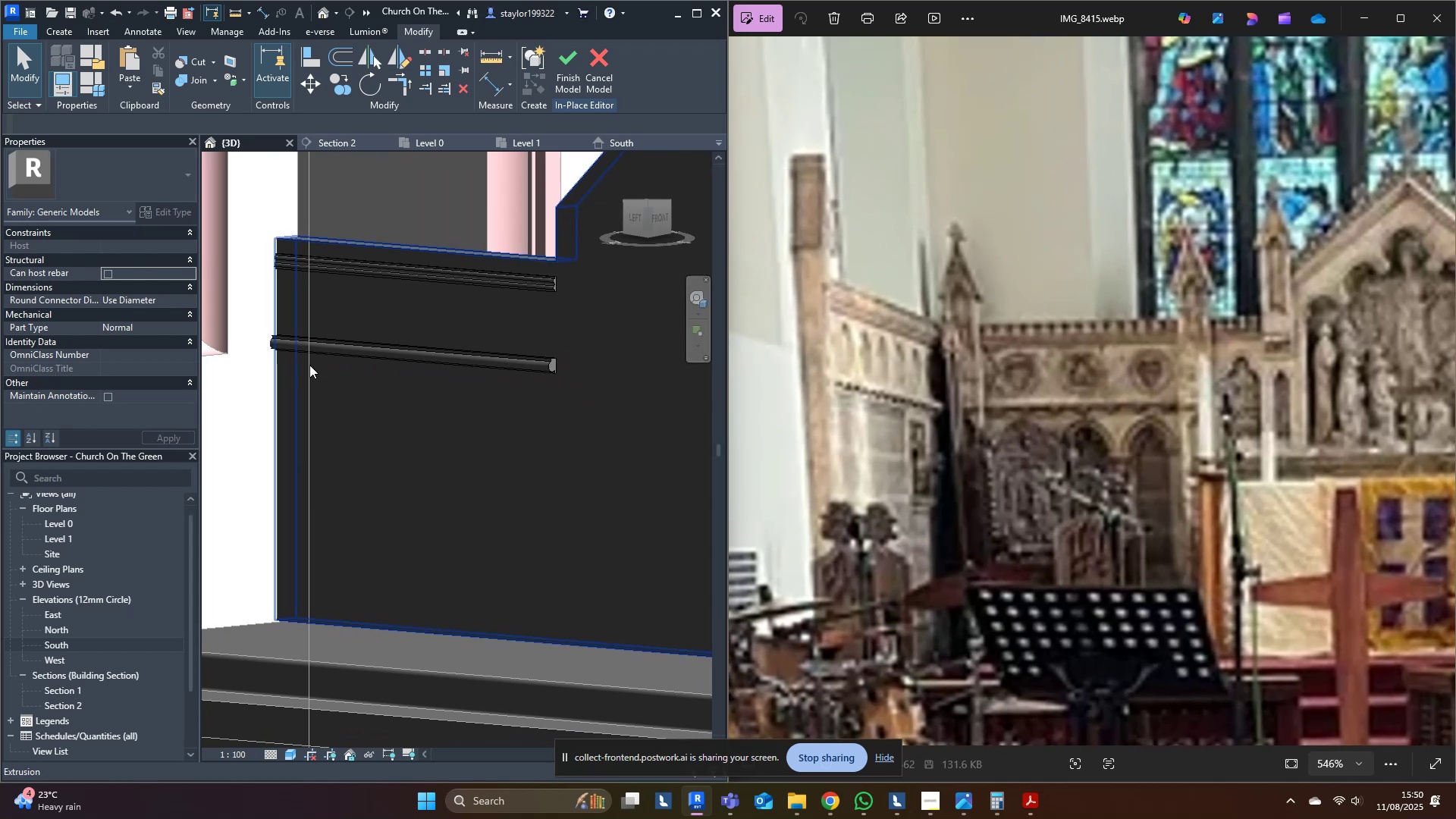 
left_click([315, 355])
 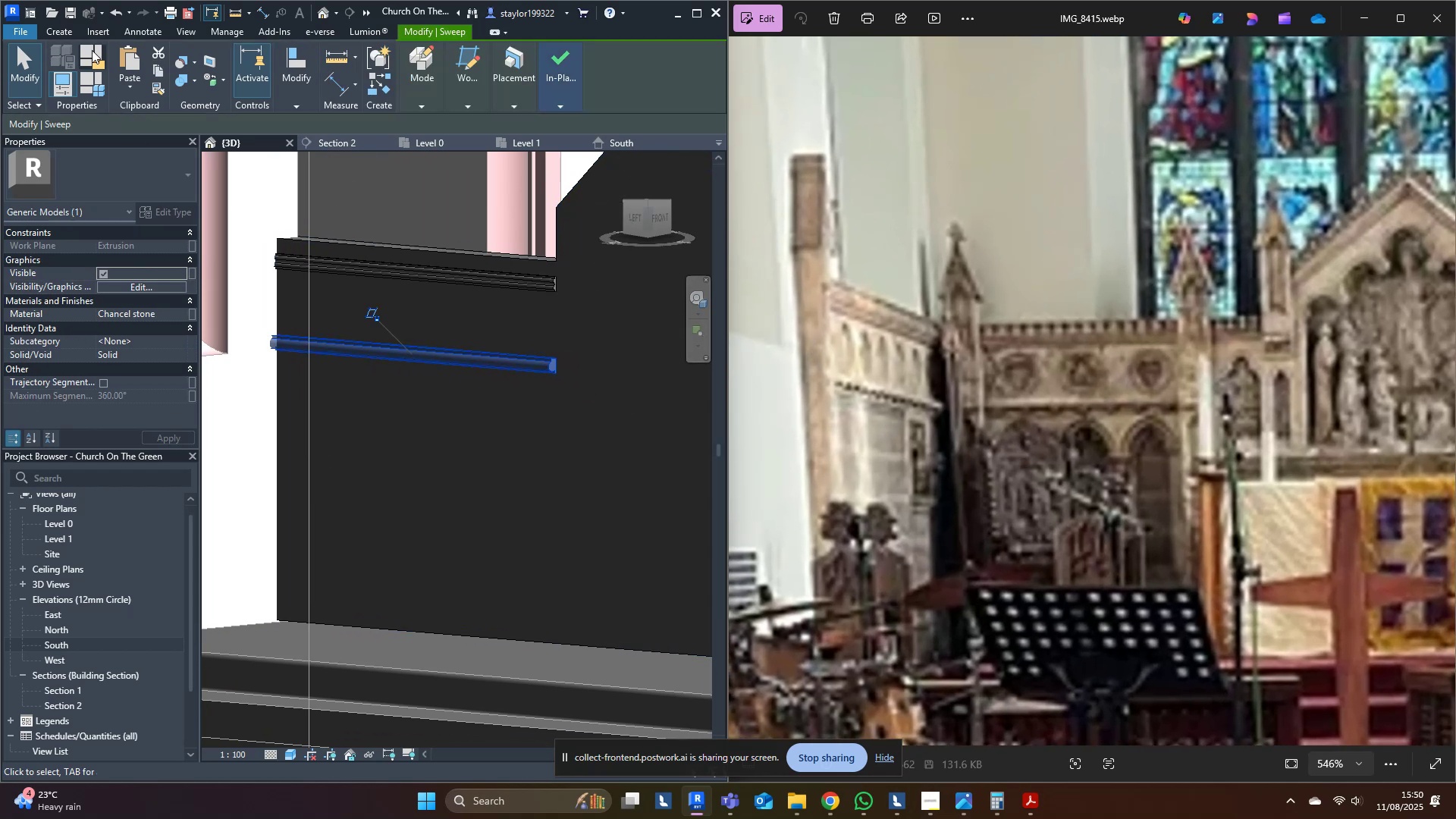 
left_click([61, 37])
 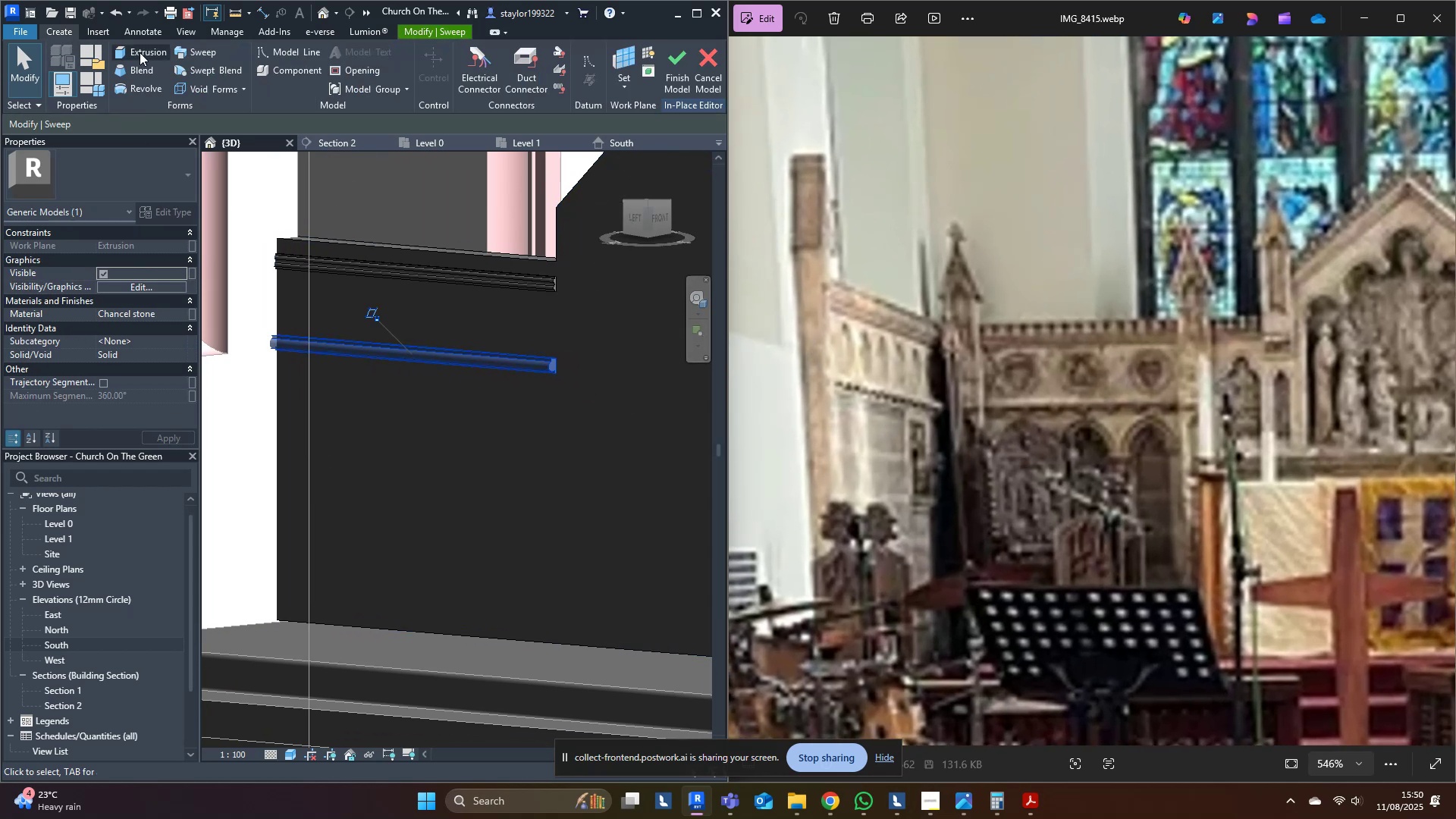 
left_click([140, 51])
 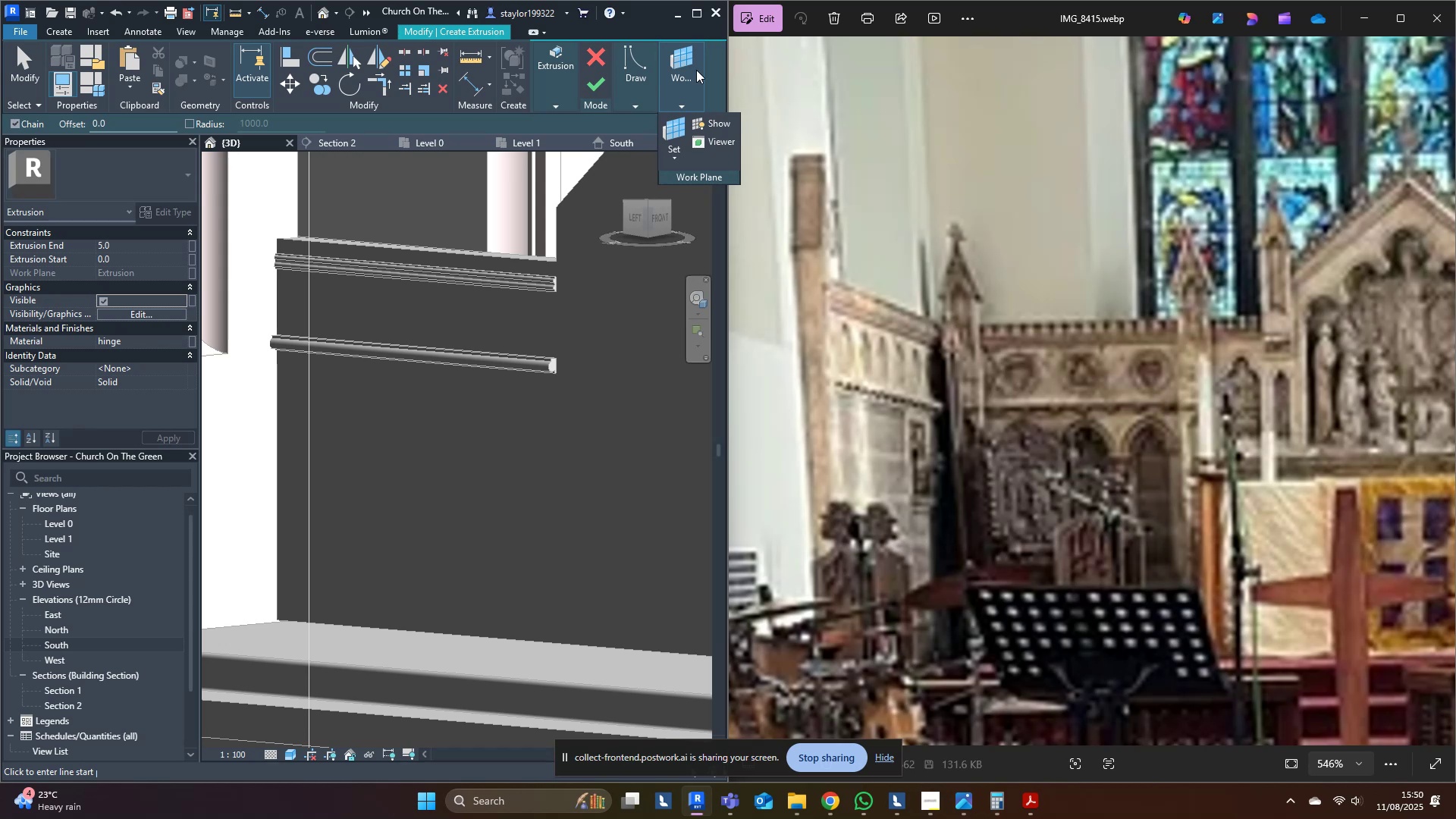 
left_click([676, 133])
 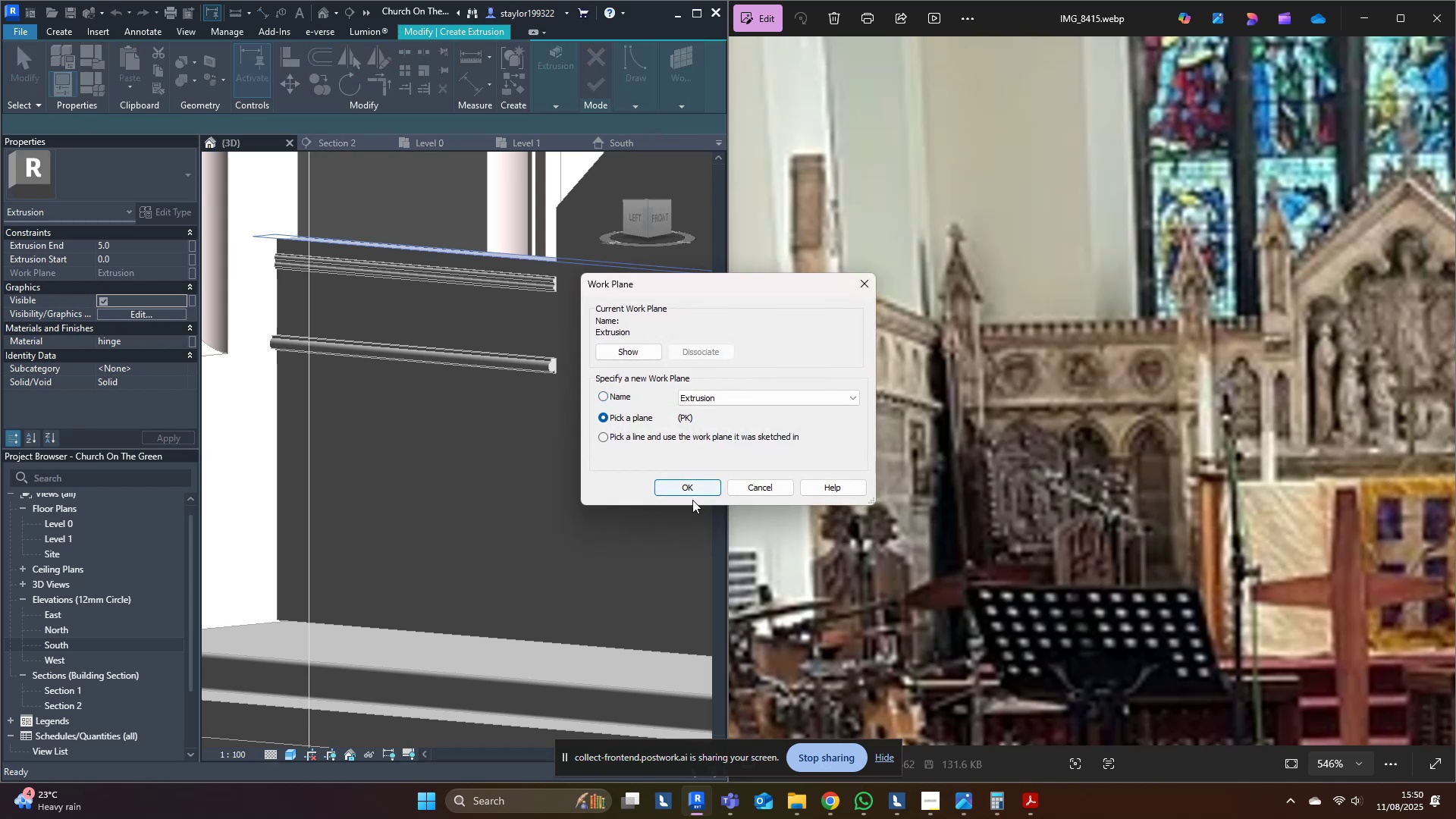 
double_click([687, 497])
 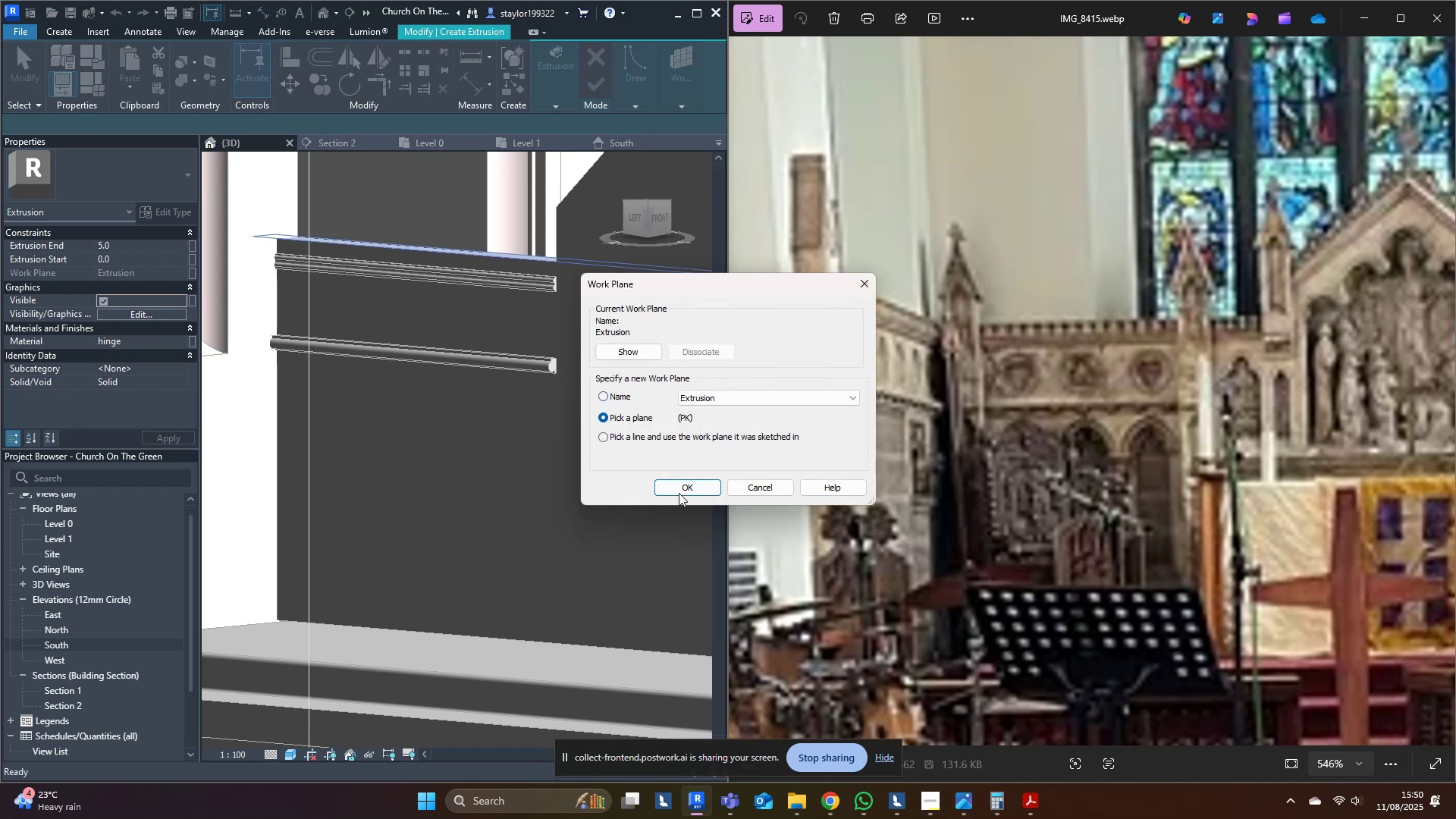 
scroll: coordinate [589, 425], scroll_direction: up, amount: 4.0
 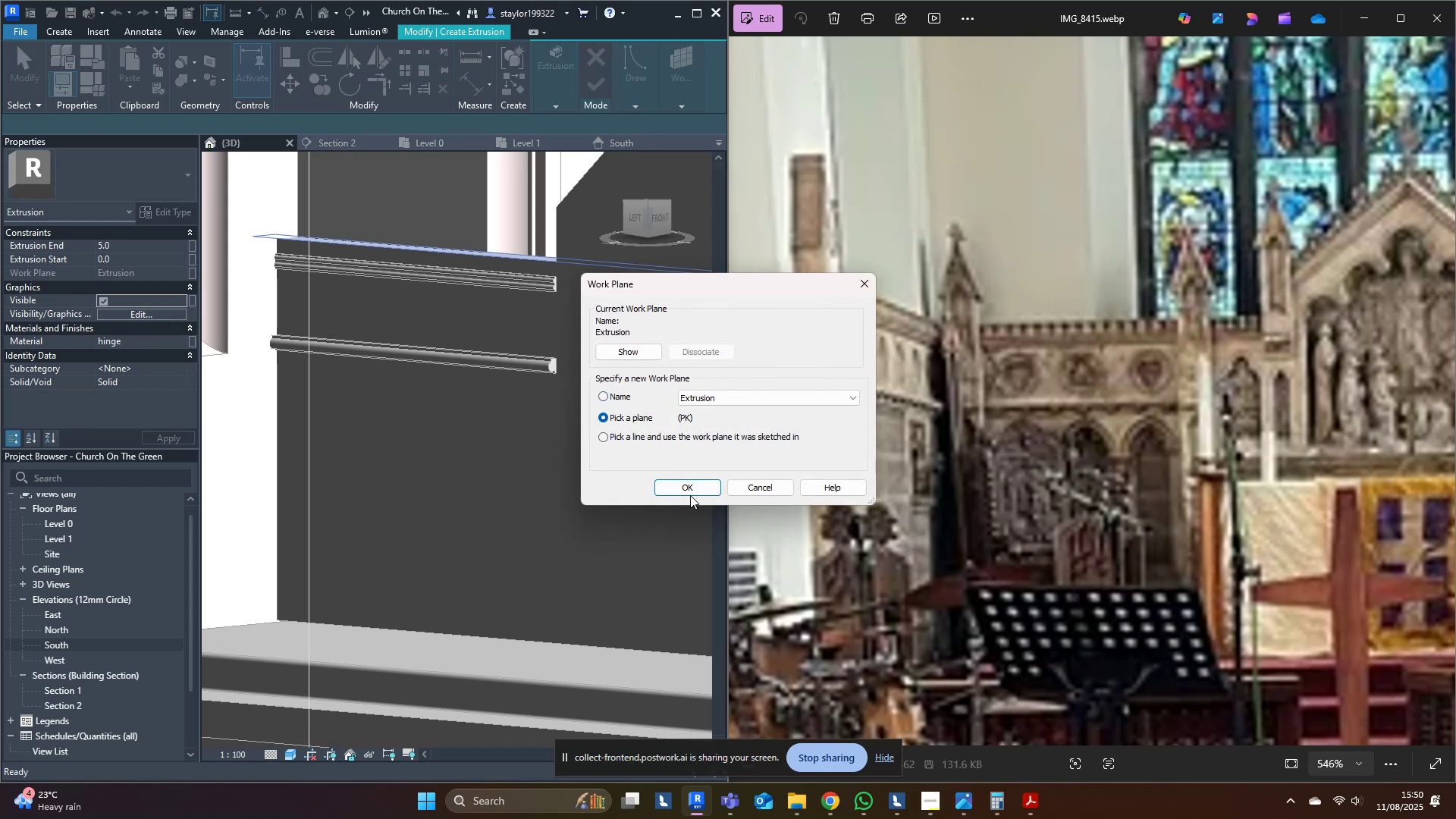 
left_click([682, 488])
 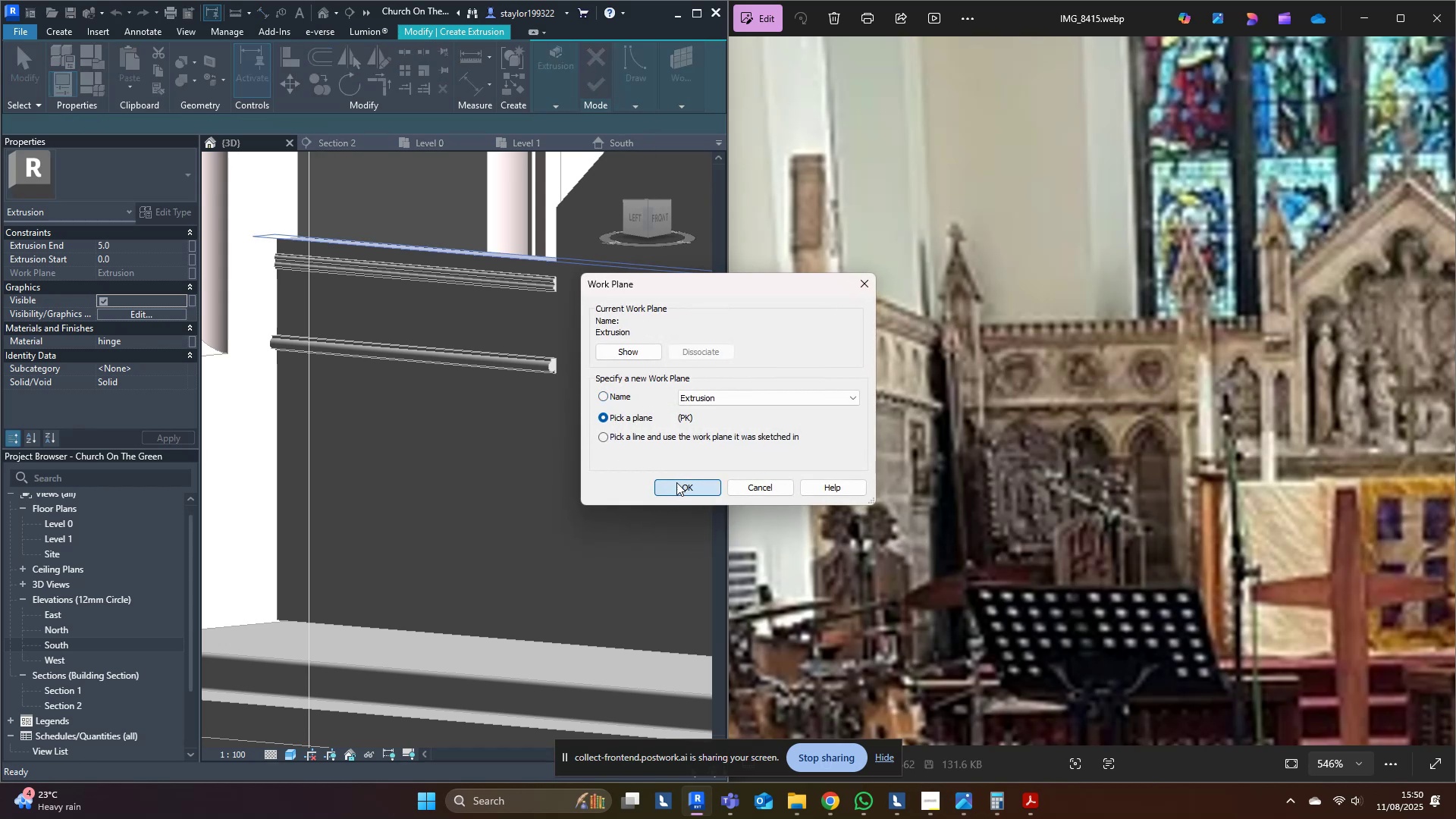 
scroll: coordinate [475, 409], scroll_direction: up, amount: 12.0
 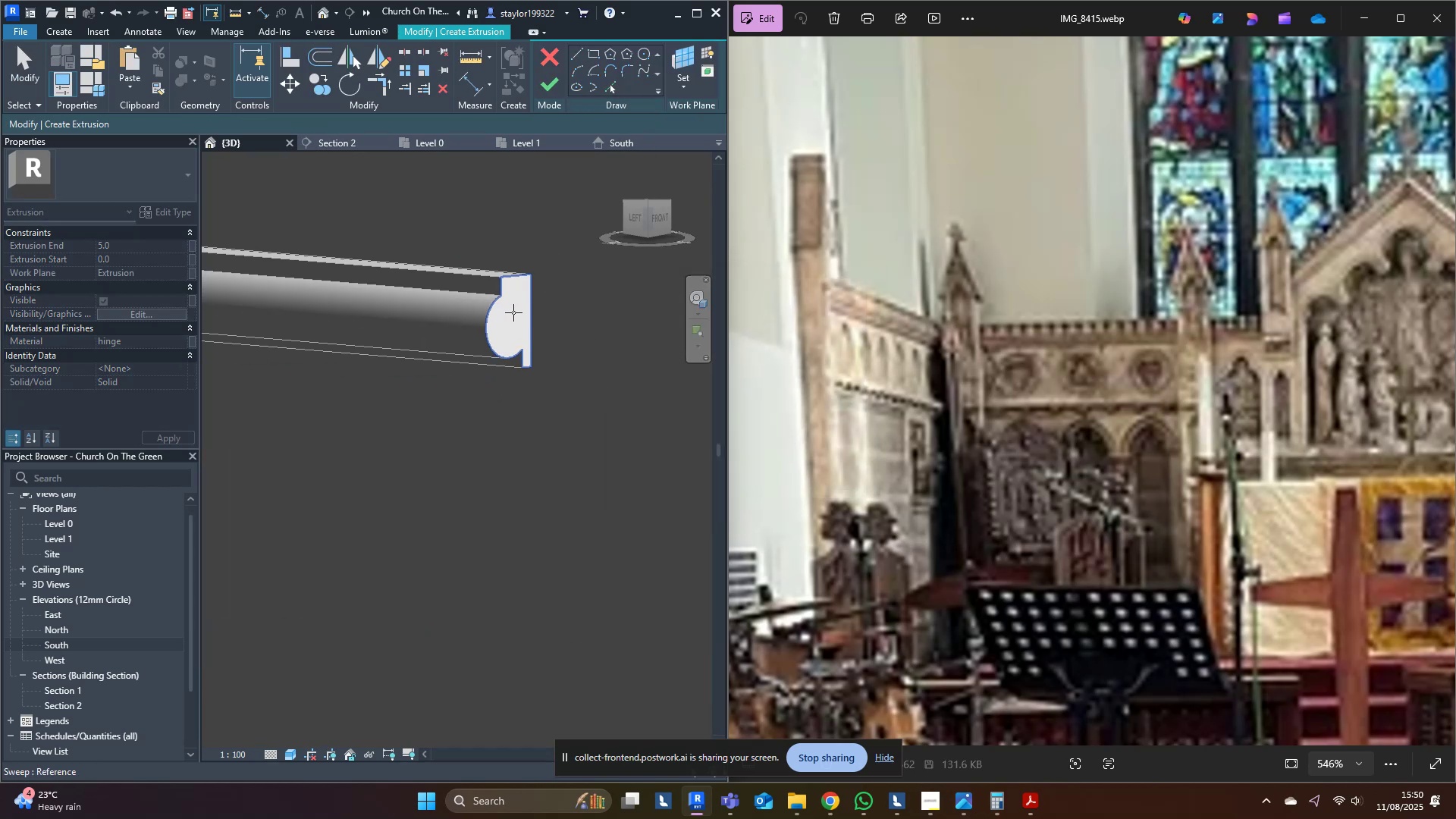 
left_click([513, 312])
 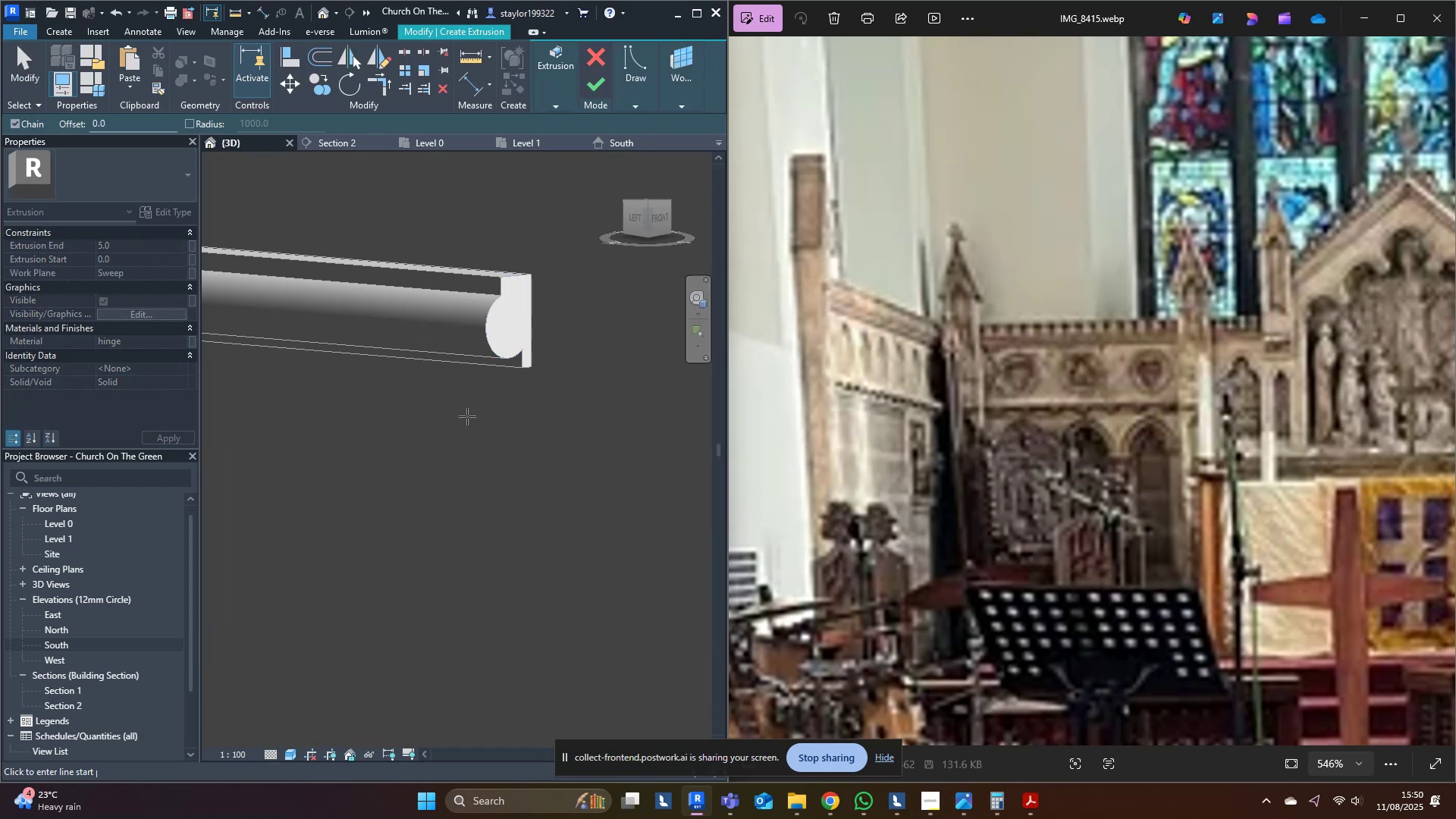 
hold_key(key=ShiftLeft, duration=0.5)
 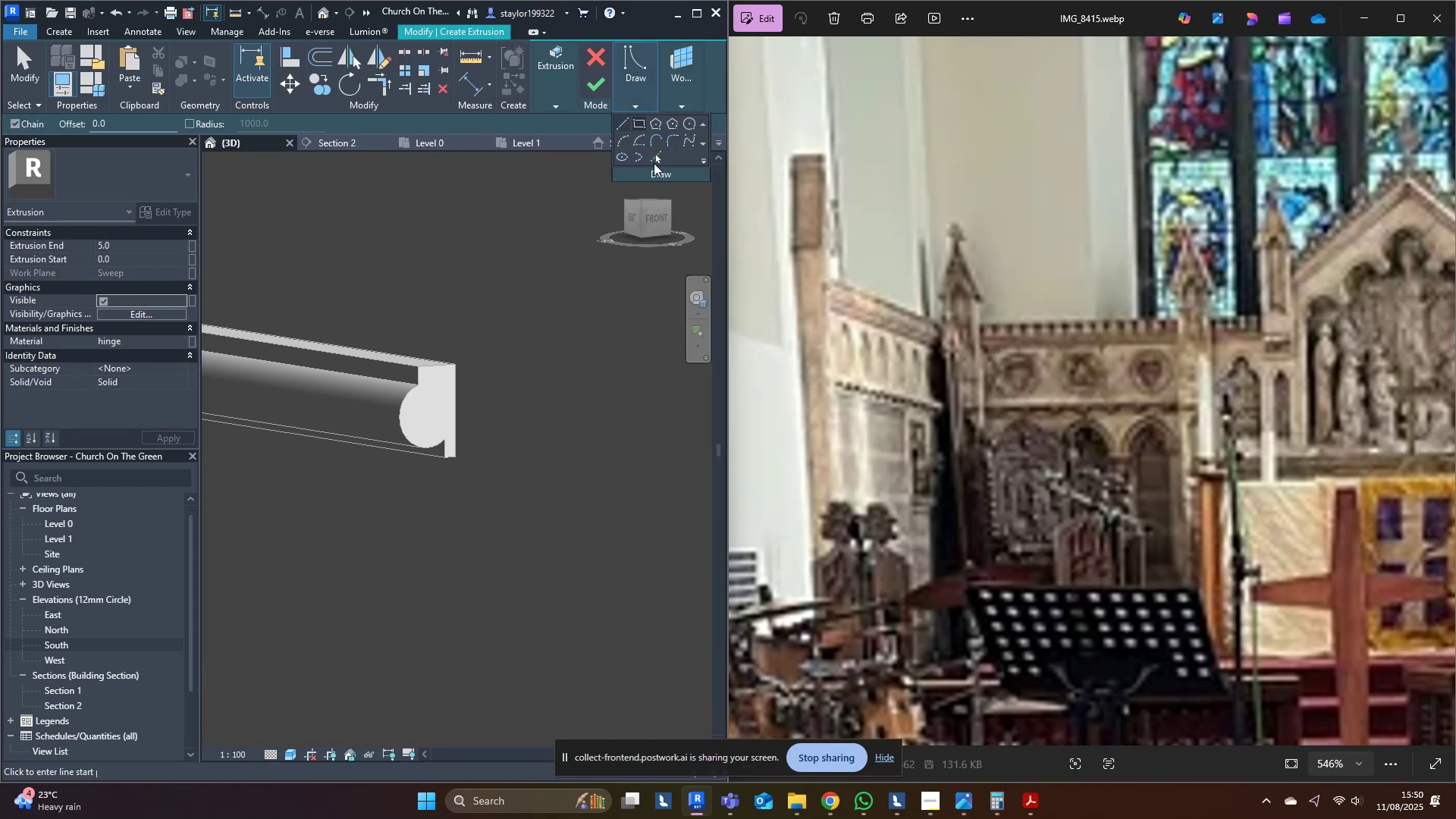 
left_click([655, 160])
 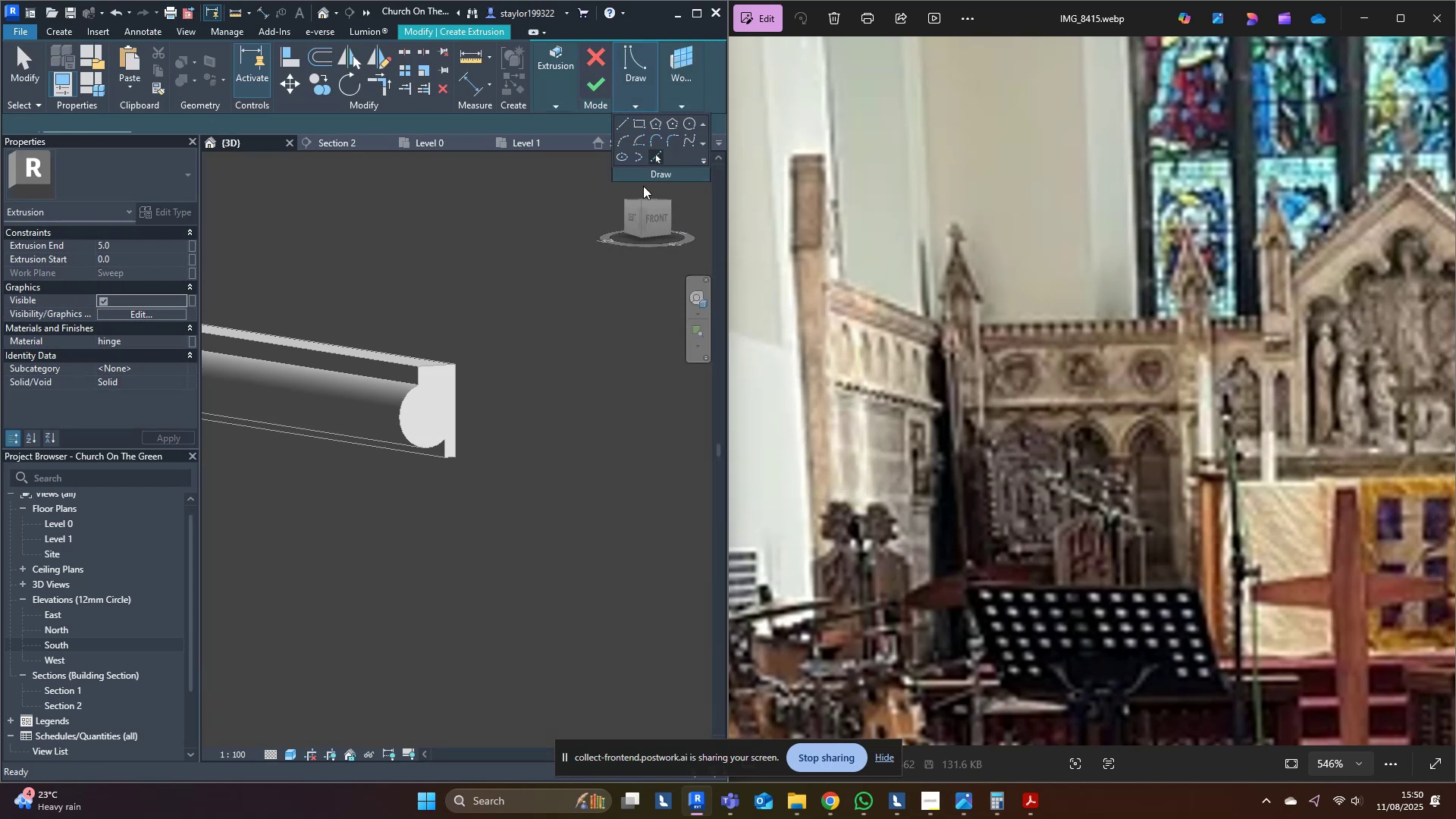 
scroll: coordinate [464, 464], scroll_direction: up, amount: 5.0
 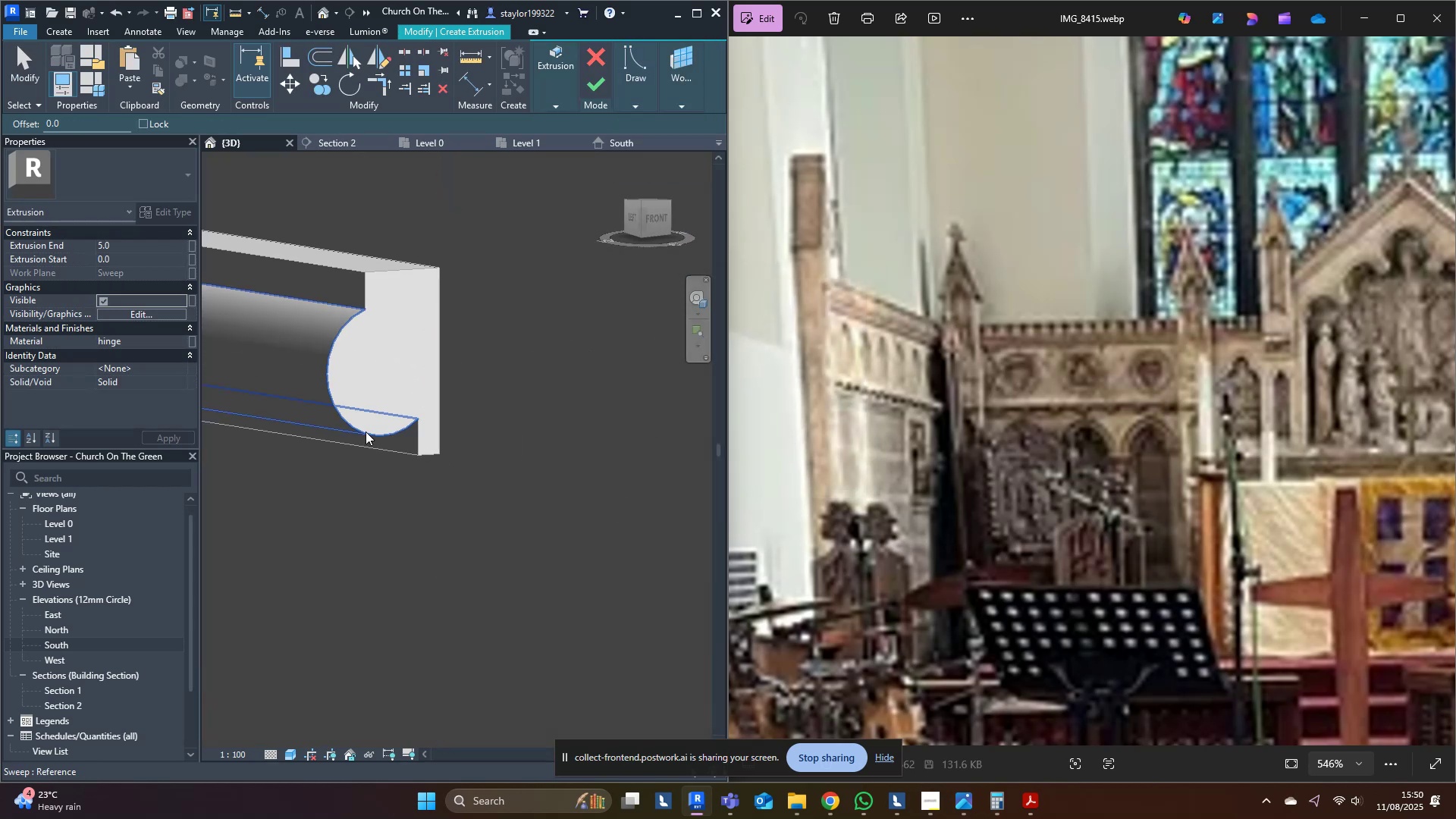 
left_click([366, 431])
 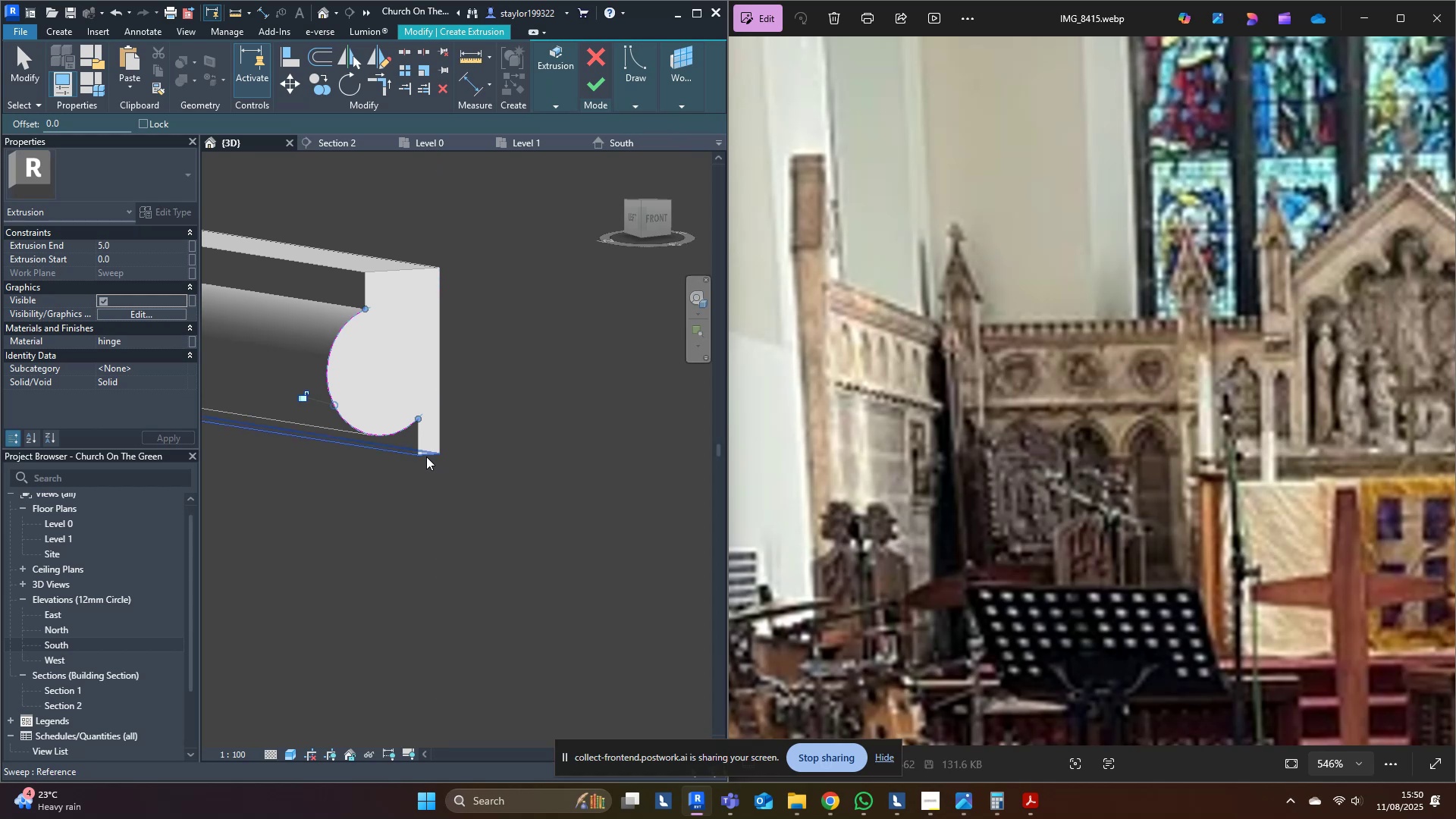 
left_click([427, 454])
 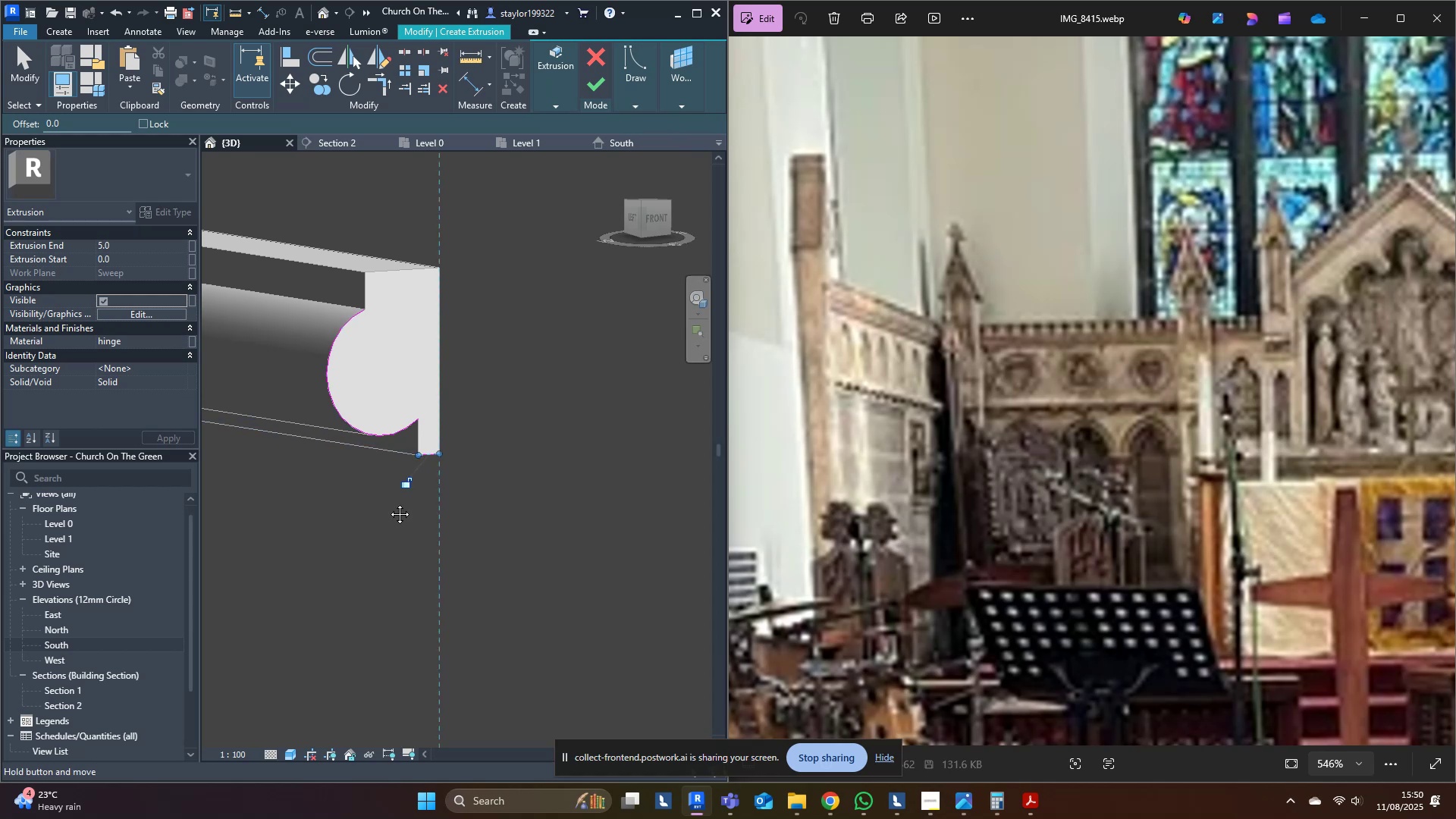 
scroll: coordinate [541, 424], scroll_direction: down, amount: 2.0
 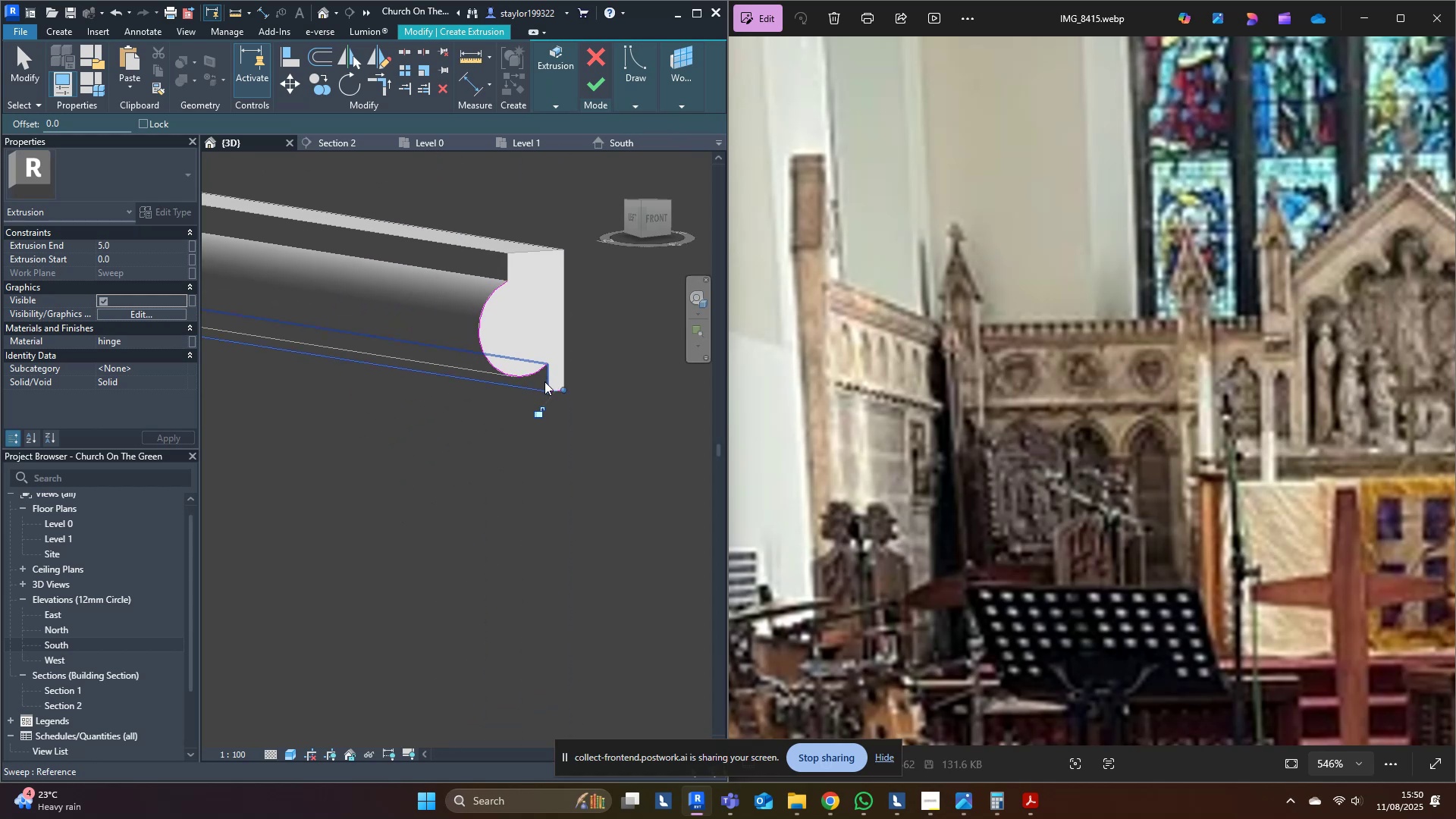 
left_click([547, 381])
 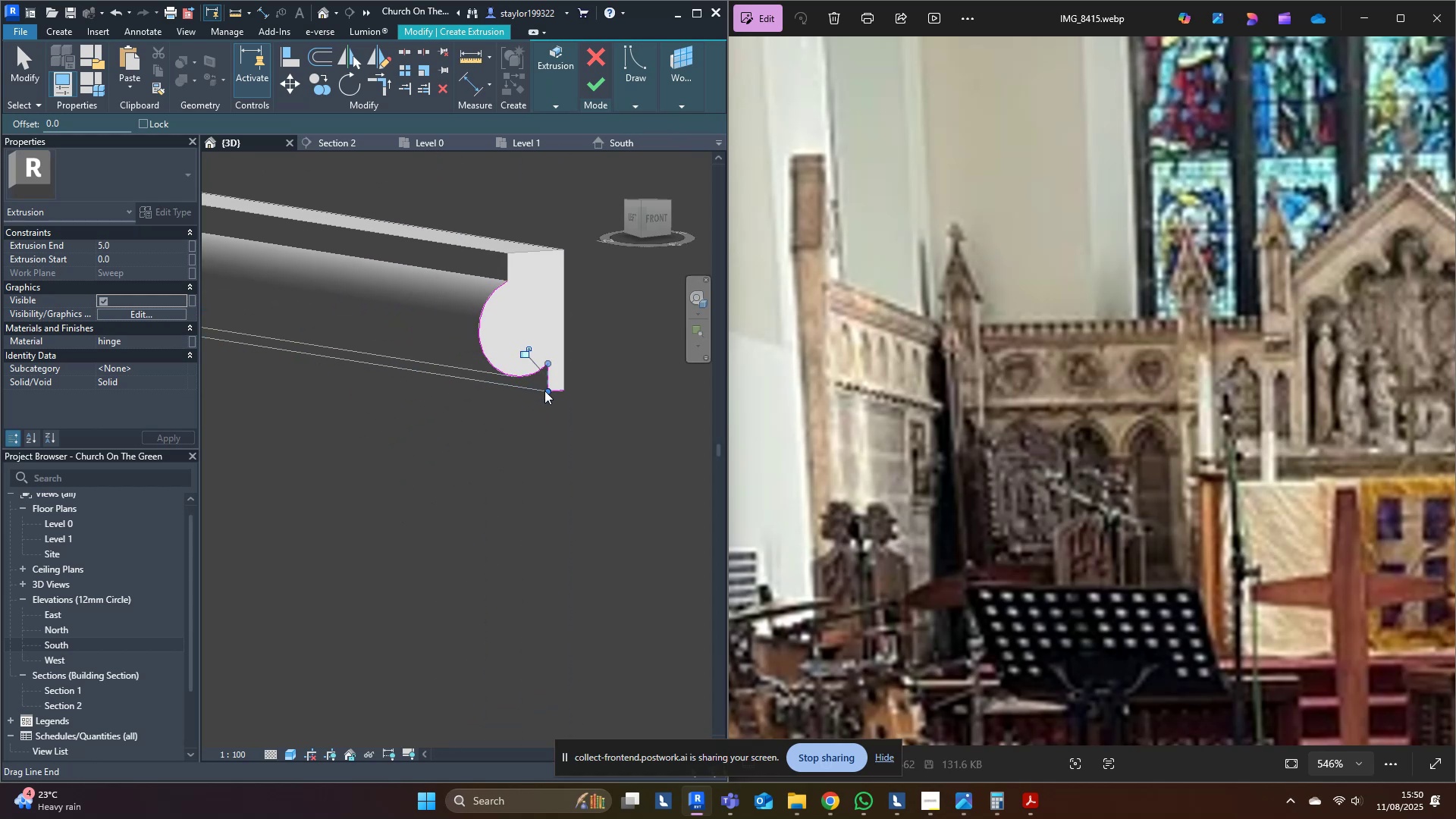 
hold_key(key=ShiftLeft, duration=0.64)
 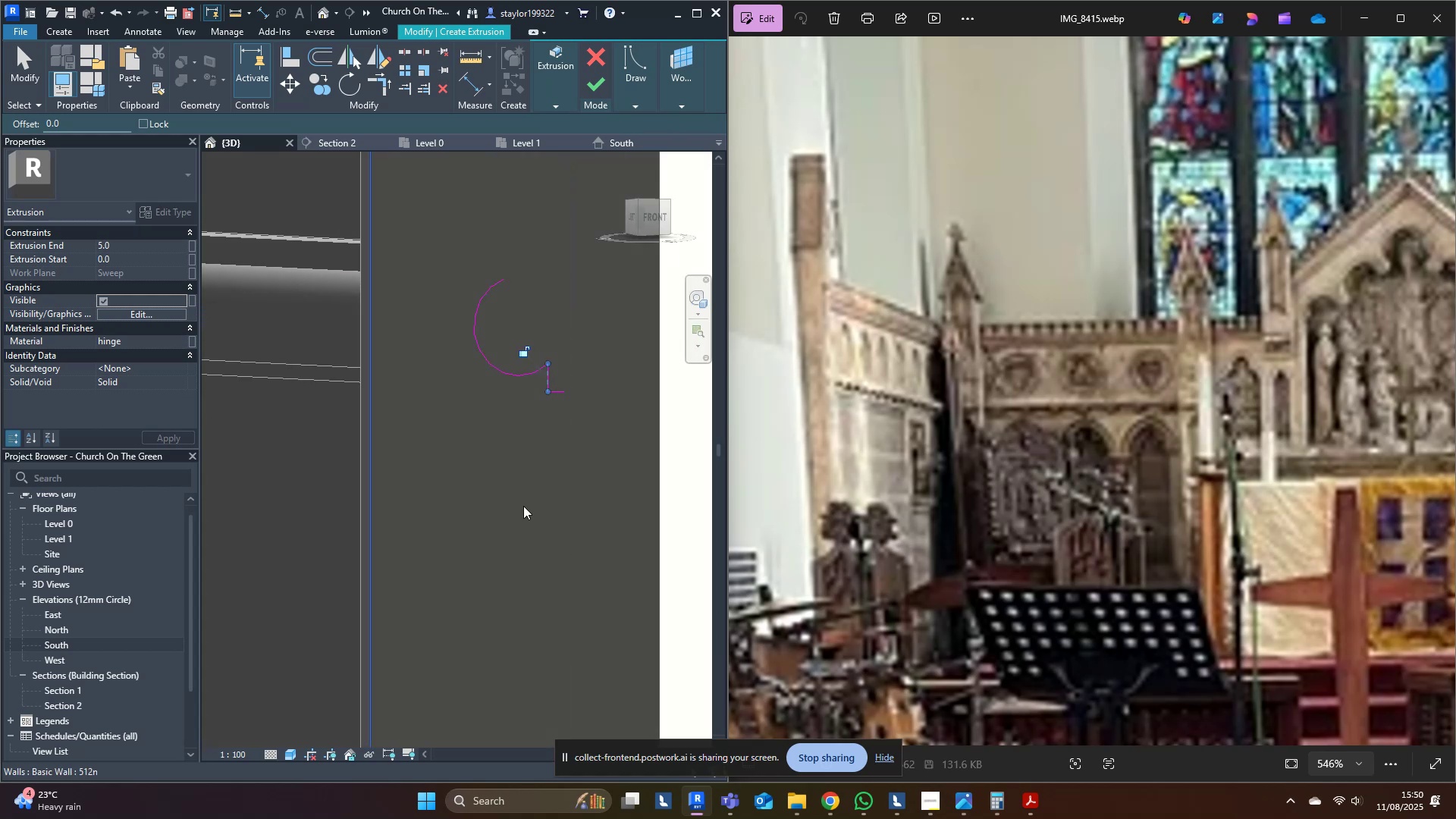 
hold_key(key=ShiftLeft, duration=0.54)
 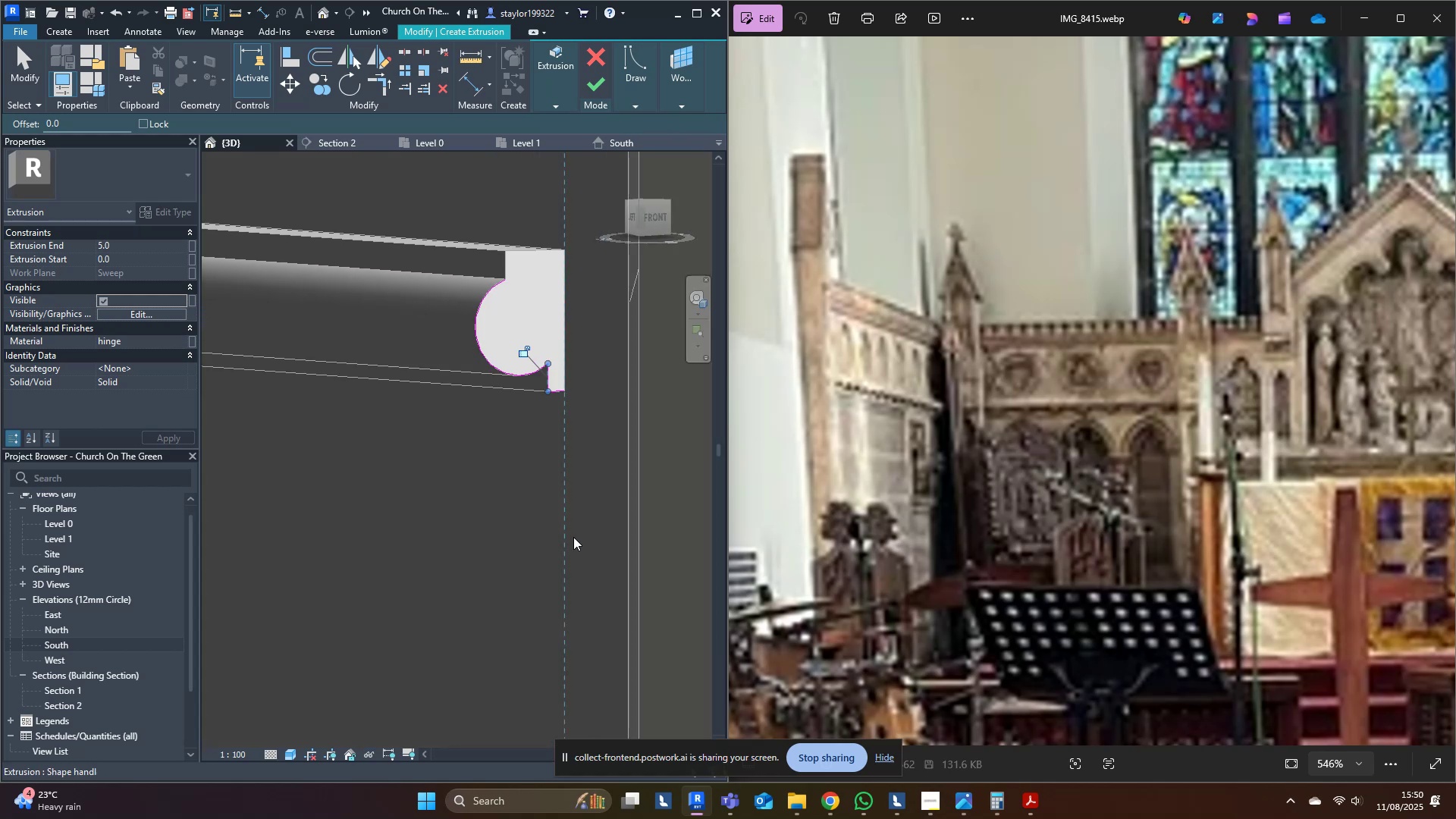 
left_click([573, 537])
 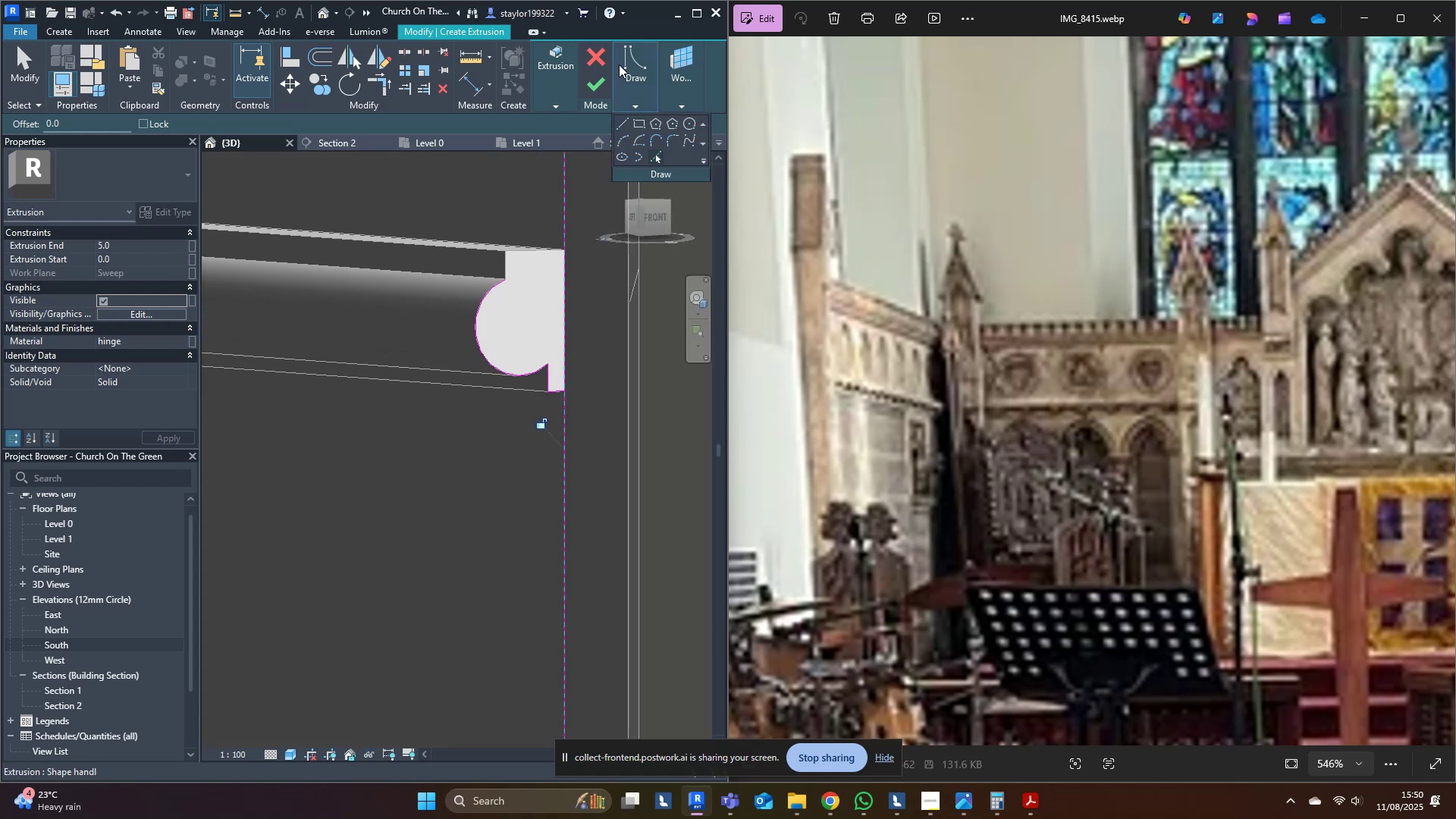 
left_click([624, 125])
 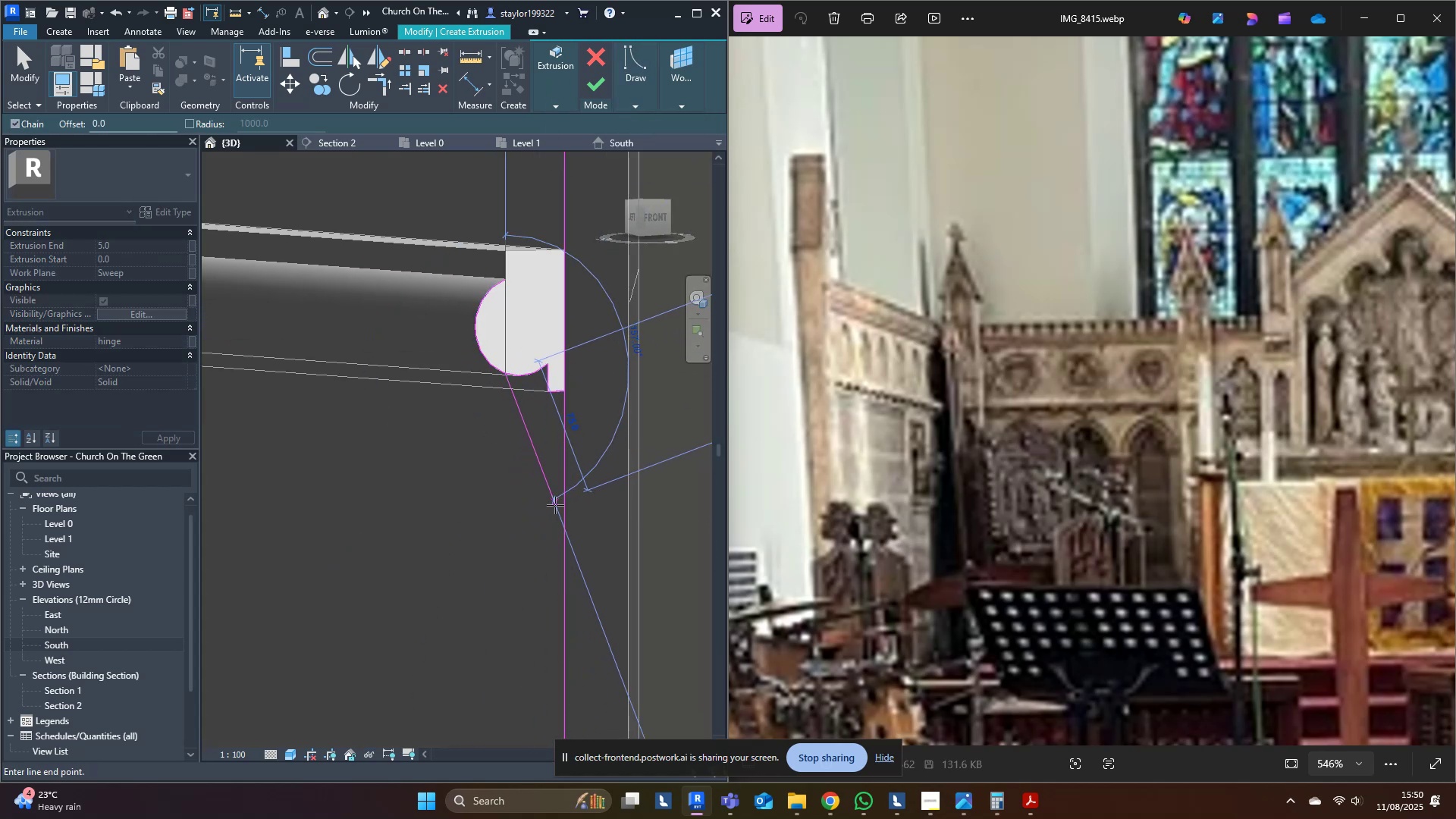 
left_click([560, 502])
 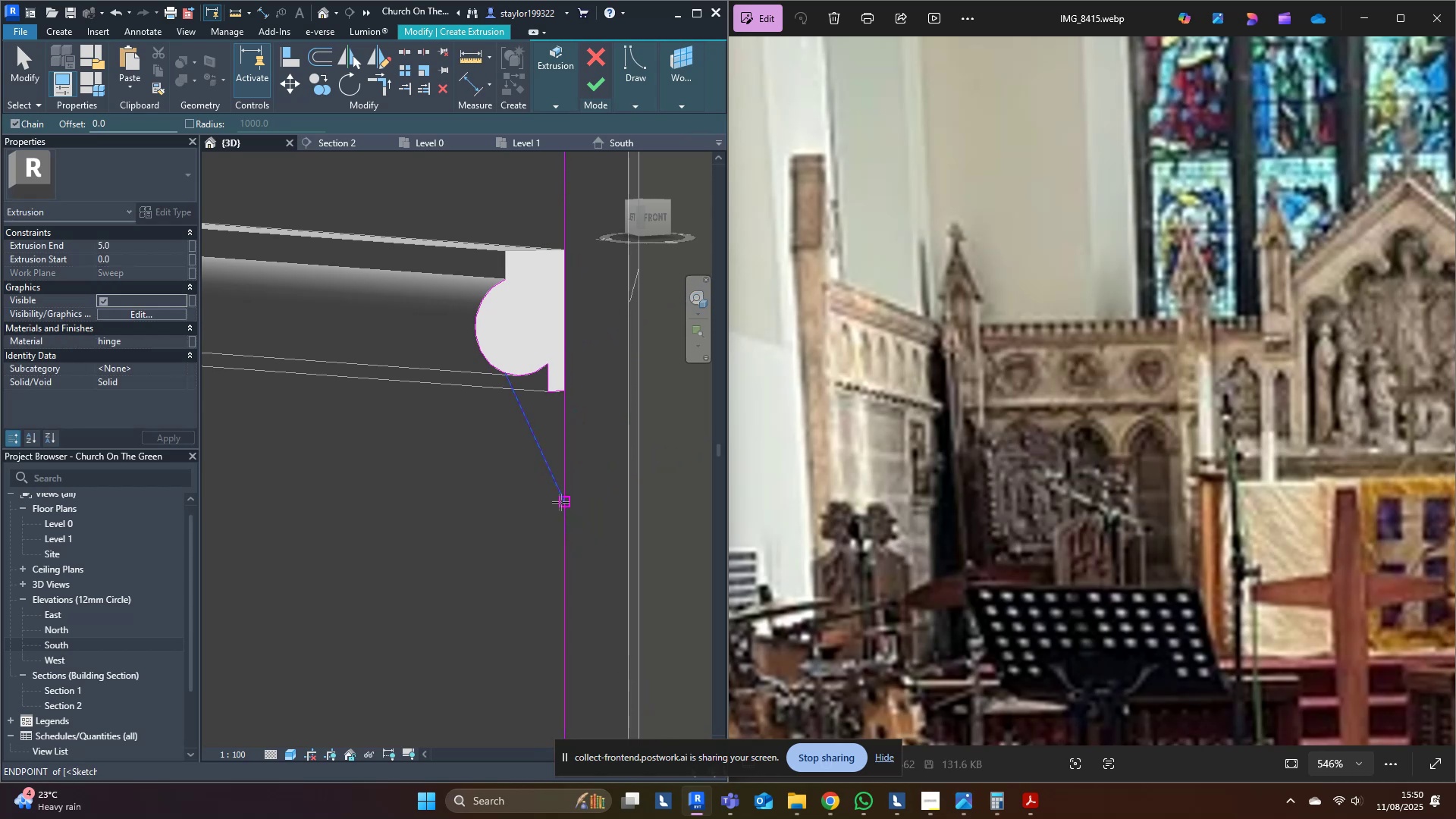 
key(Escape)
type(TR)
 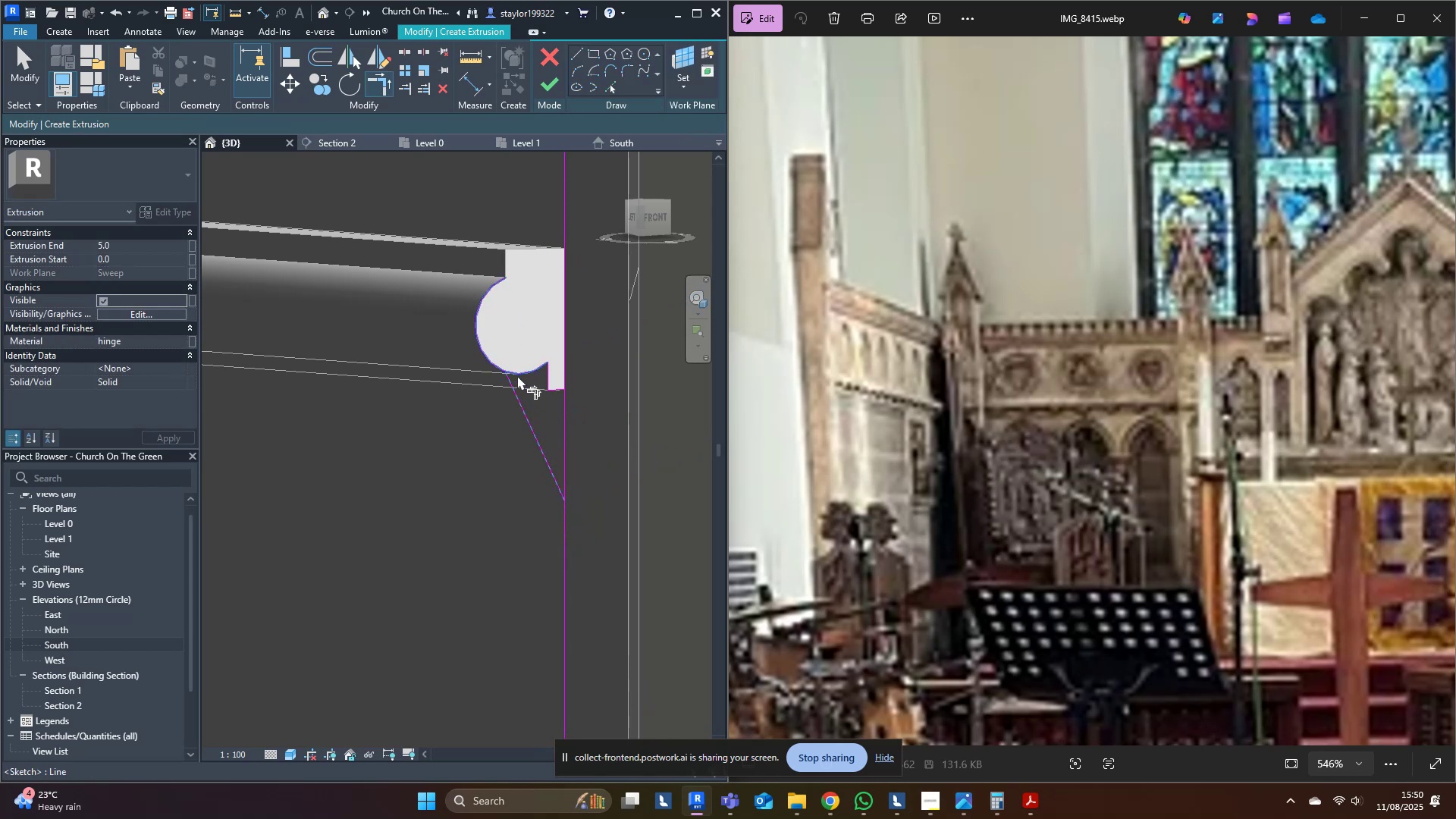 
double_click([517, 371])
 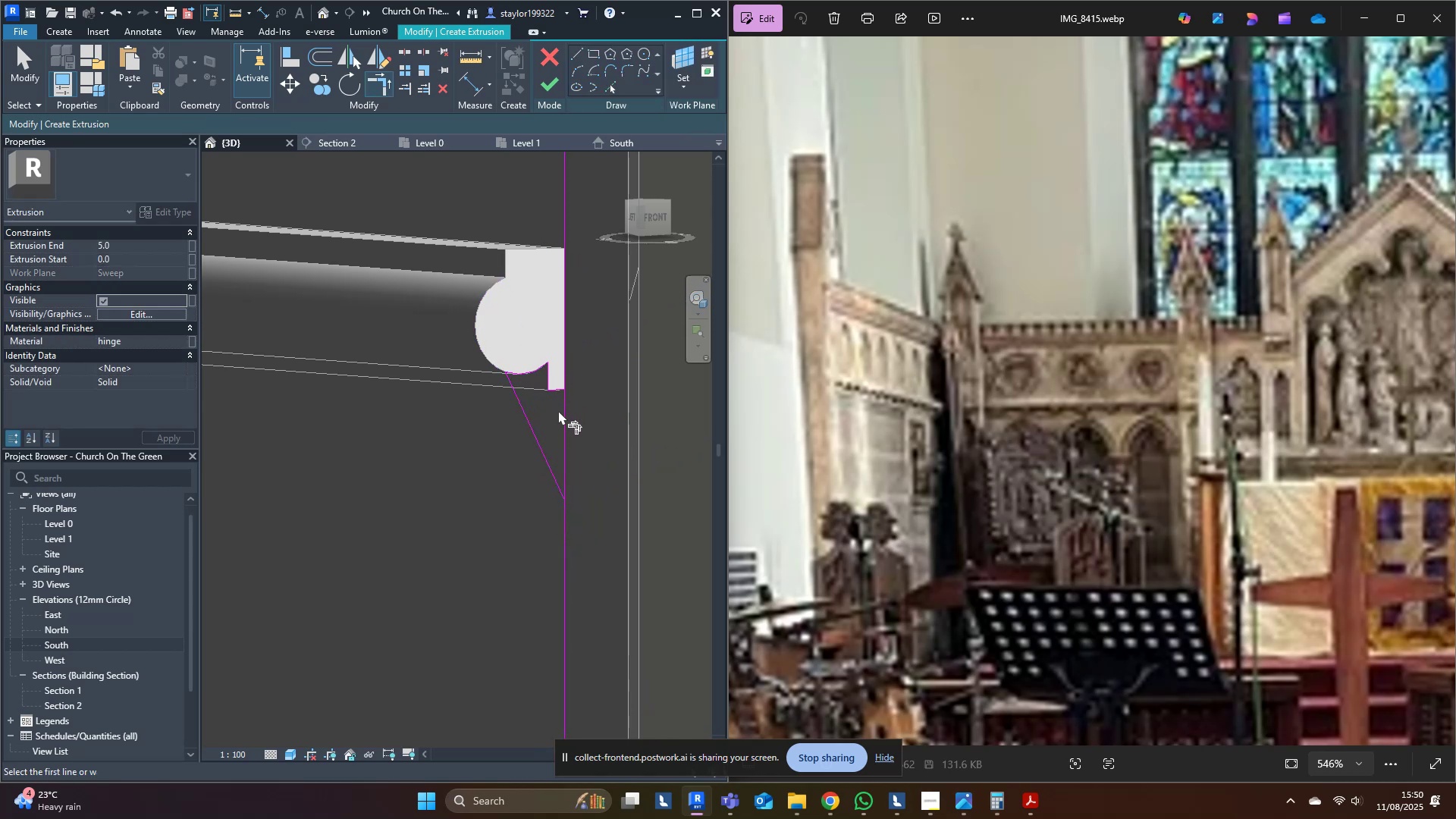 
double_click([563, 411])
 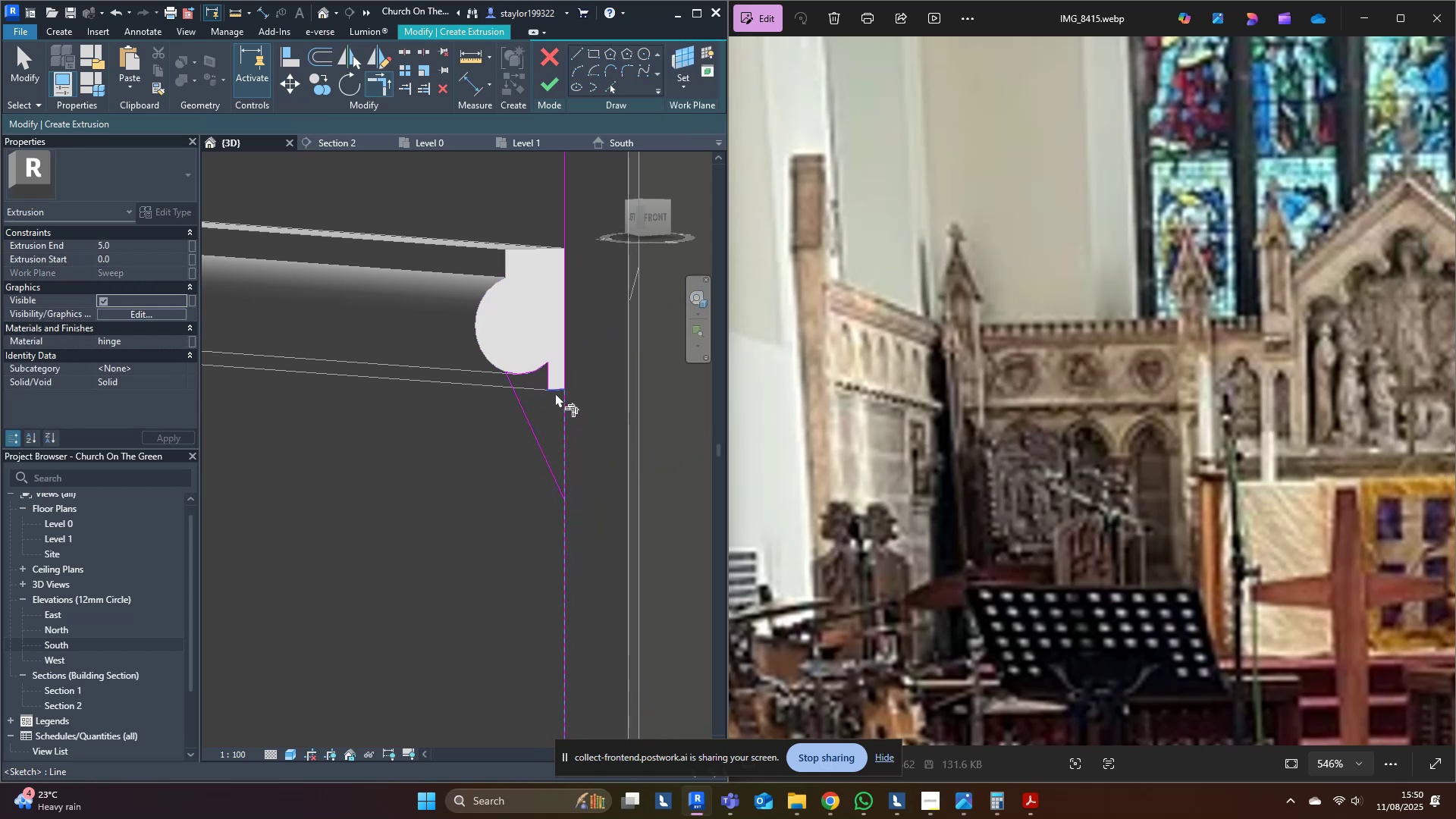 
triple_click([554, 390])
 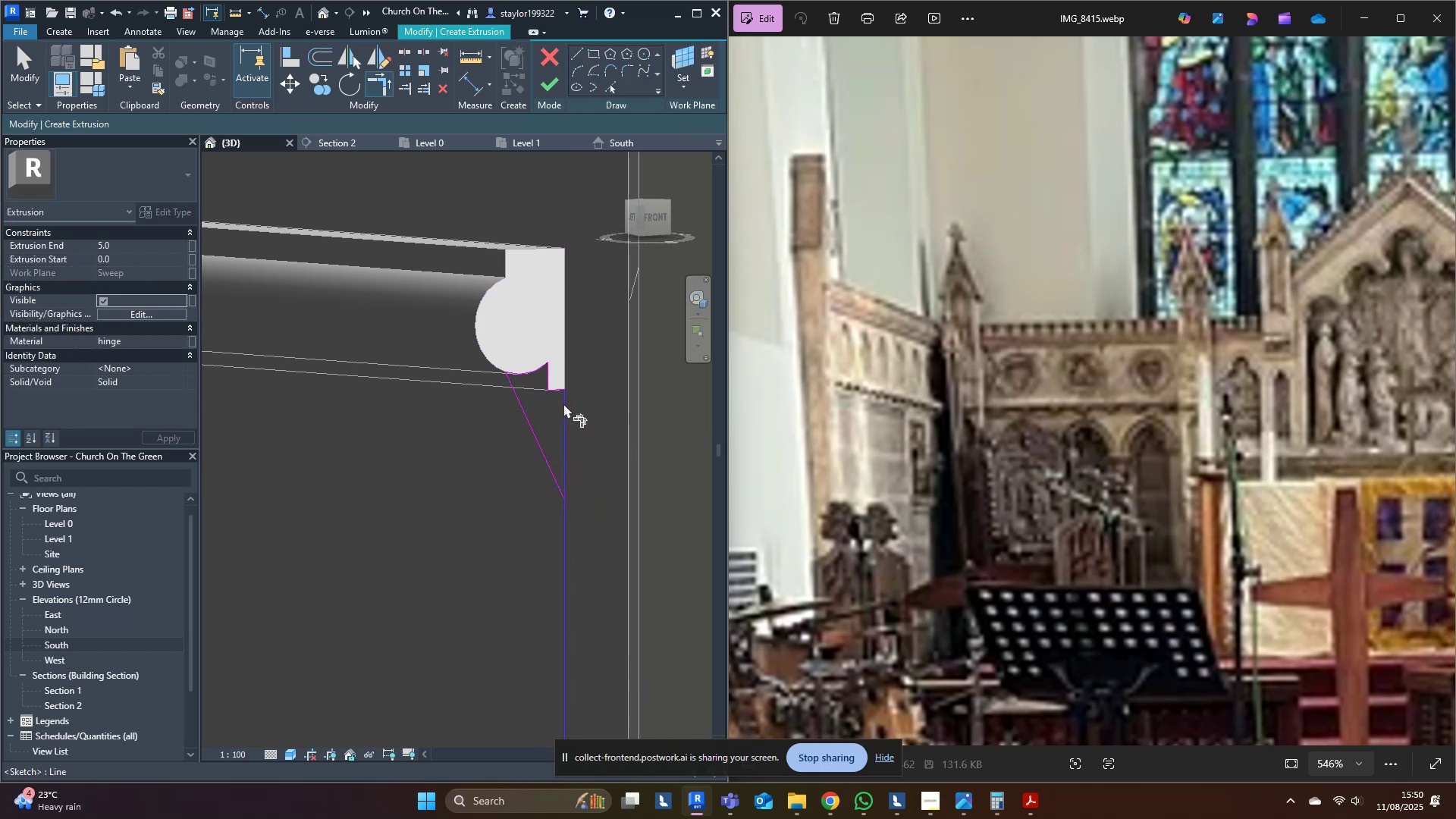 
triple_click([563, 403])
 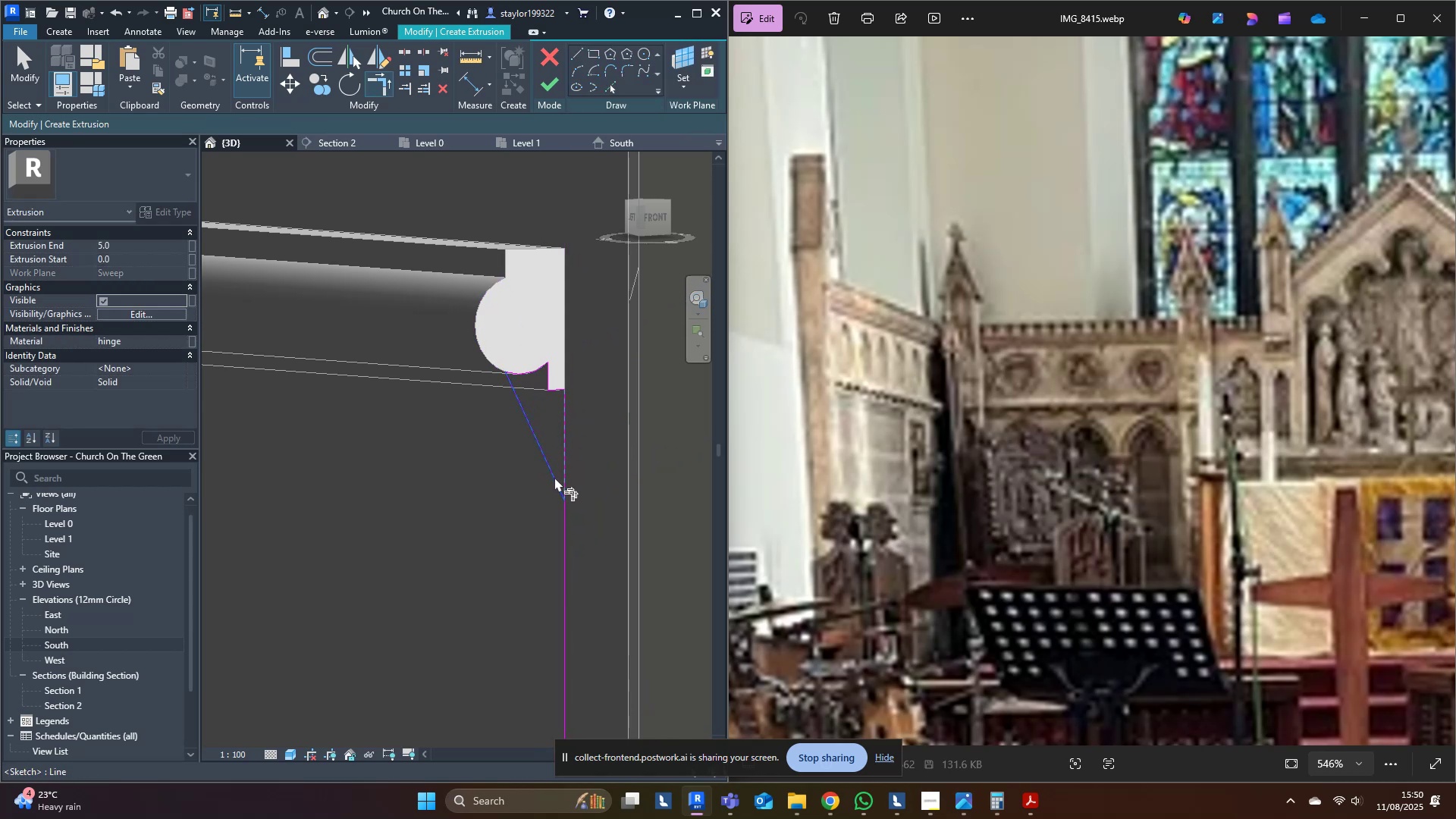 
left_click([554, 477])
 